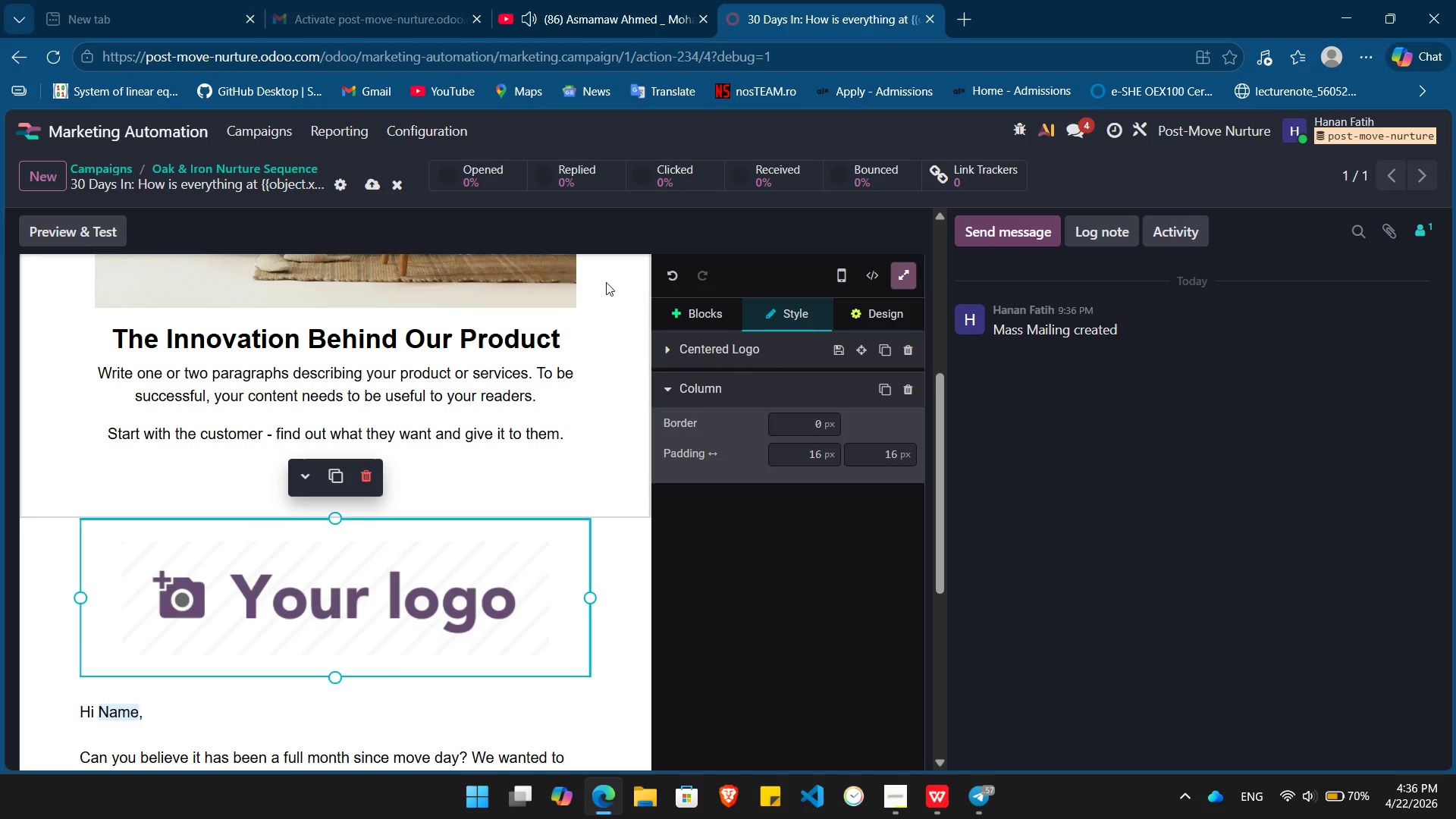 
left_click([586, 367])
 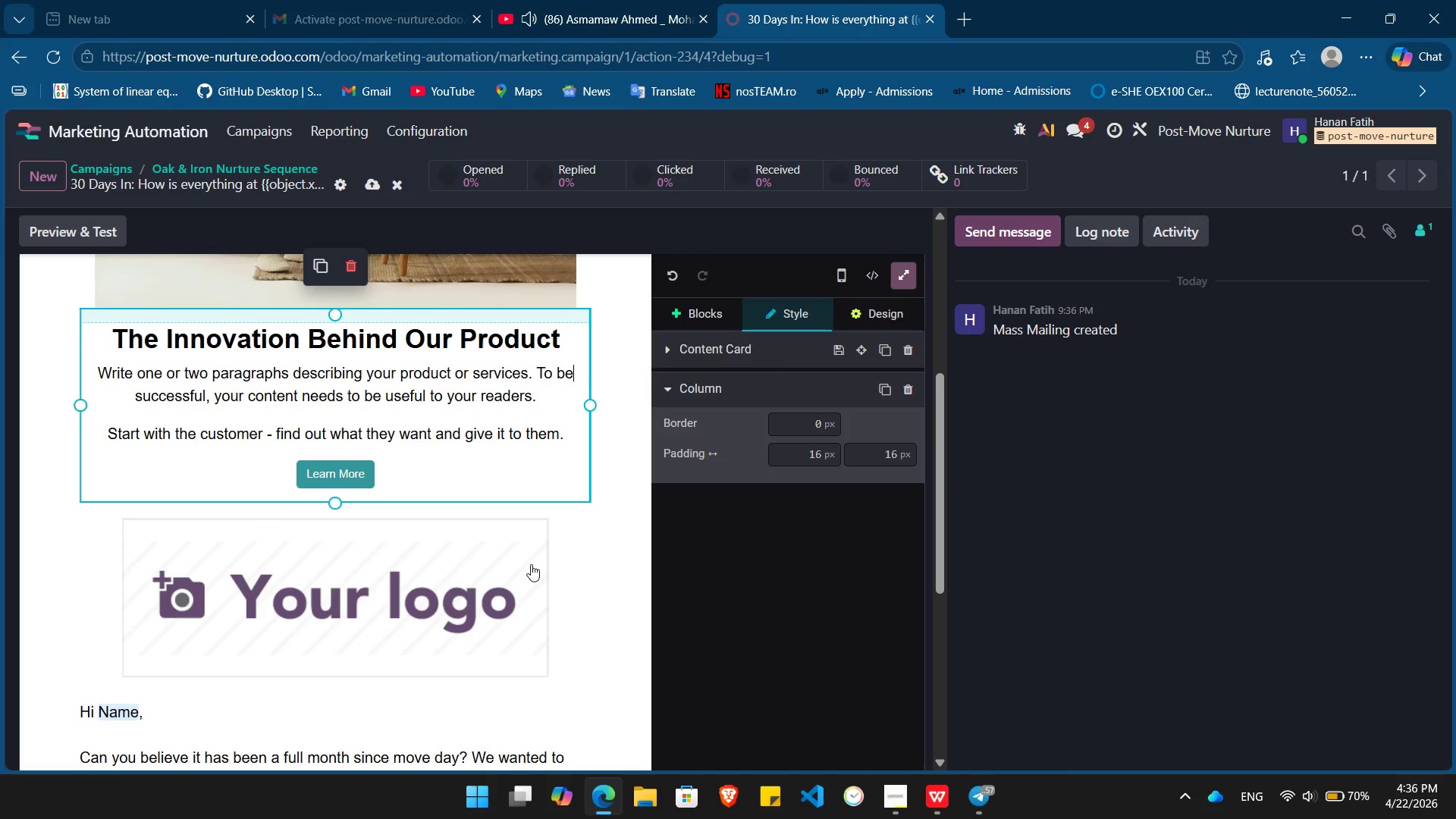 
left_click([531, 564])
 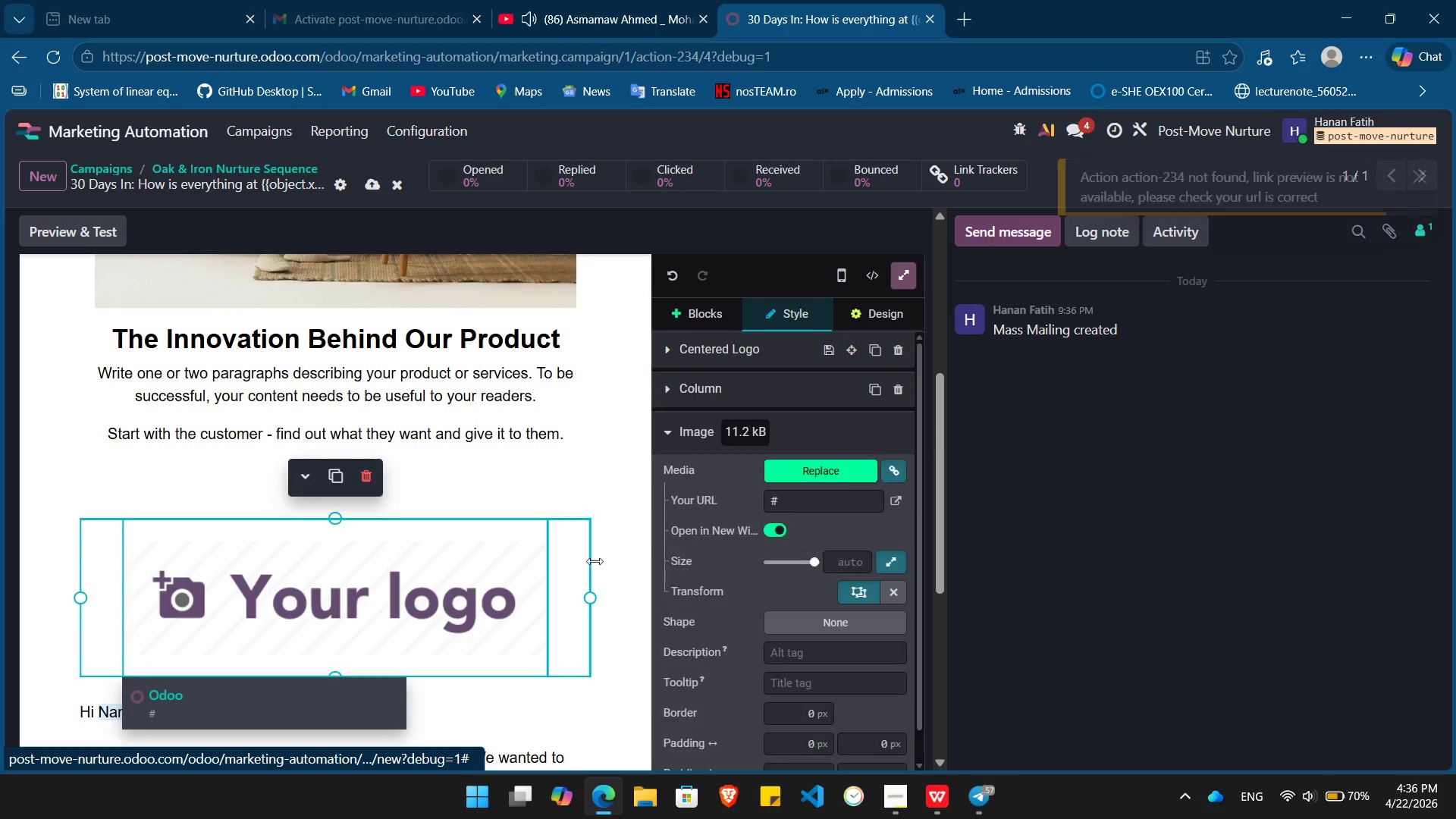 
left_click([595, 561])
 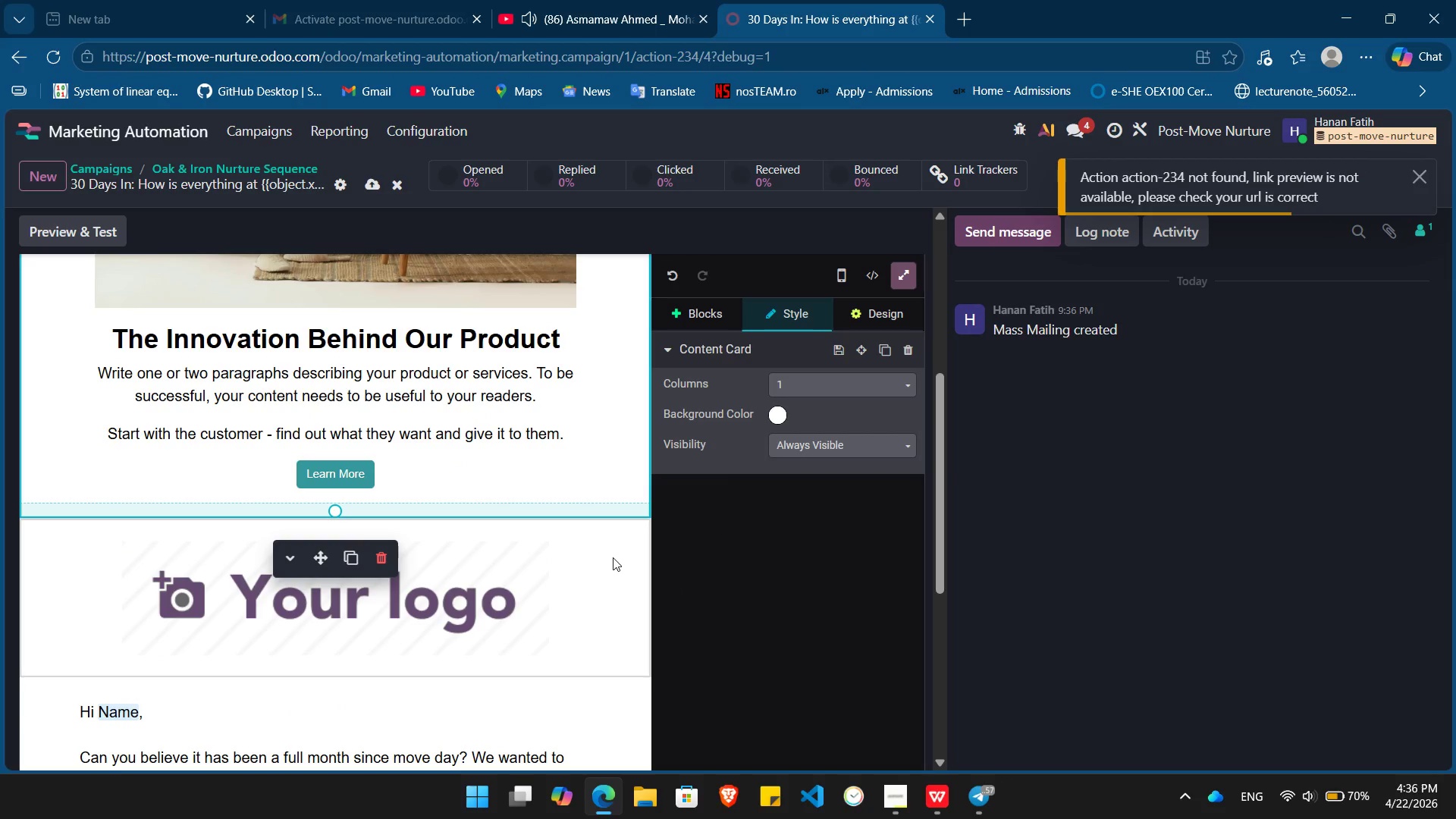 
left_click([613, 557])
 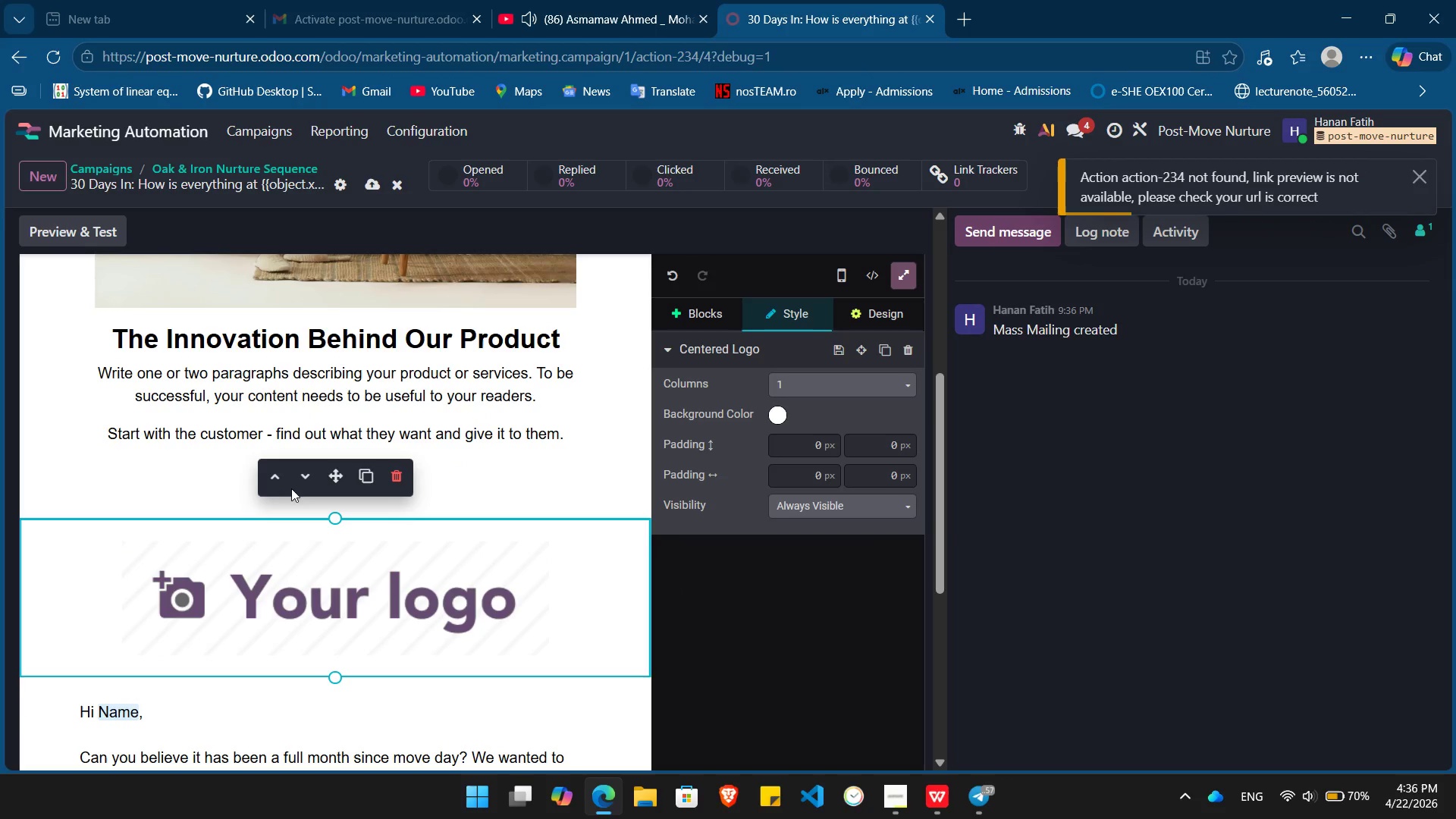 
left_click([281, 480])
 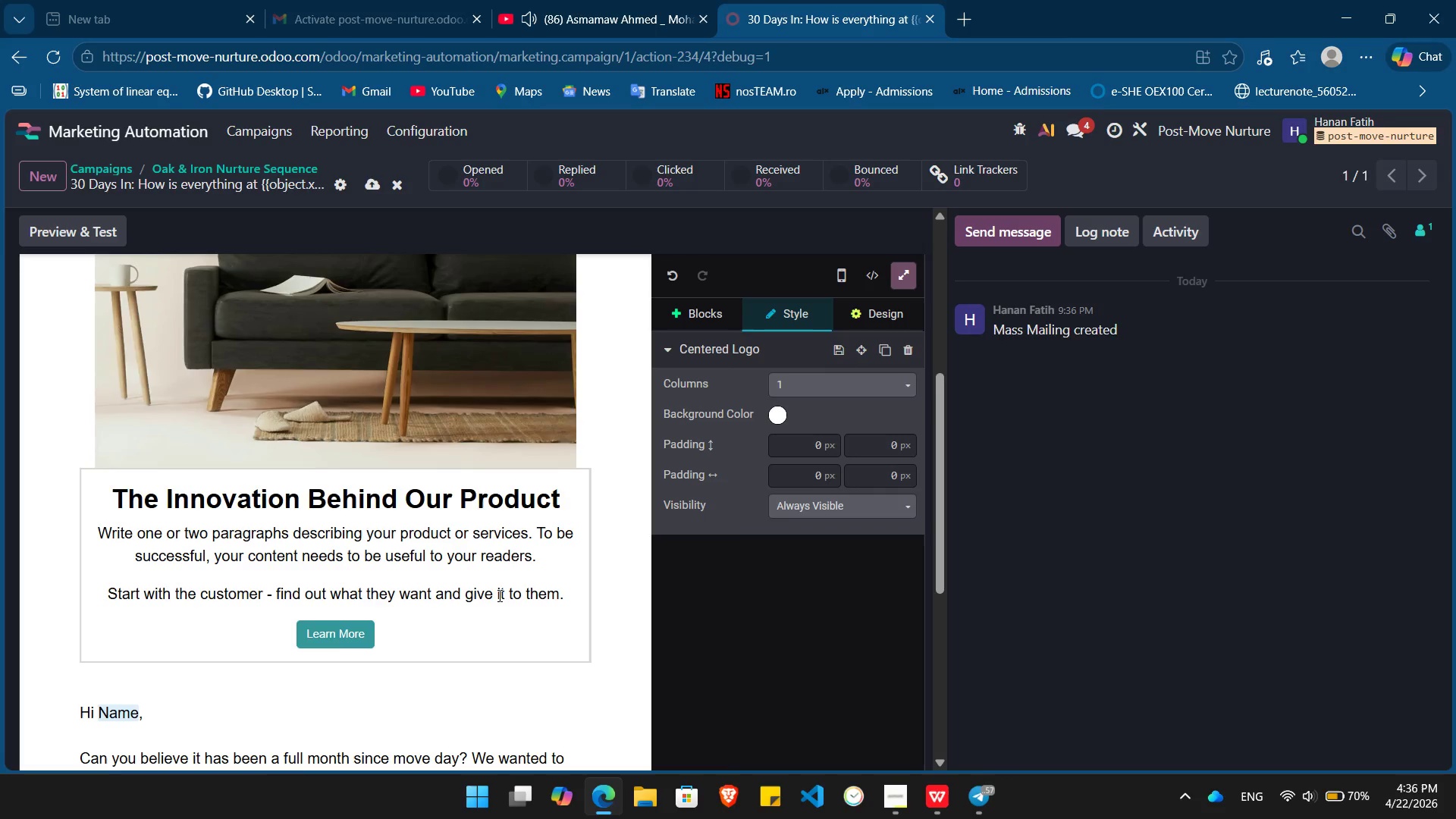 
scroll: coordinate [498, 595], scroll_direction: up, amount: 4.0
 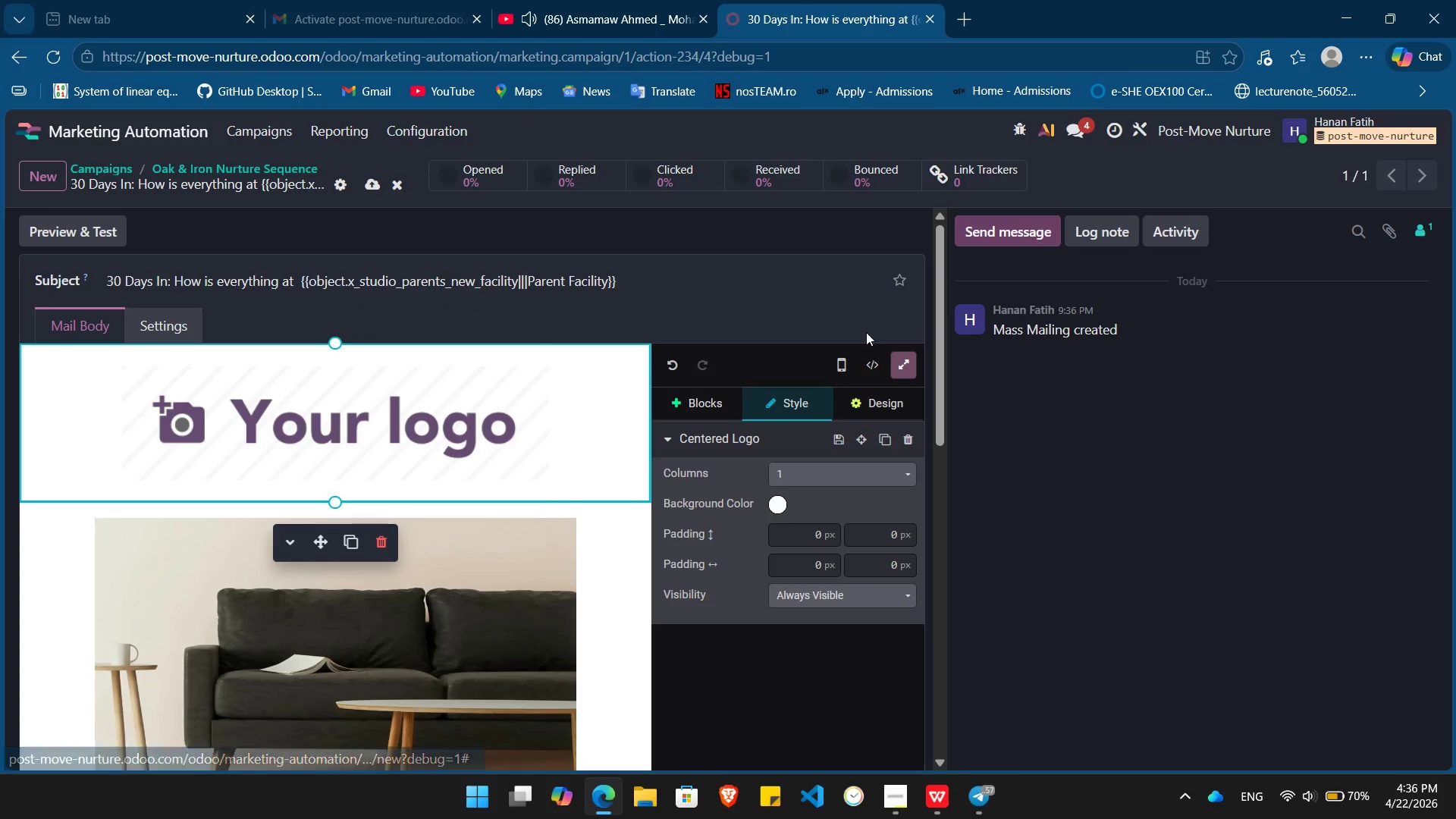 
left_click([903, 366])
 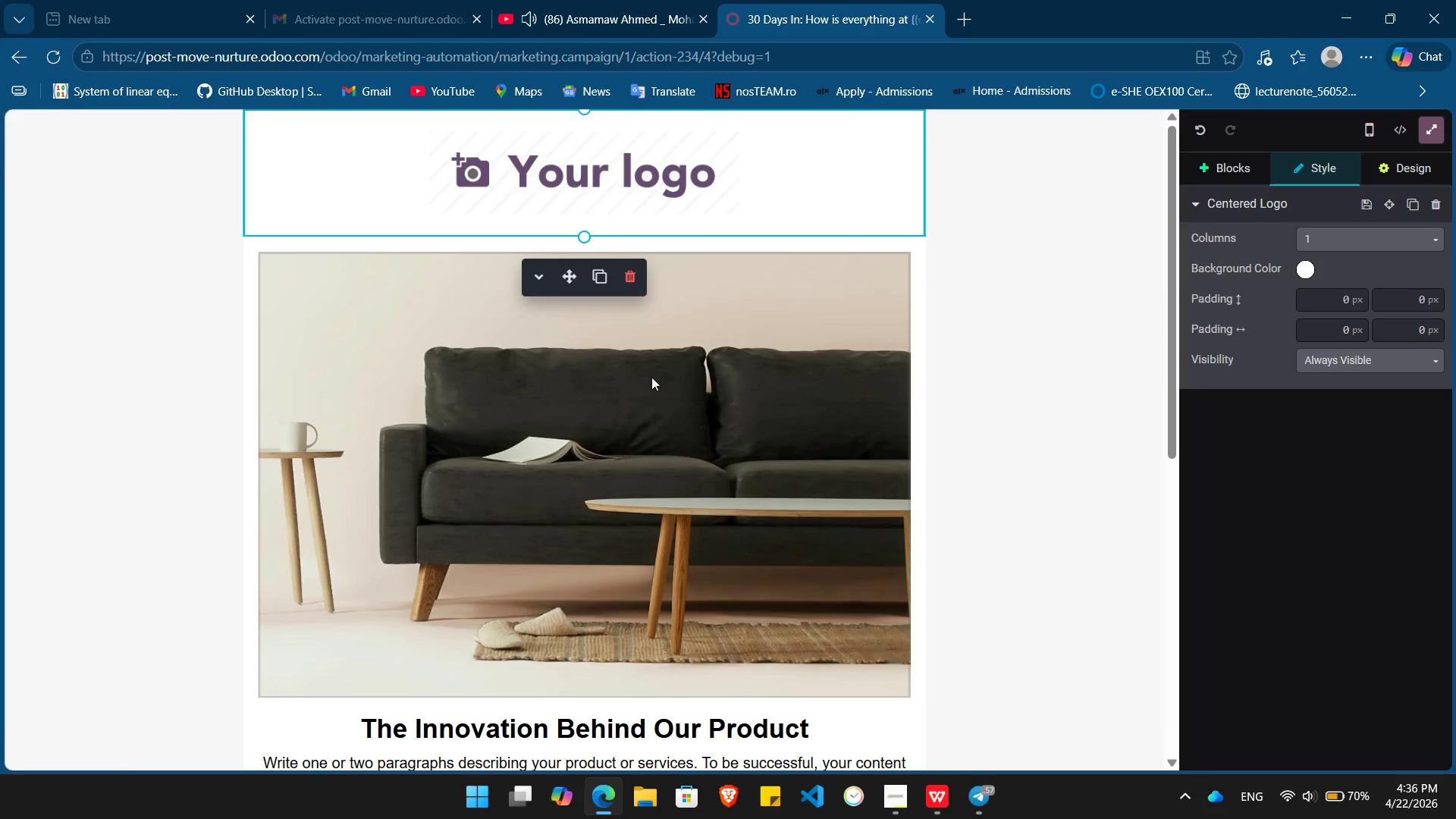 
wait(8.59)
 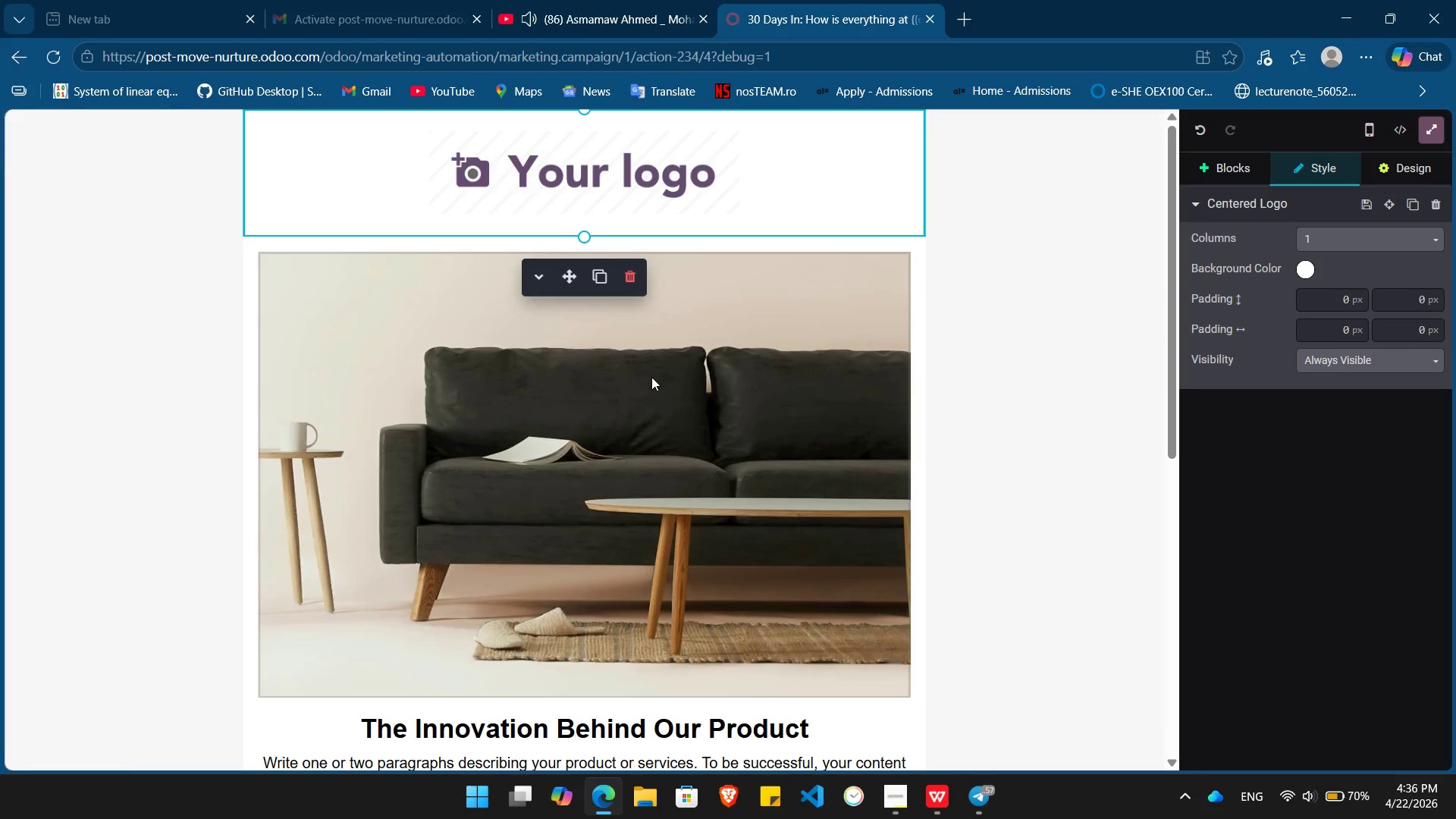 
left_click([598, 198])
 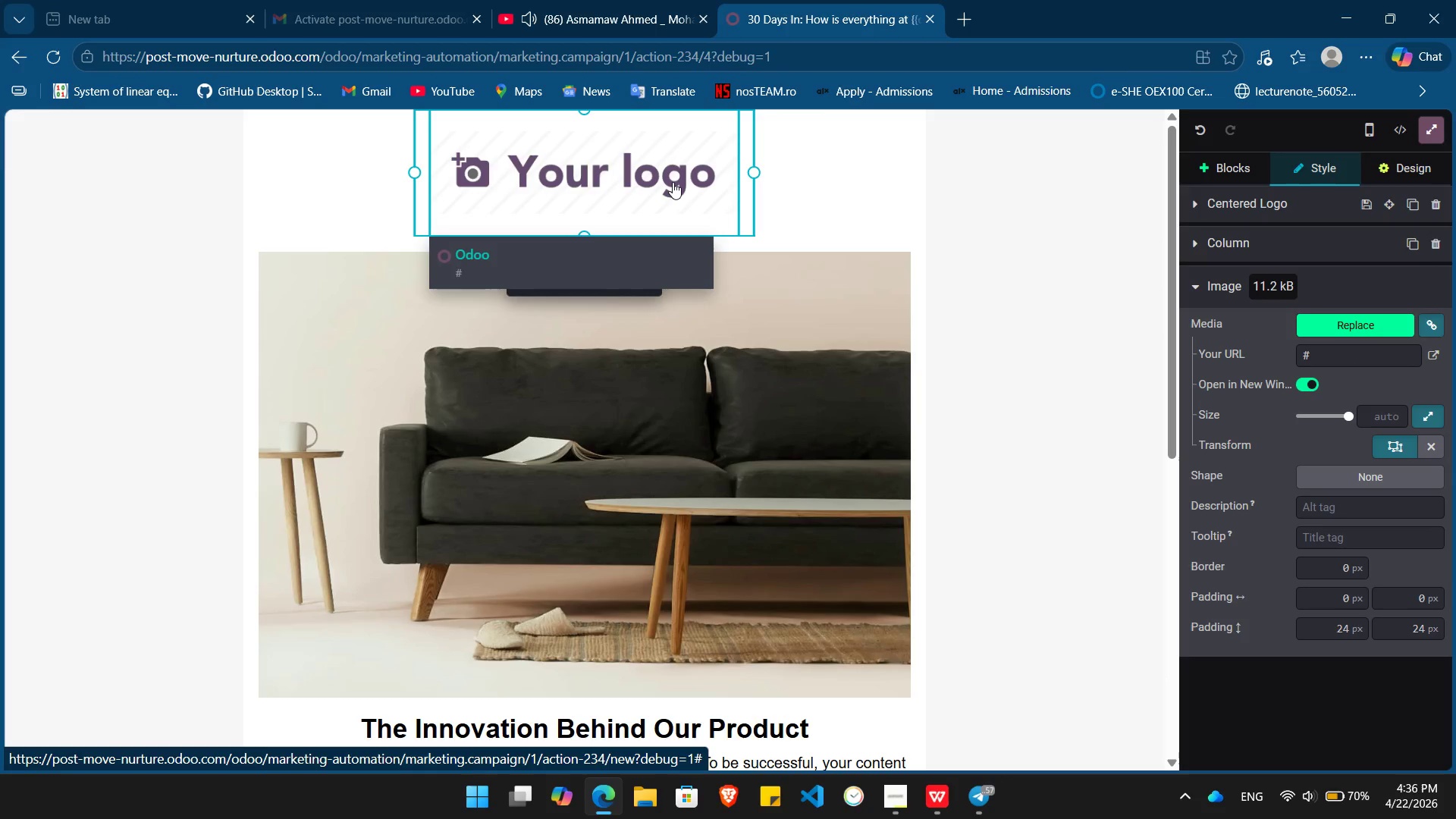 
wait(7.5)
 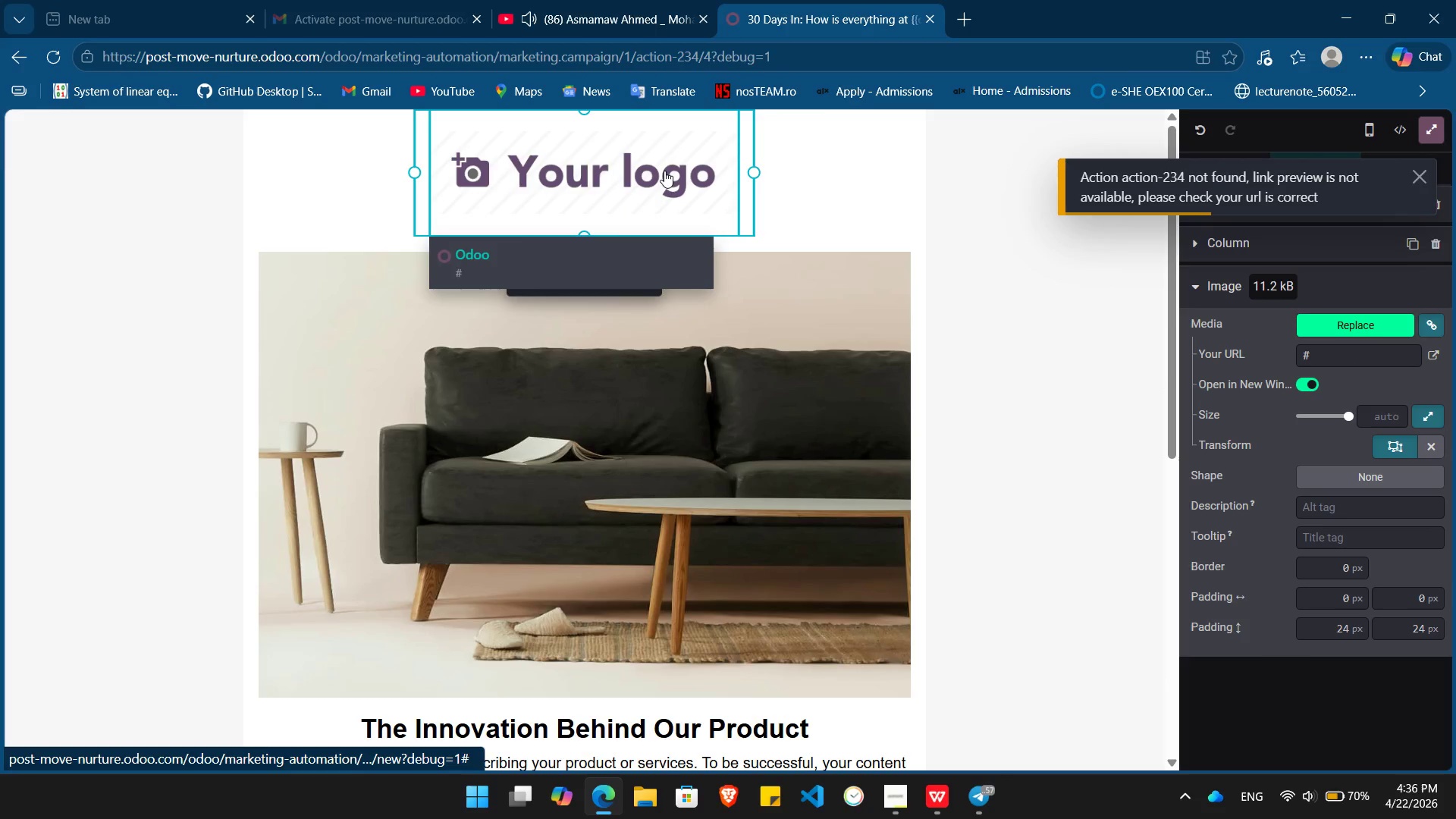 
key(Backspace)
 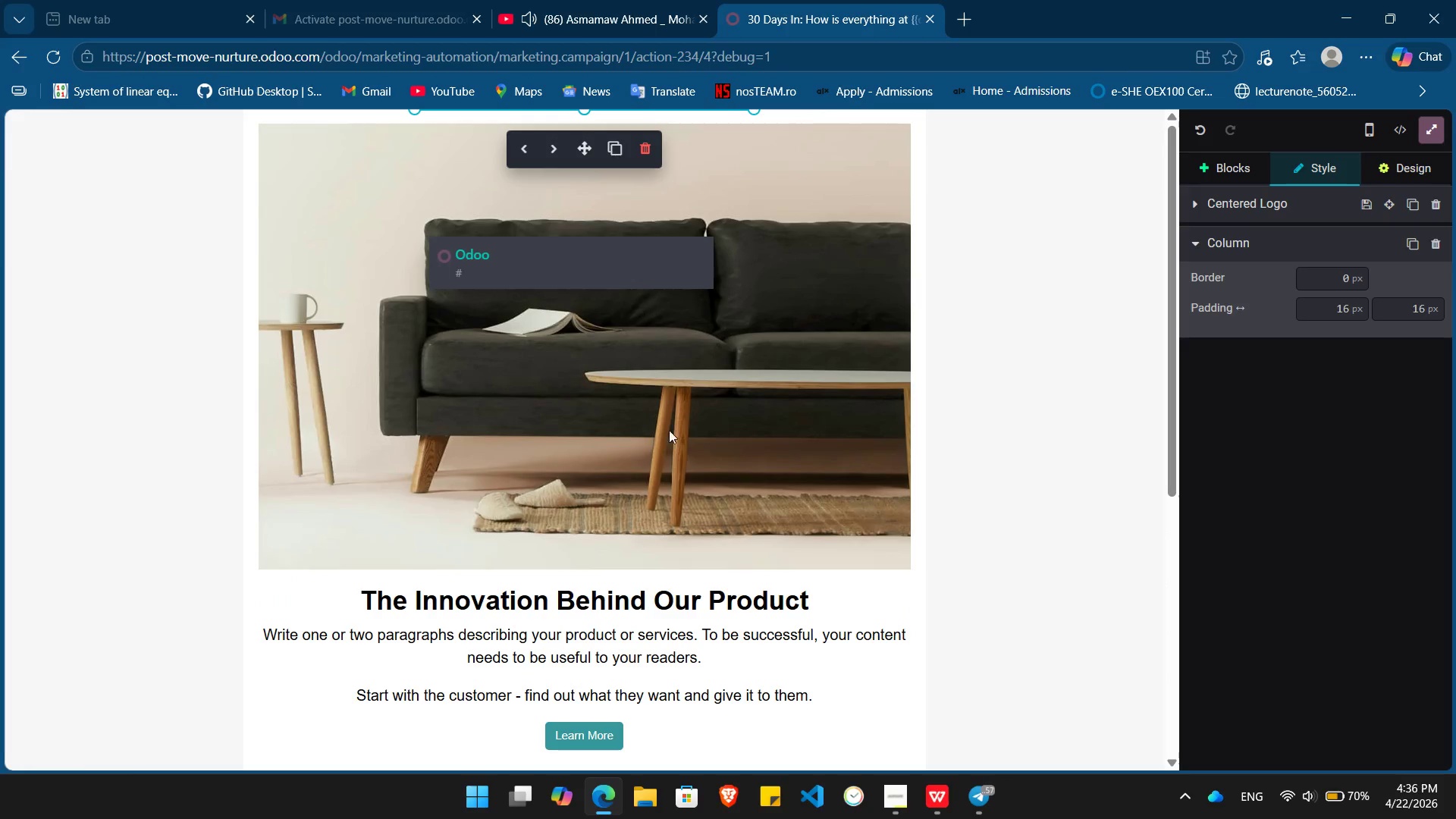 
scroll: coordinate [675, 427], scroll_direction: up, amount: 7.0
 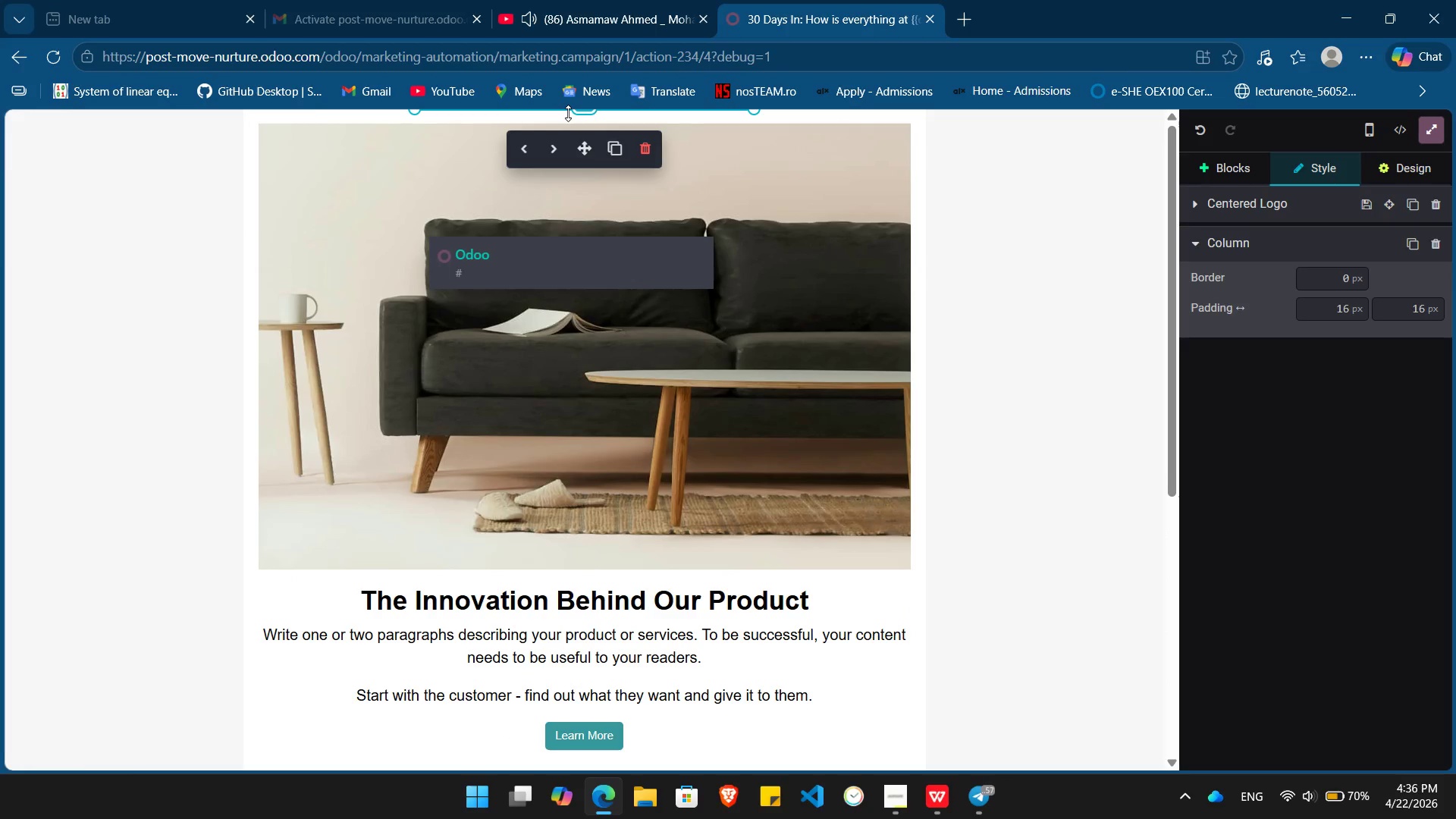 
key(Control+ControlLeft)
 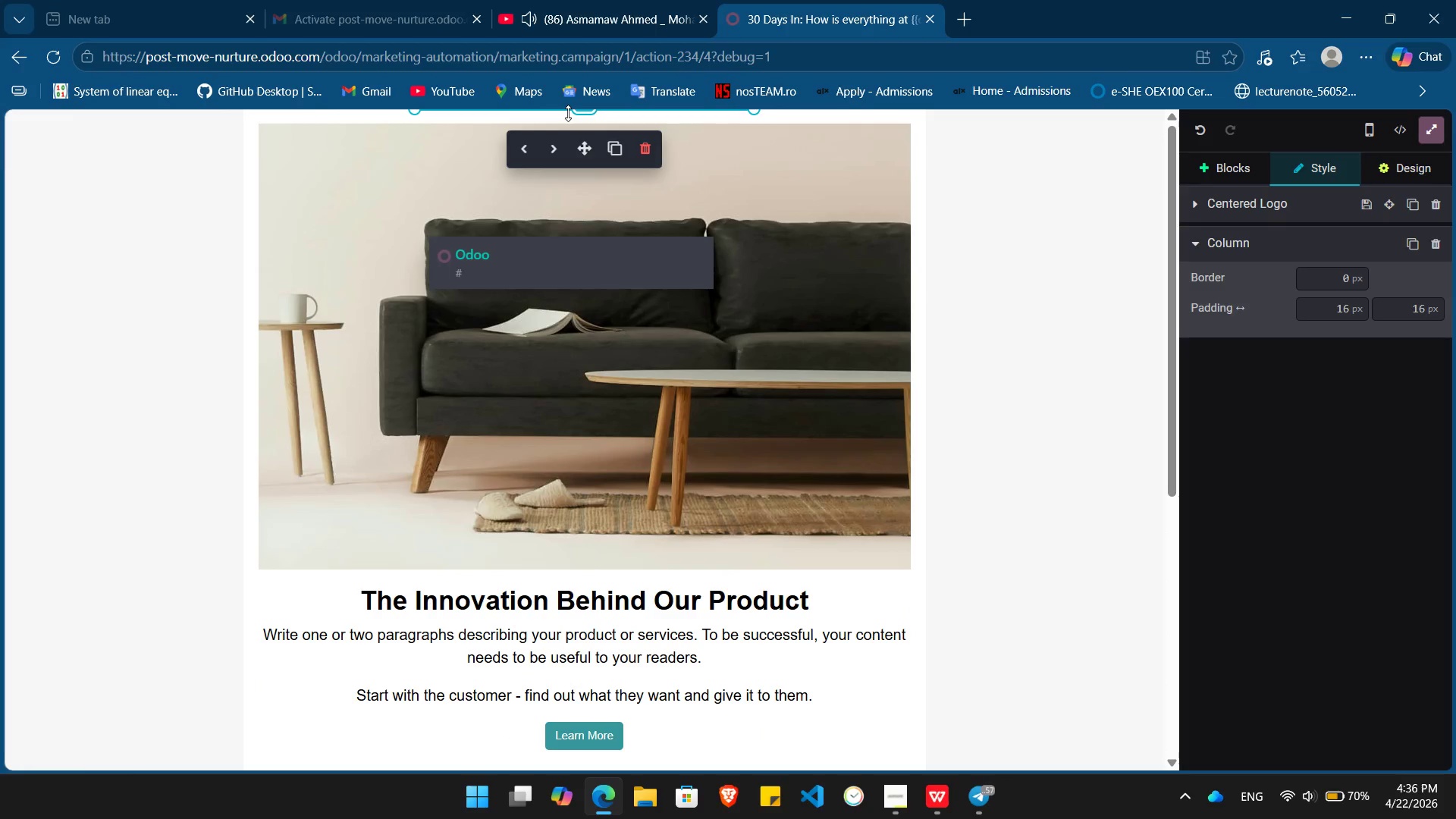 
key(Control+Z)
 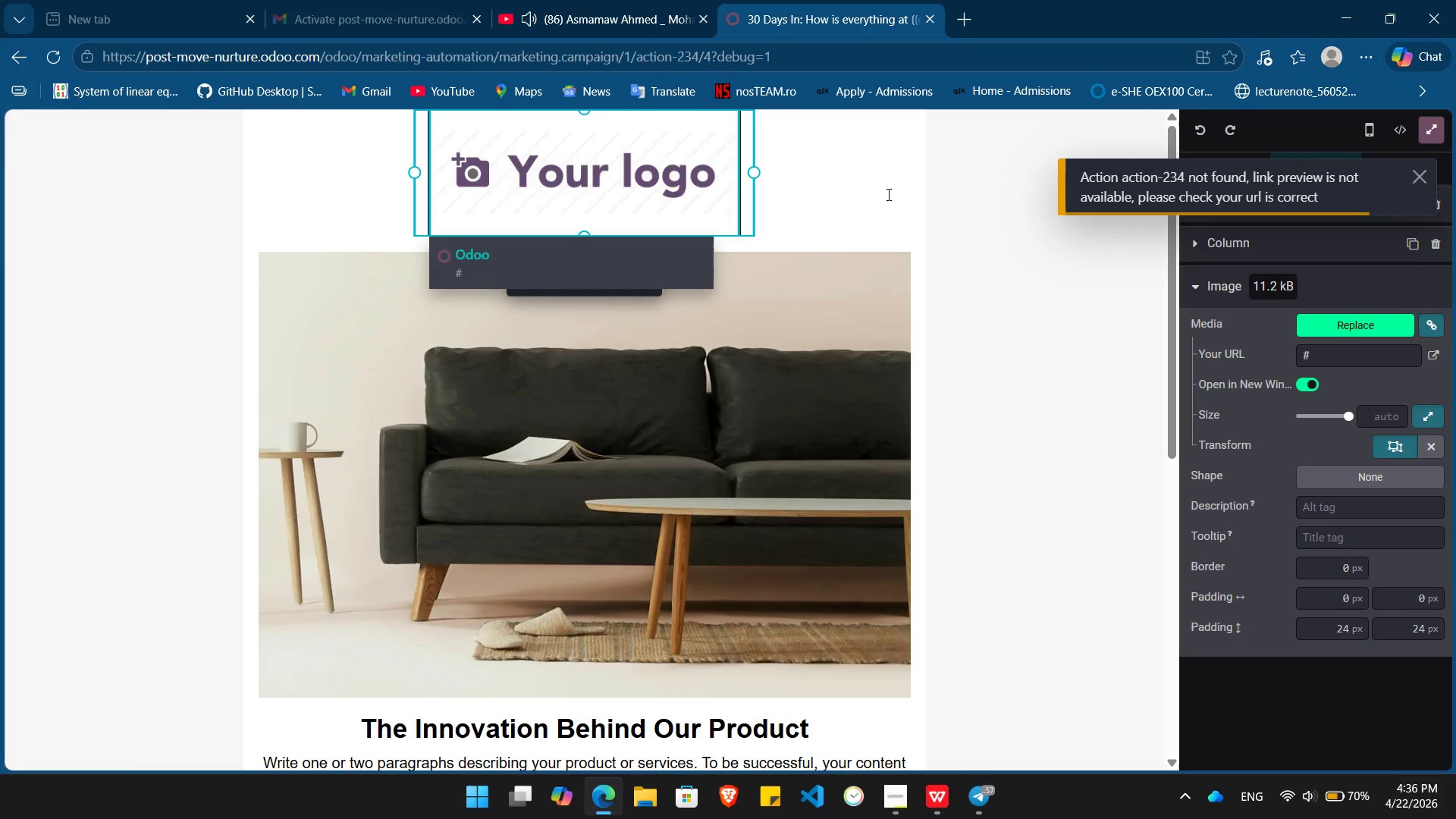 
left_click([830, 193])
 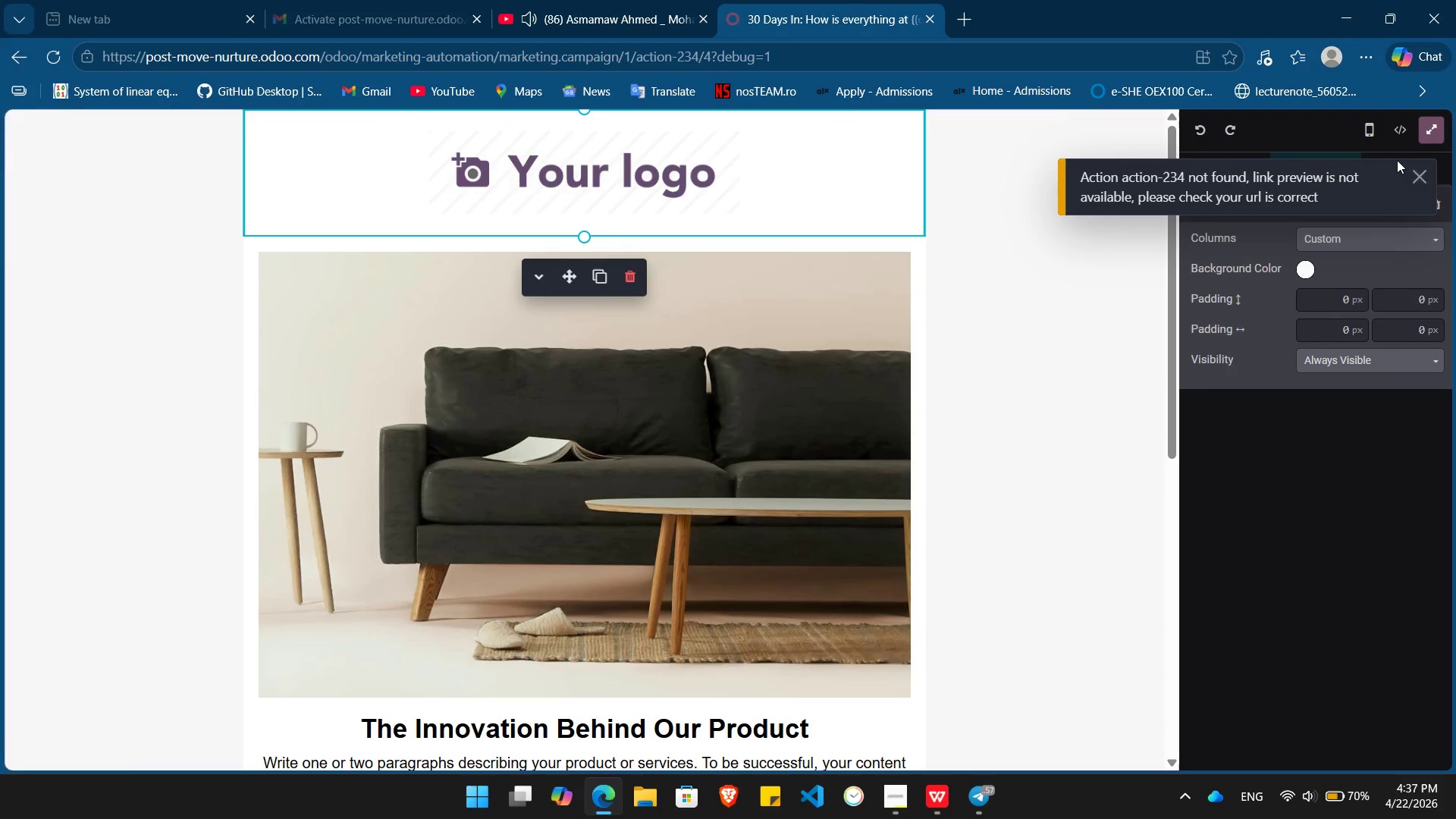 
left_click([1417, 177])
 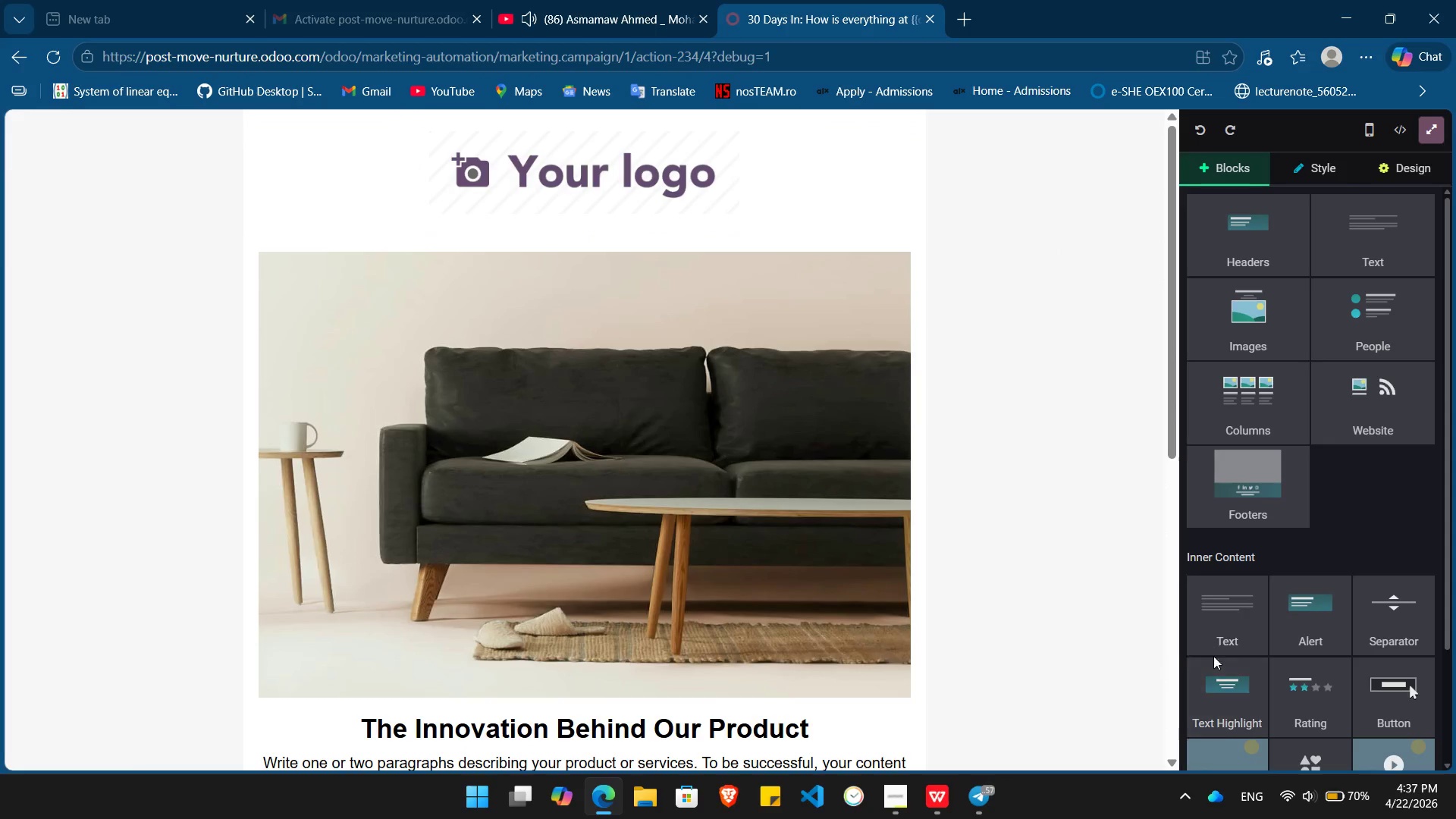 
left_click_drag(start_coordinate=[1231, 642], to_coordinate=[1235, 626])
 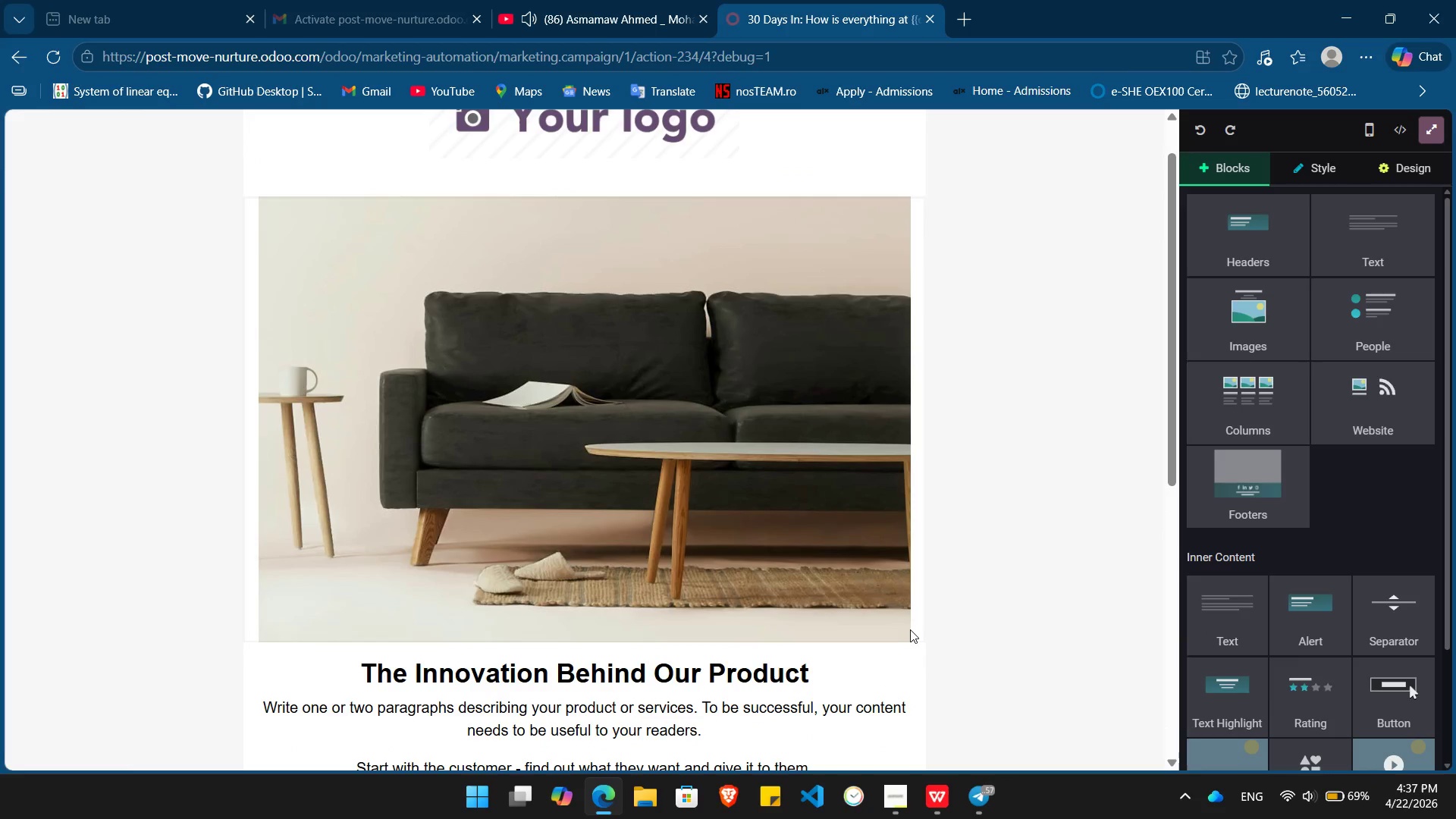 
scroll: coordinate [908, 628], scroll_direction: down, amount: 4.0
 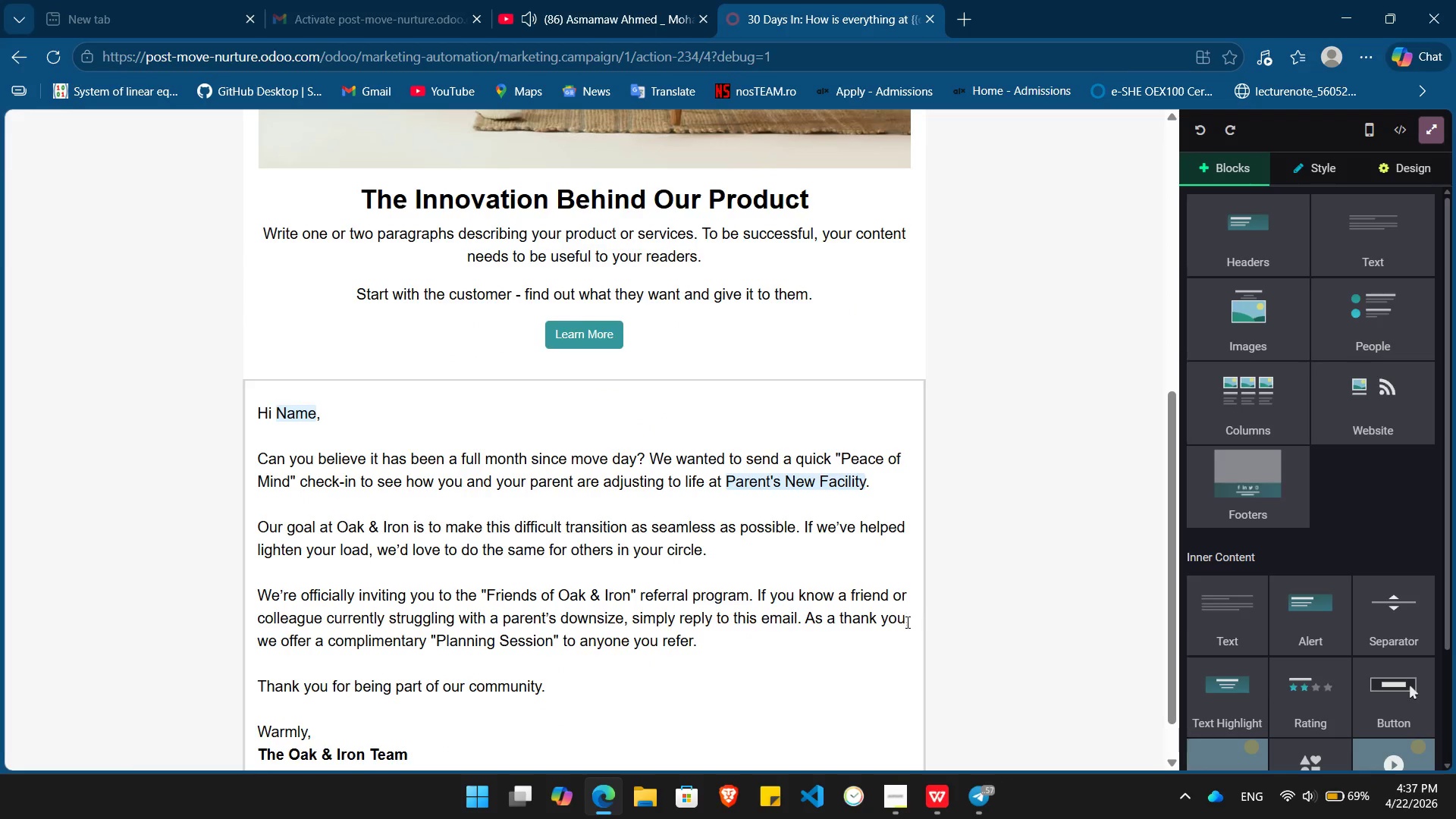 
scroll: coordinate [906, 621], scroll_direction: up, amount: 10.0
 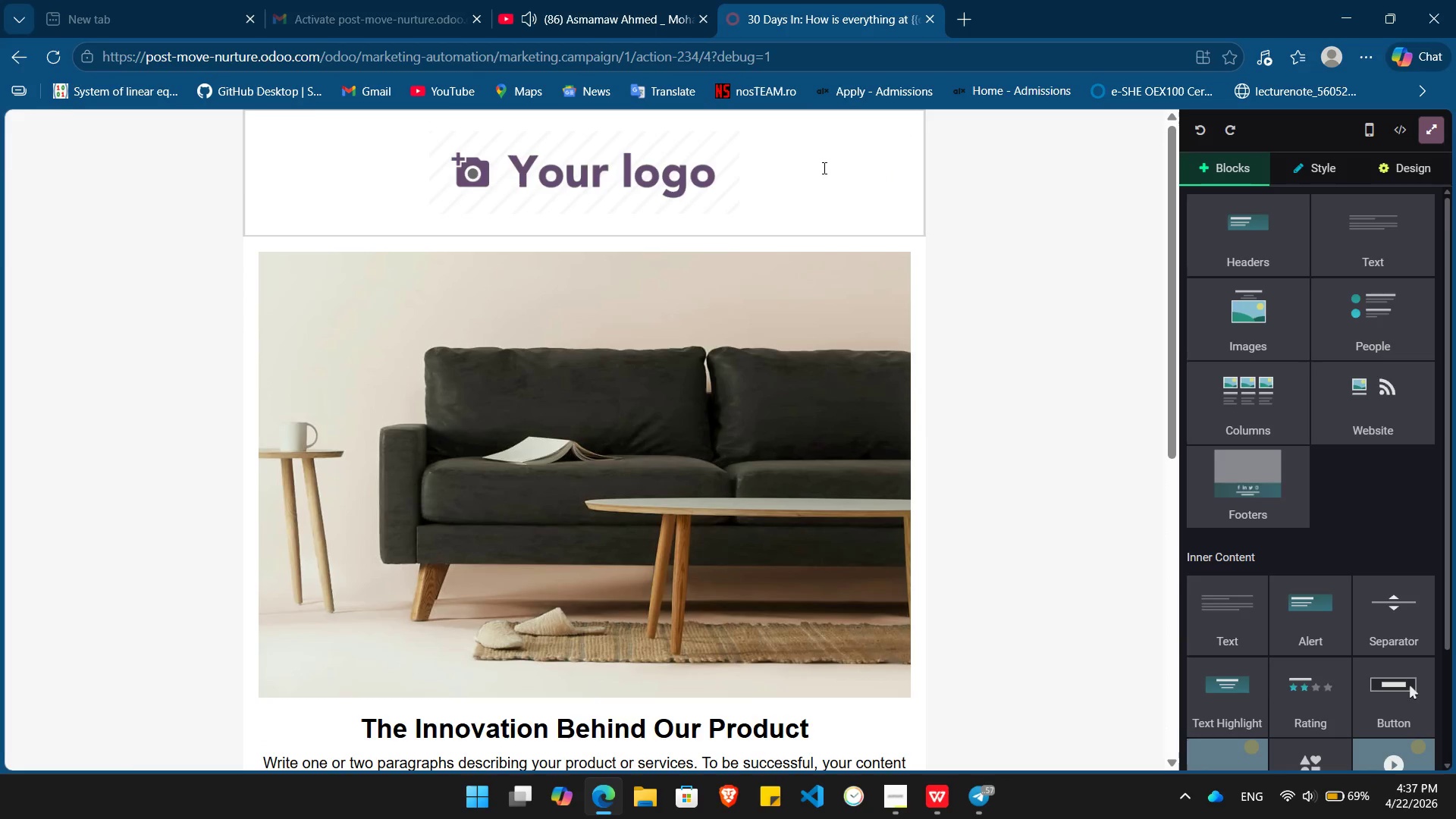 
left_click([823, 167])
 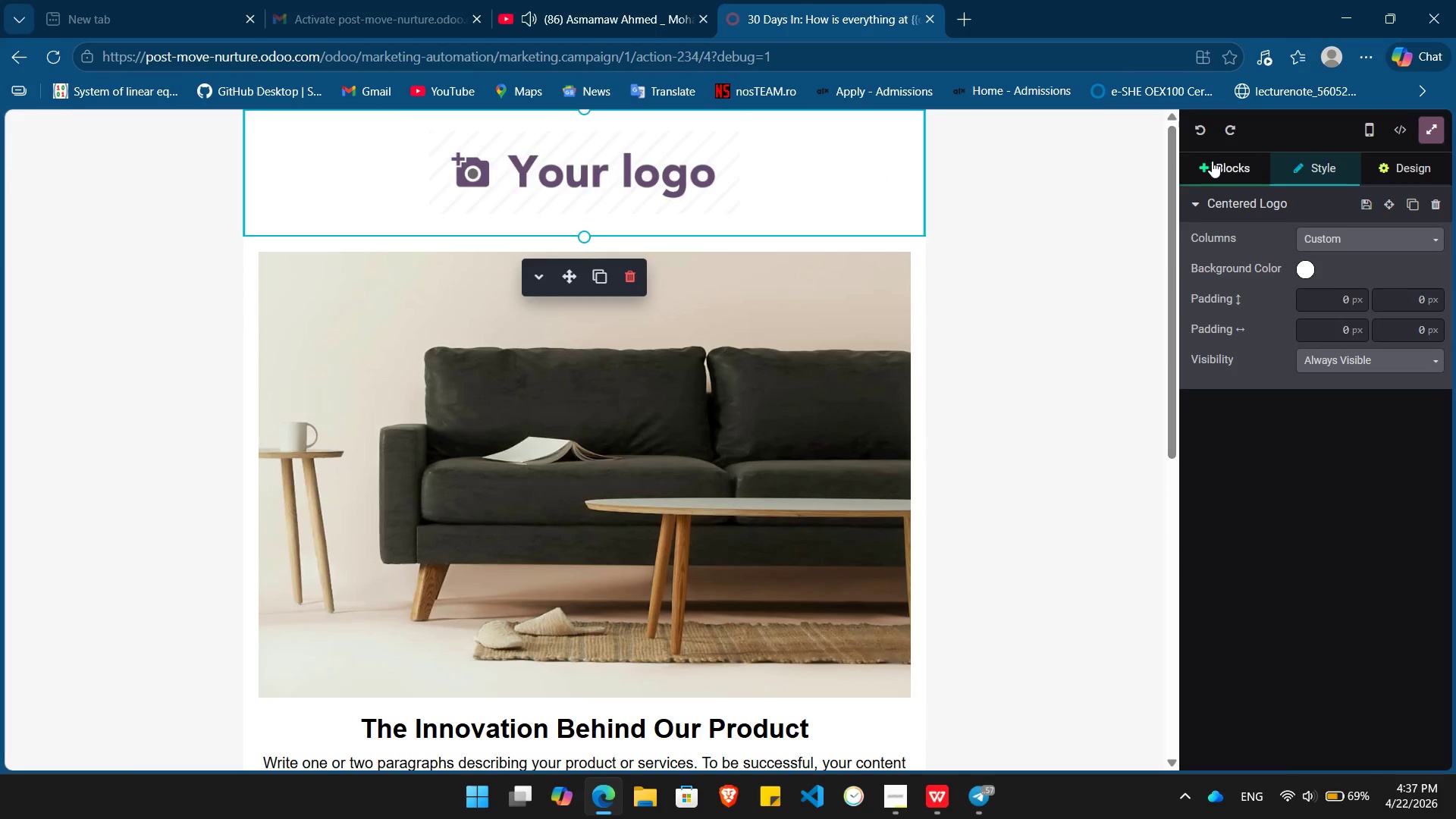 
left_click([1213, 158])
 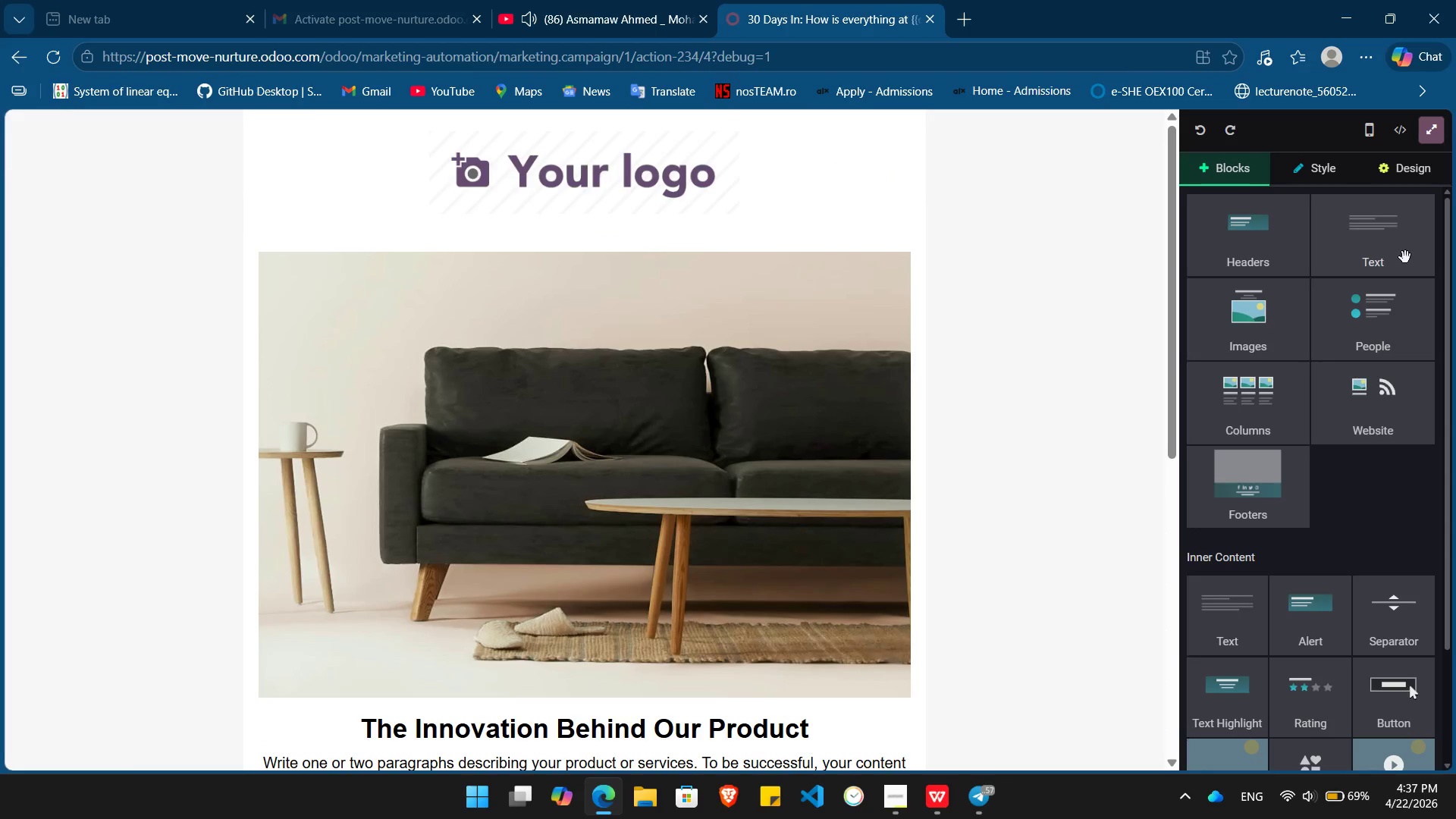 
left_click_drag(start_coordinate=[1405, 257], to_coordinate=[595, 190])
 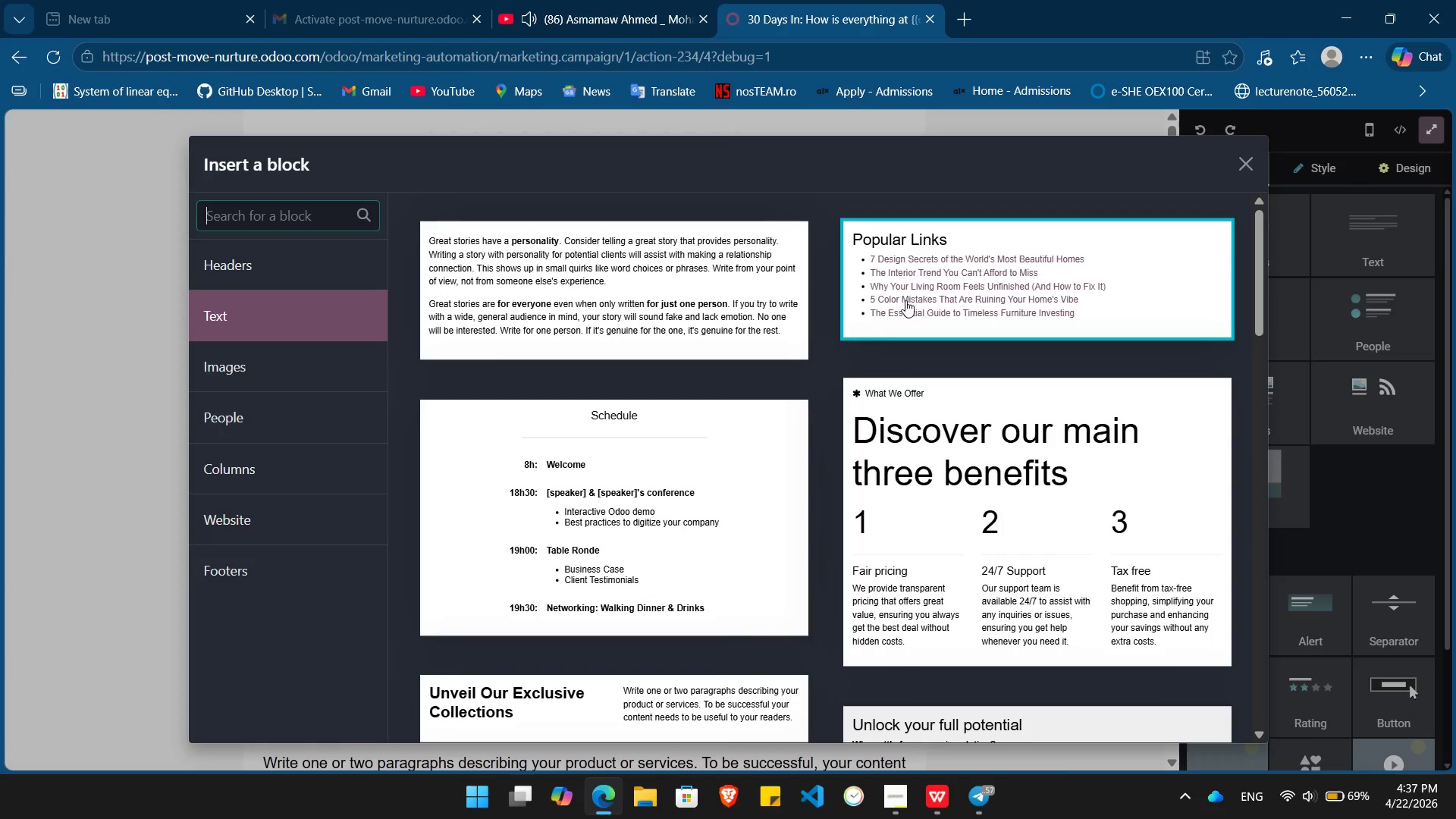 
scroll: coordinate [812, 438], scroll_direction: down, amount: 8.0
 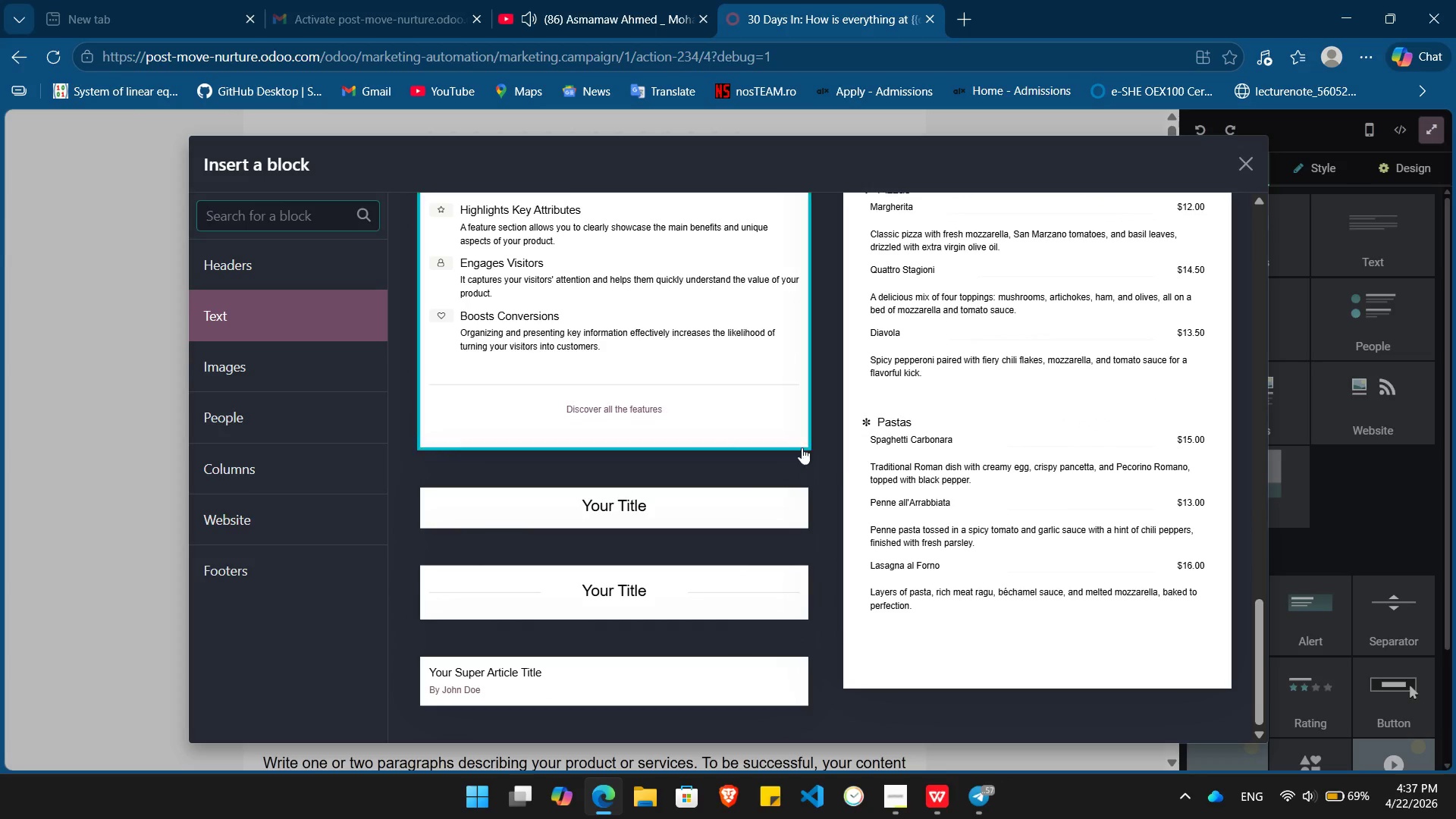 
left_click([689, 511])
 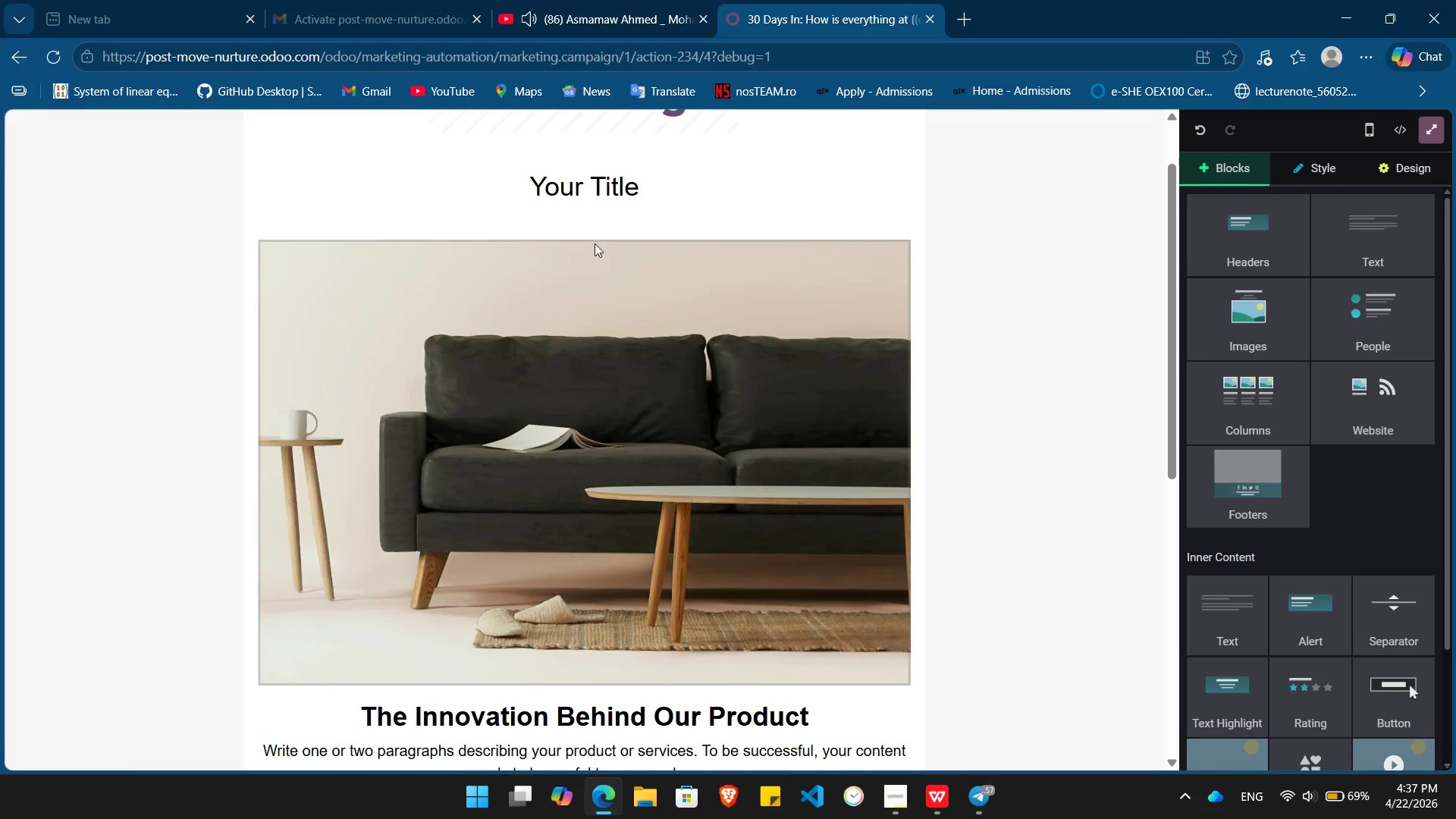 
scroll: coordinate [601, 231], scroll_direction: up, amount: 1.0
 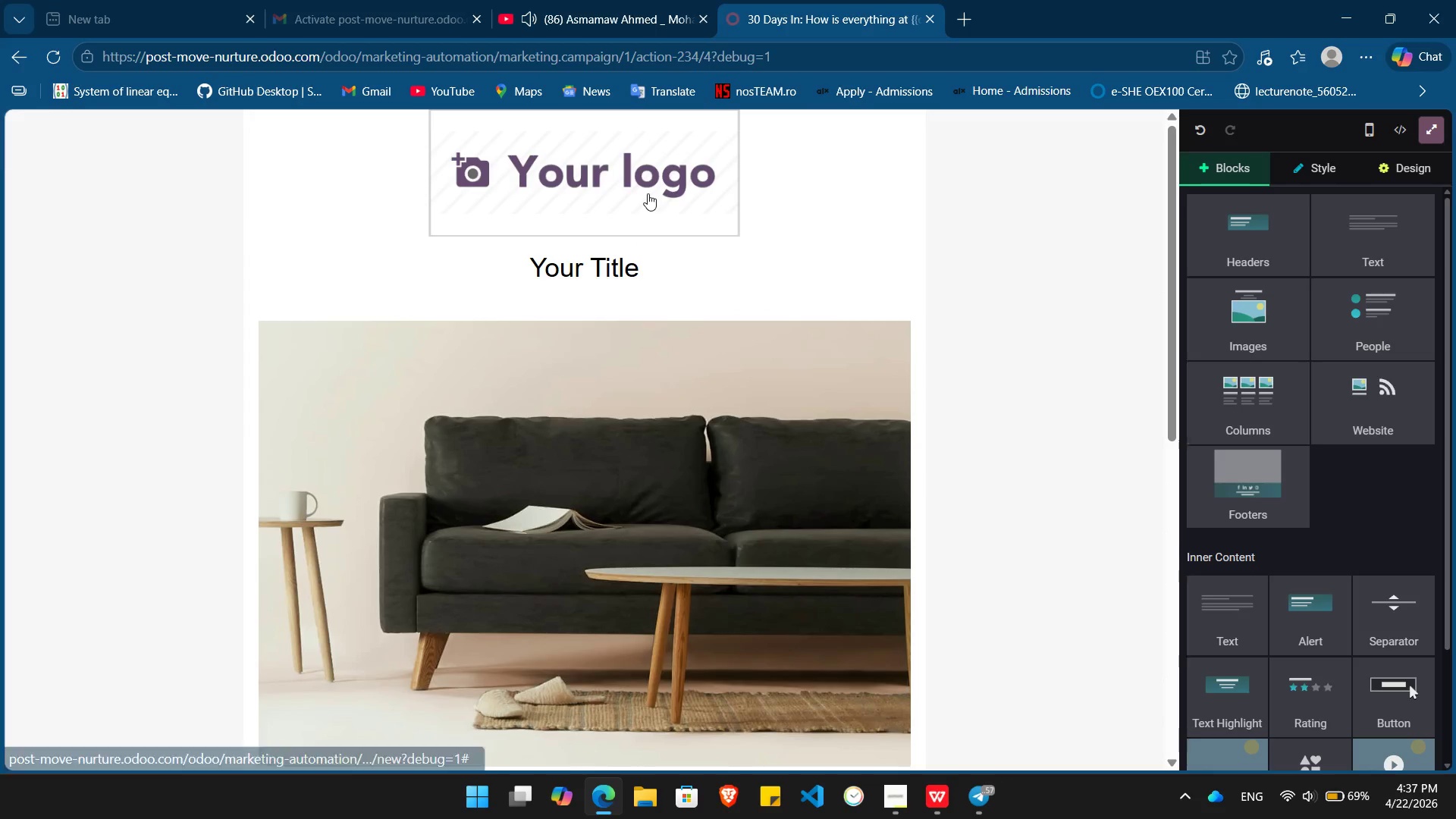 
left_click([648, 193])
 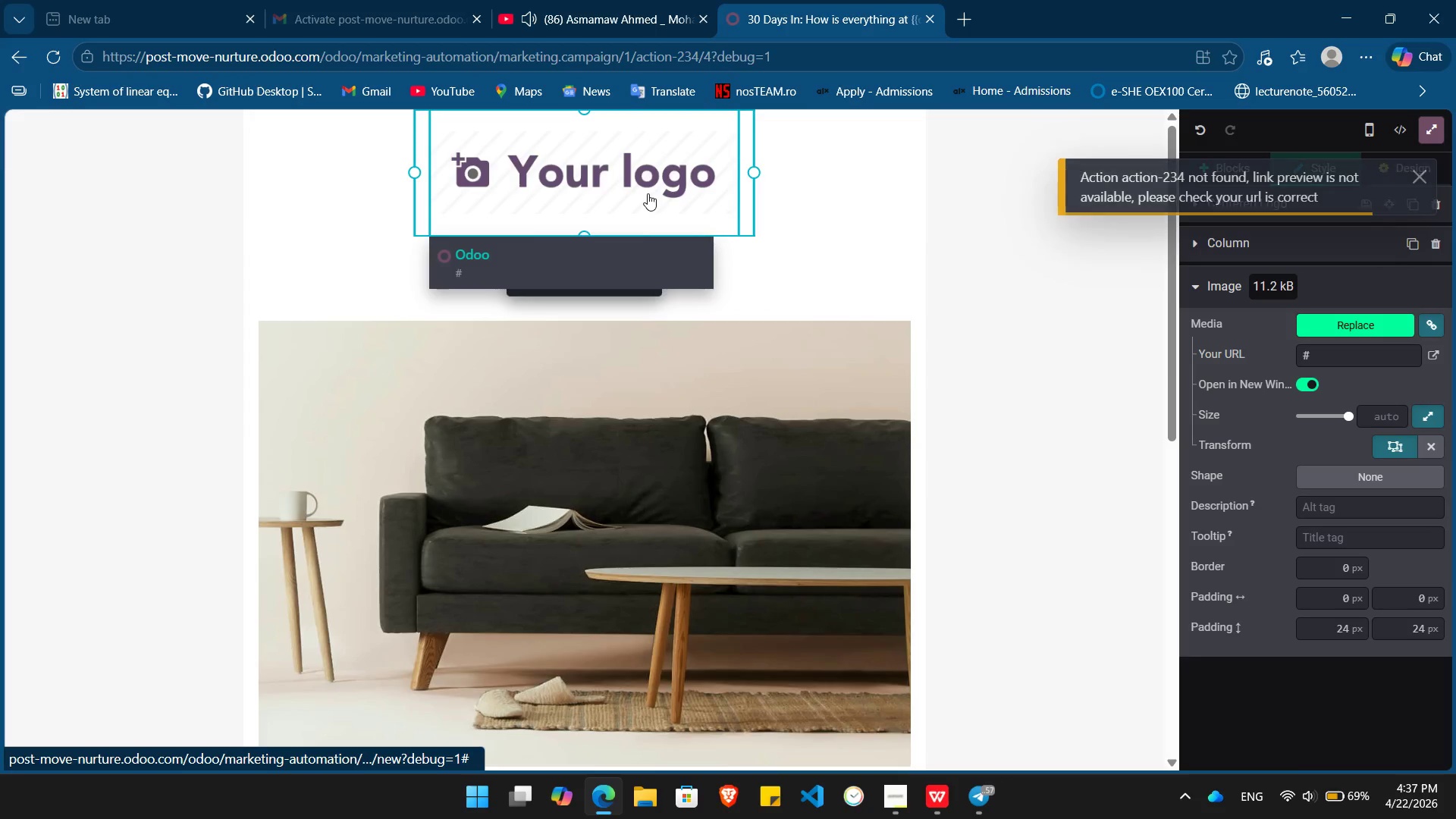 
key(Backspace)
 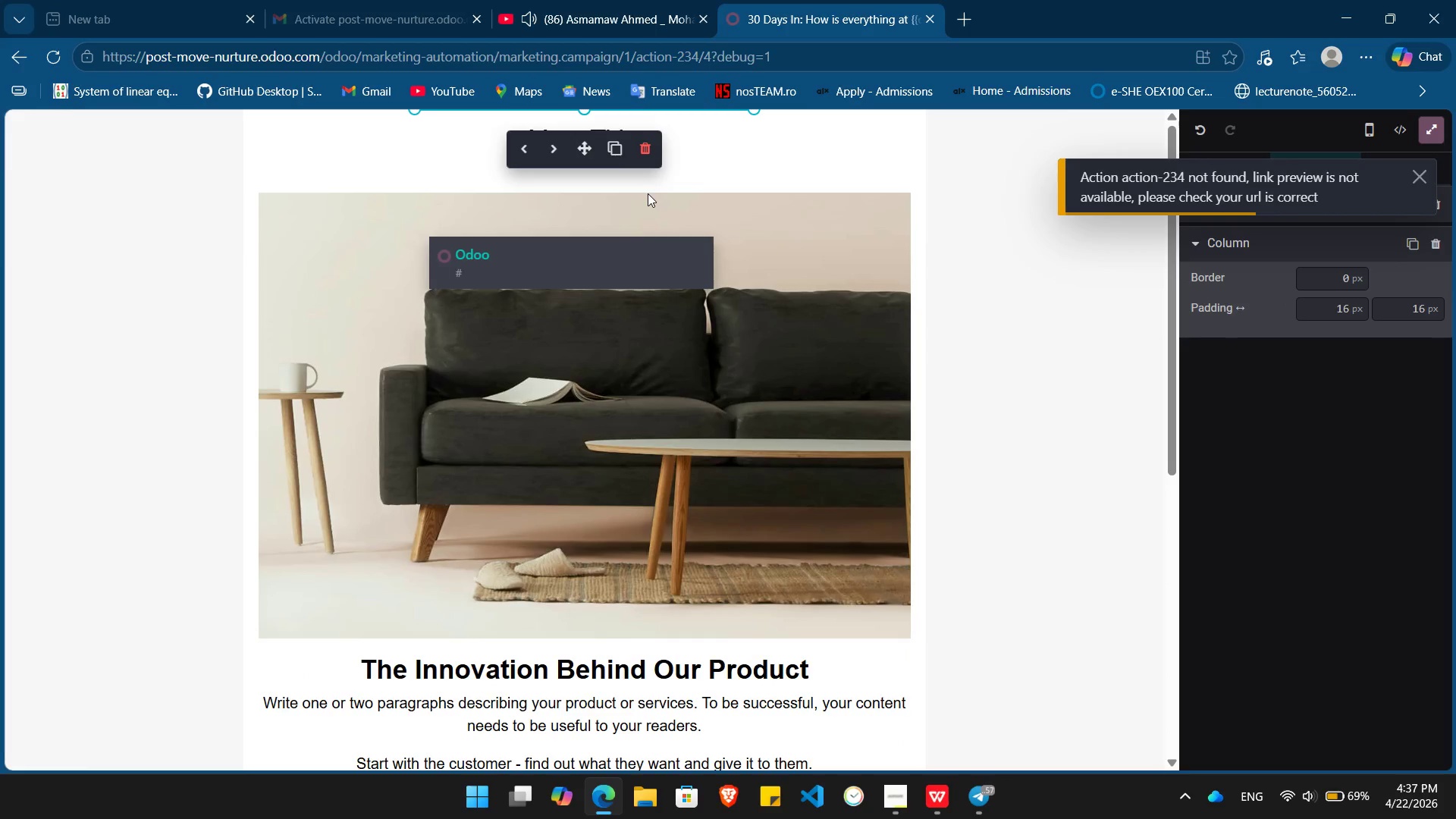 
scroll: coordinate [680, 288], scroll_direction: up, amount: 3.0
 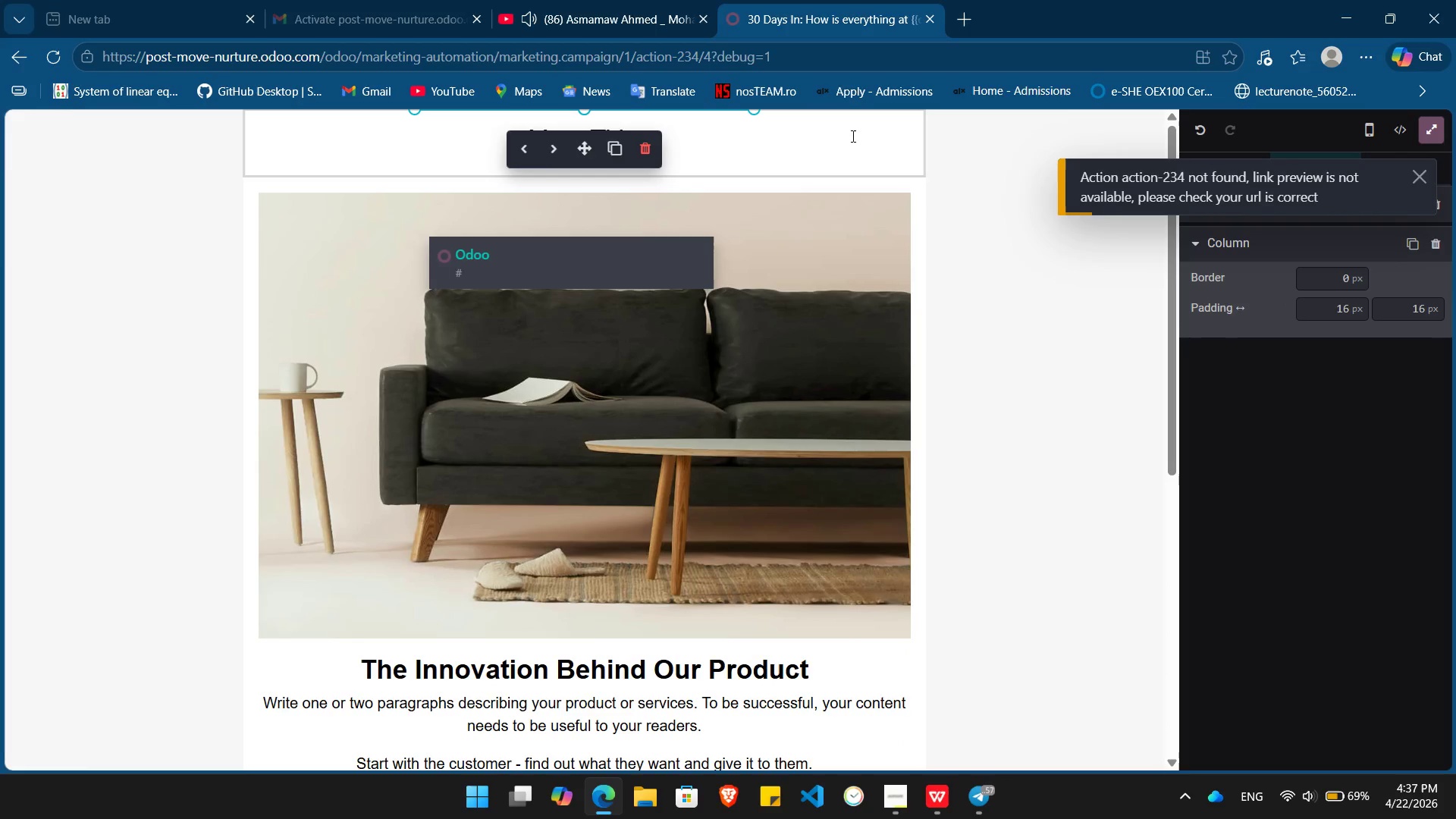 
key(Control+Z)
 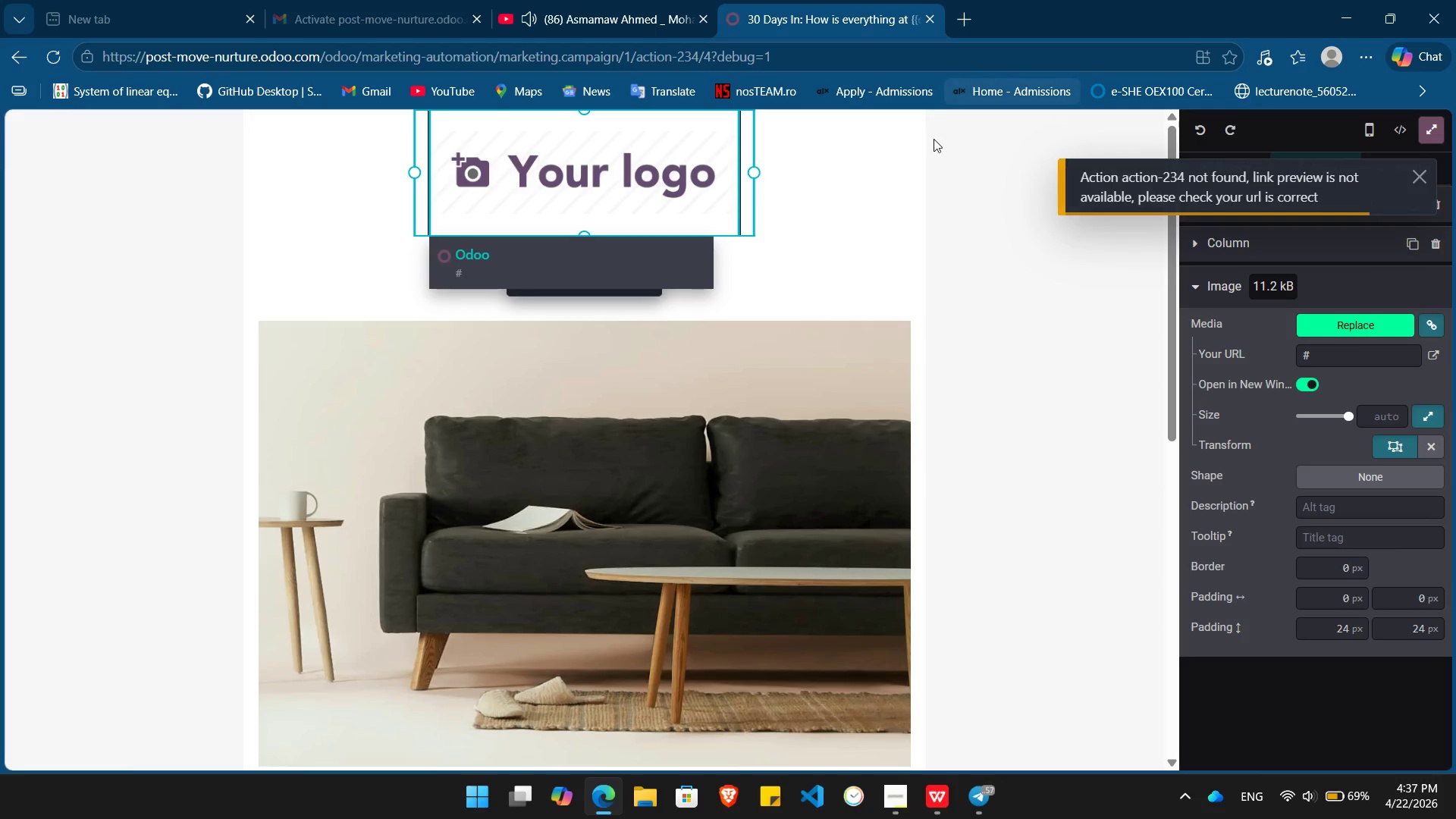 
left_click([867, 165])
 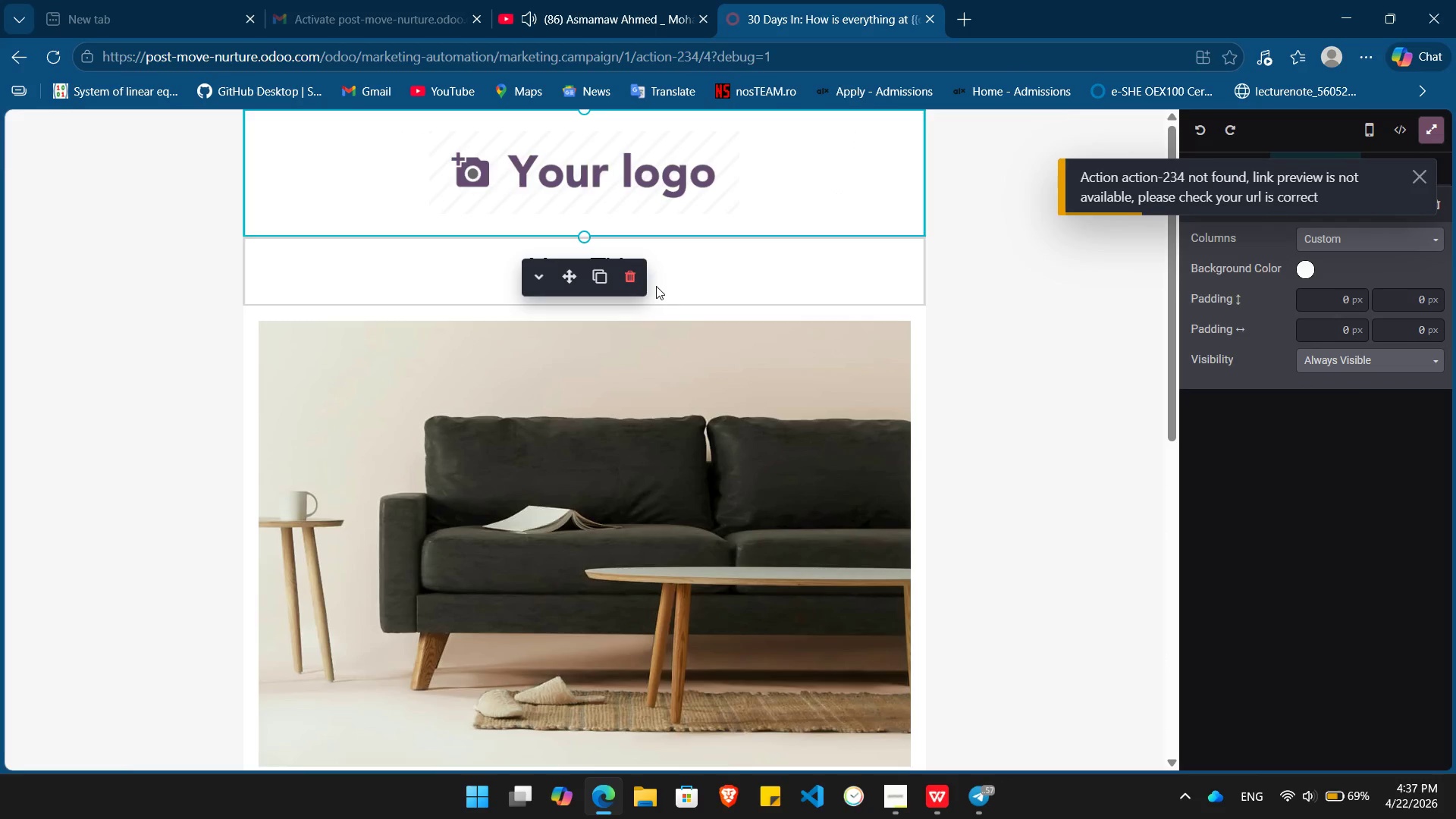 
left_click([626, 280])
 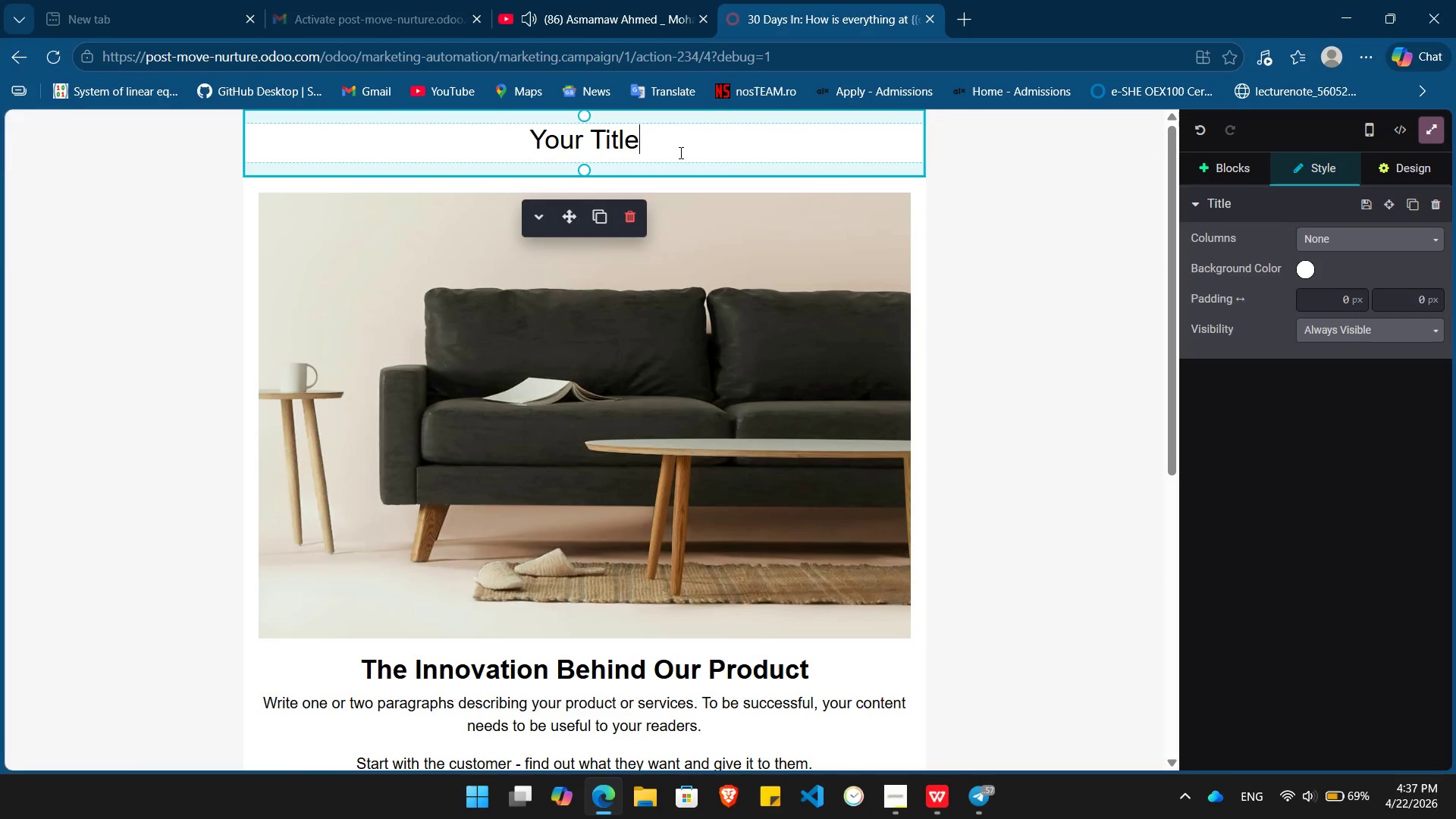 
double_click([679, 152])
 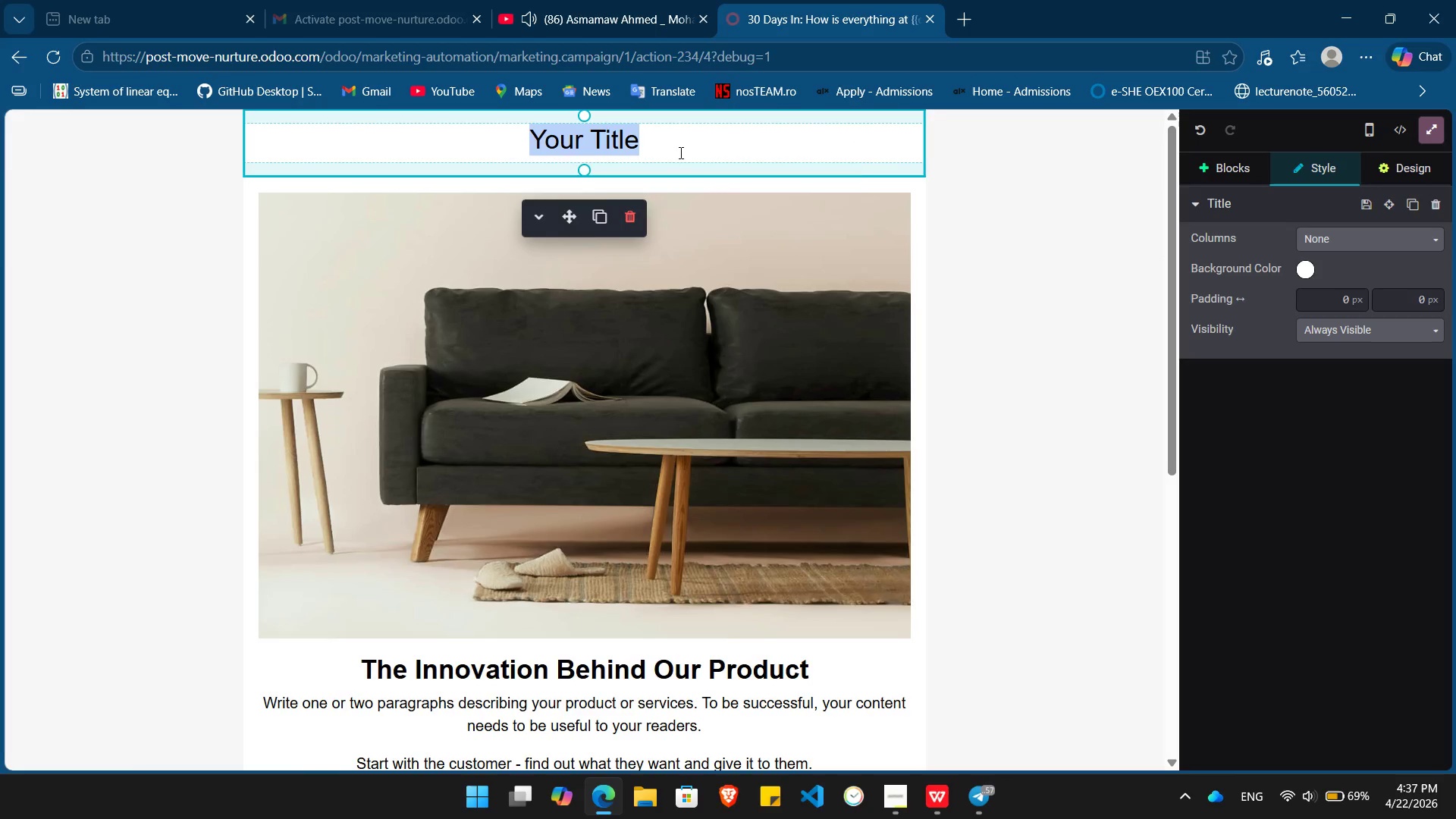 
triple_click([679, 152])
 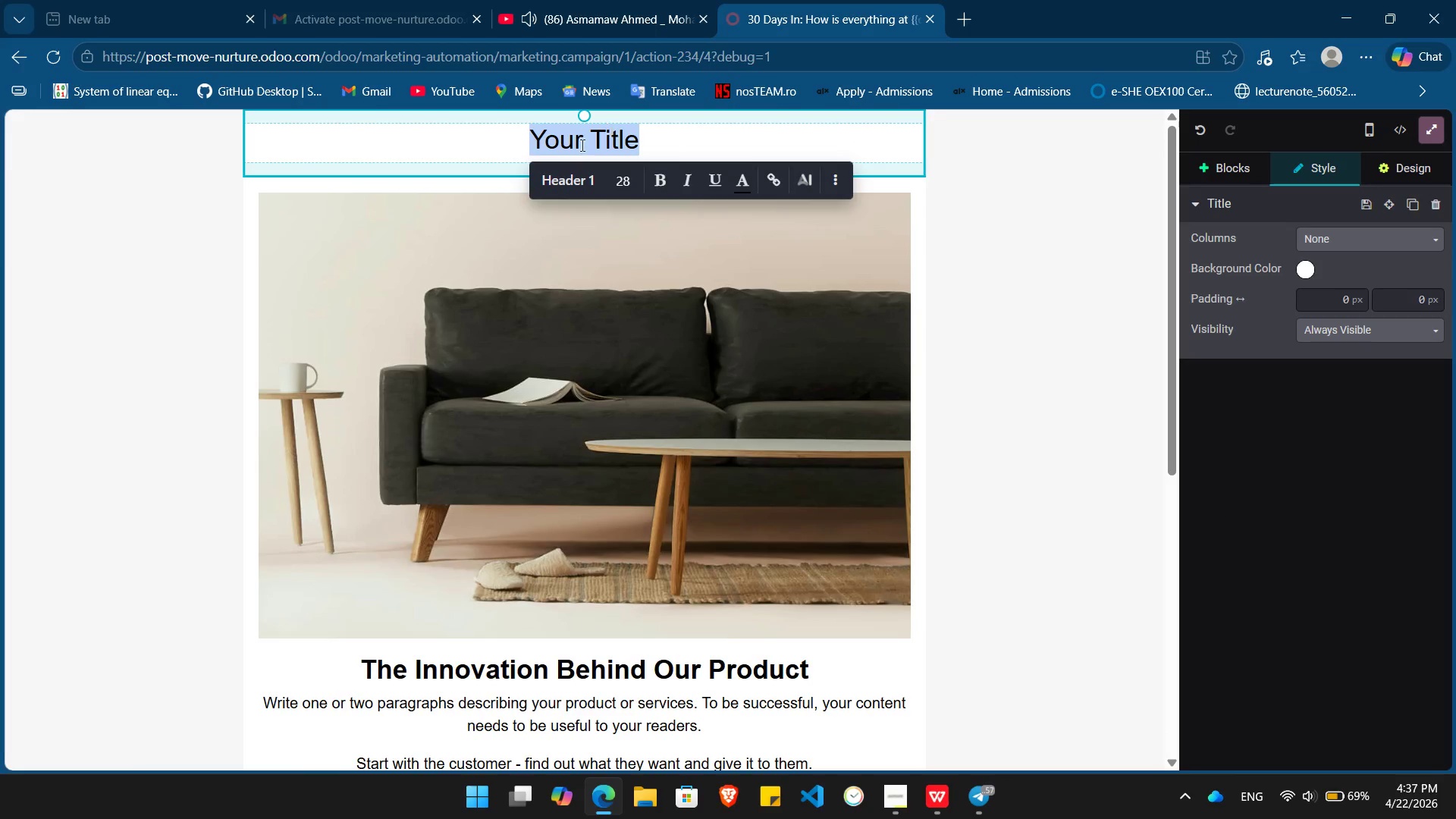 
left_click([628, 186])
 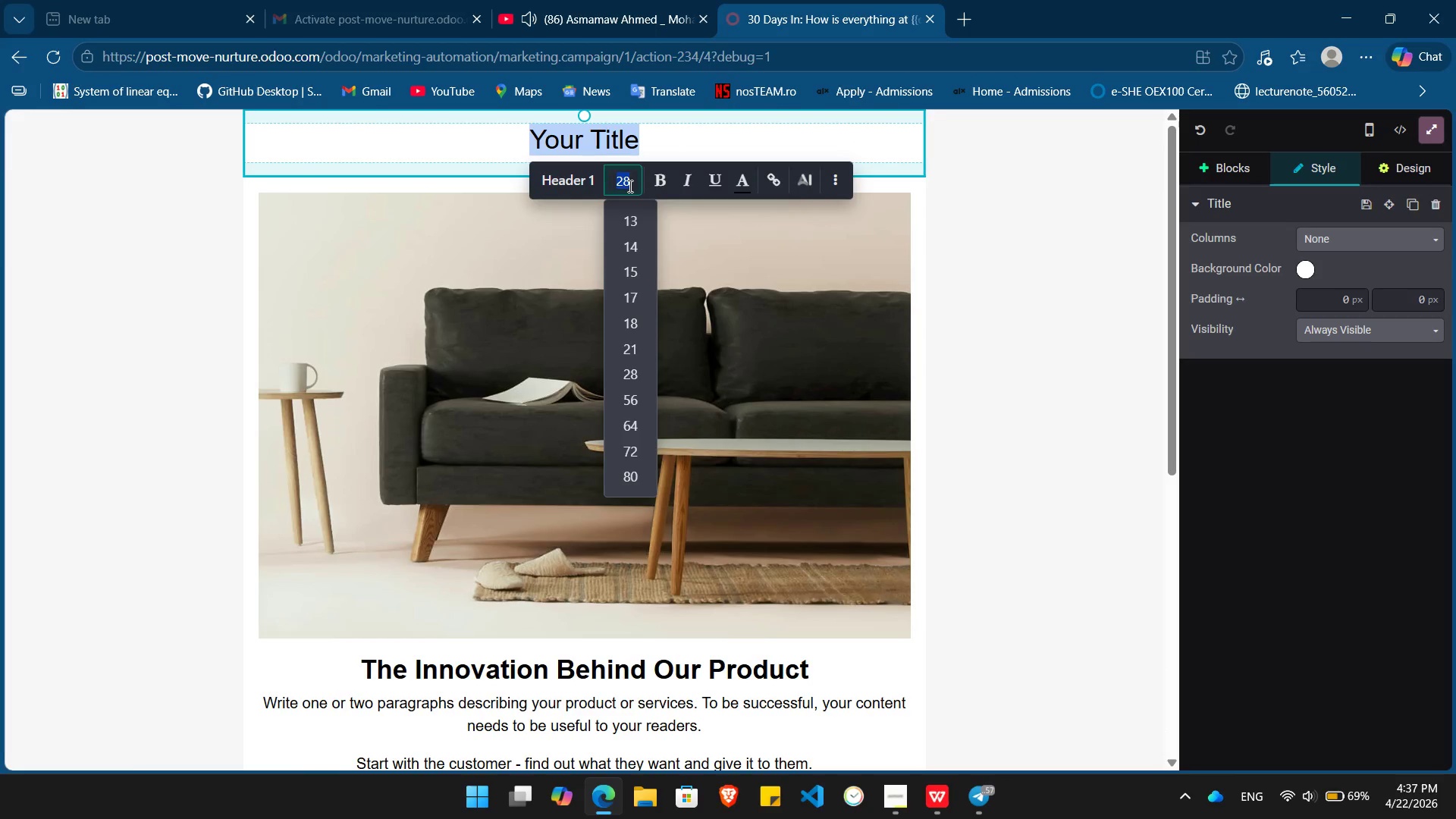 
key(Numpad6)
 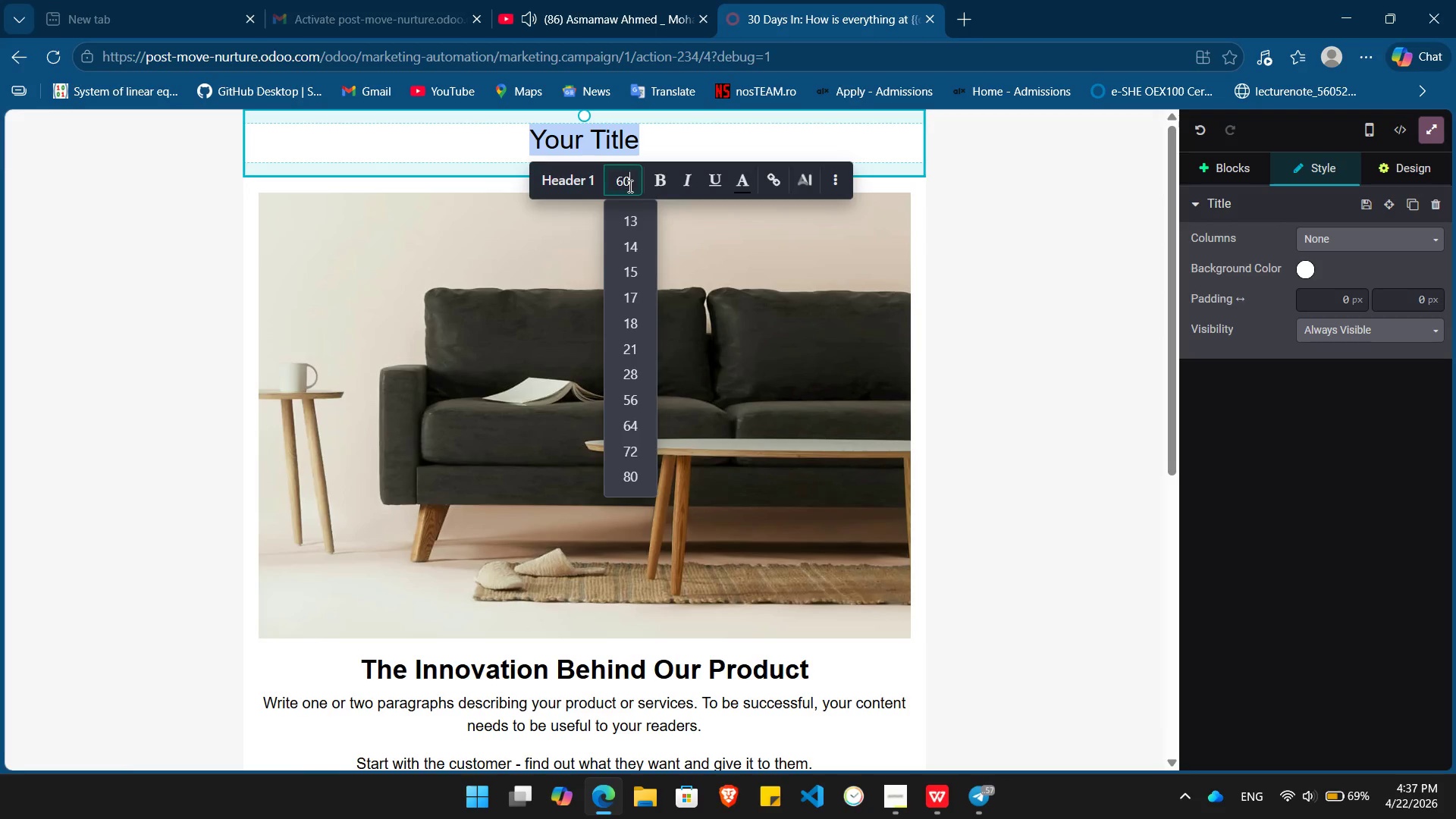 
key(Numpad0)
 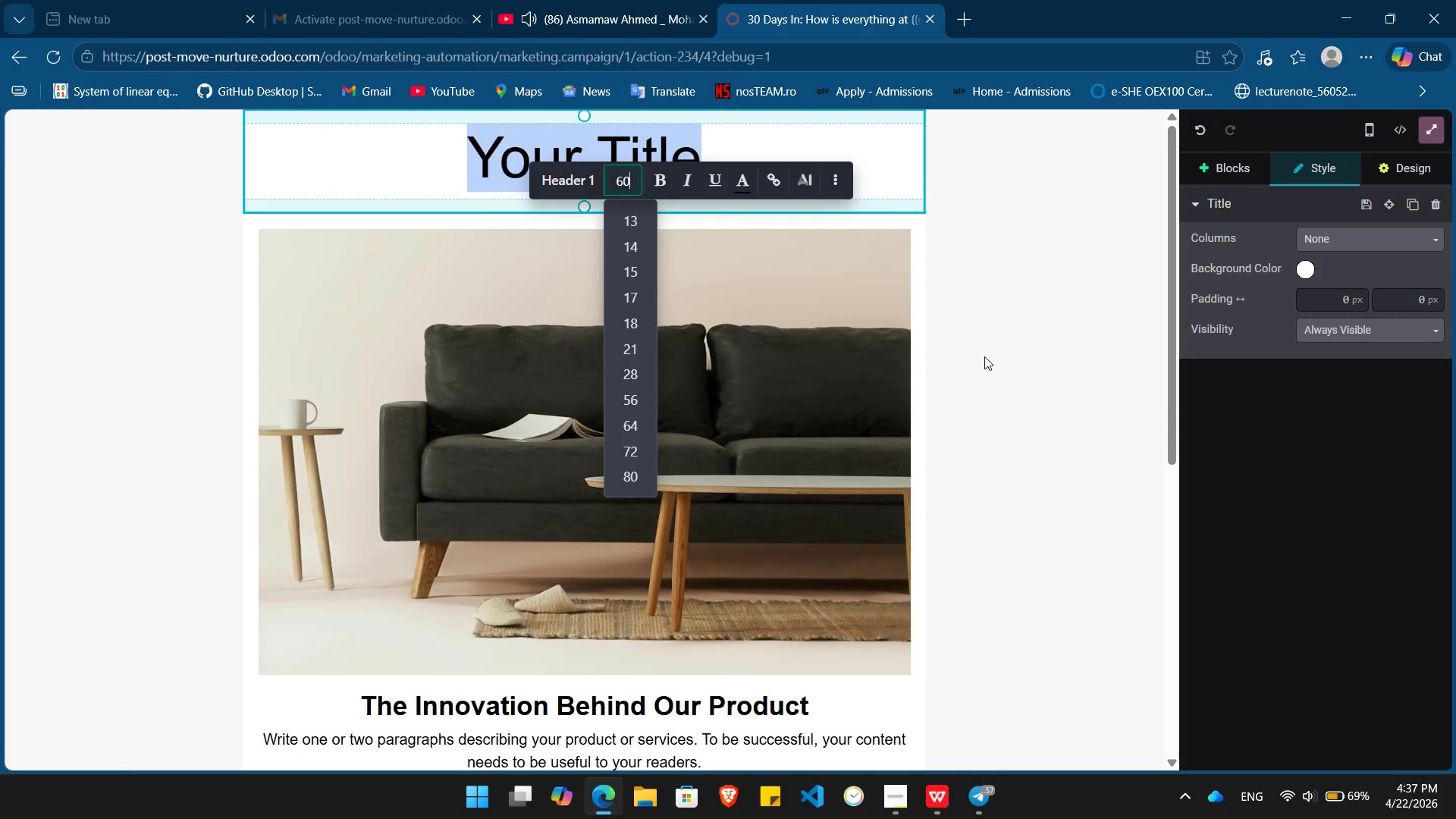 
wait(5.52)
 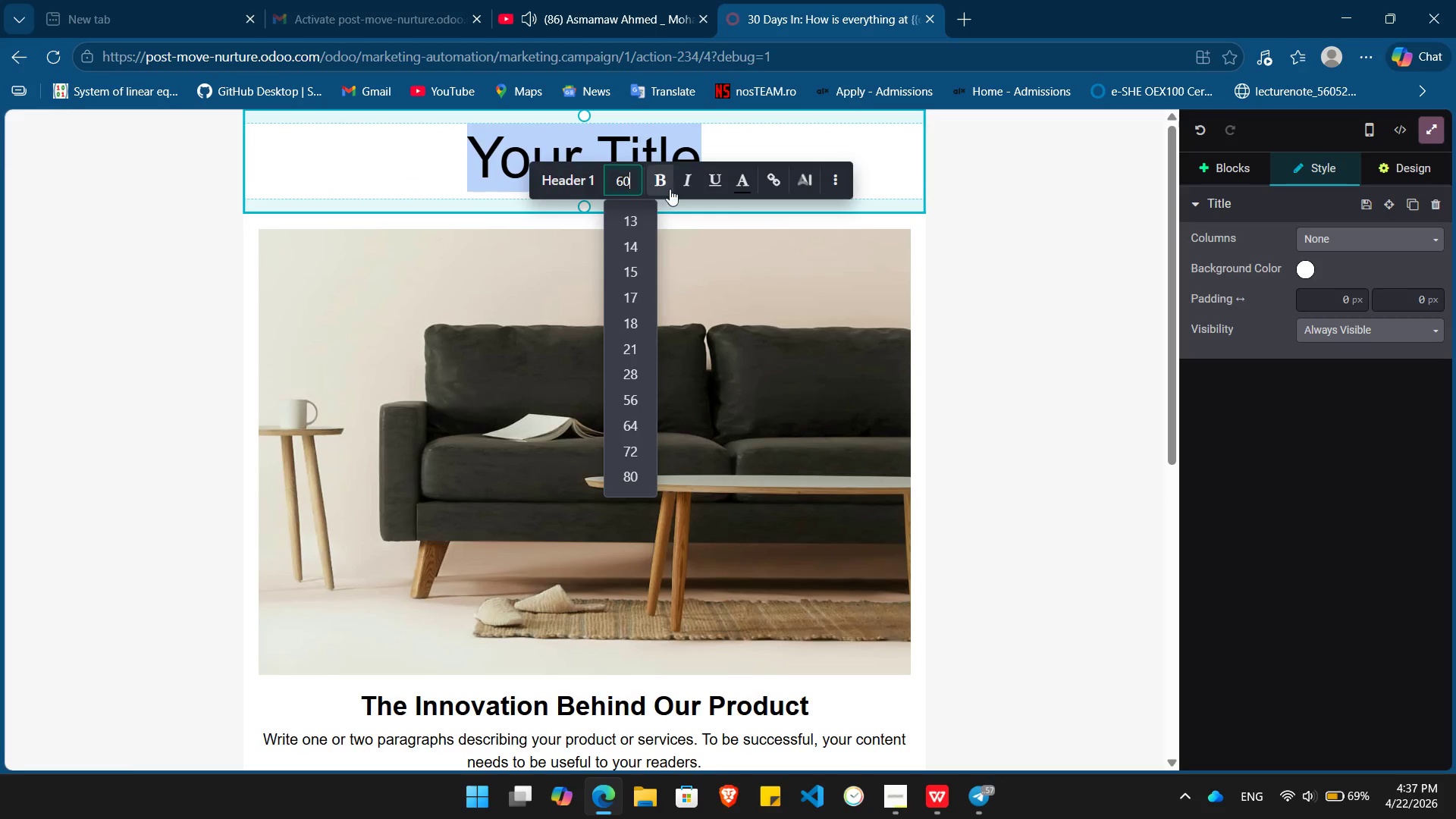 
left_click([984, 356])
 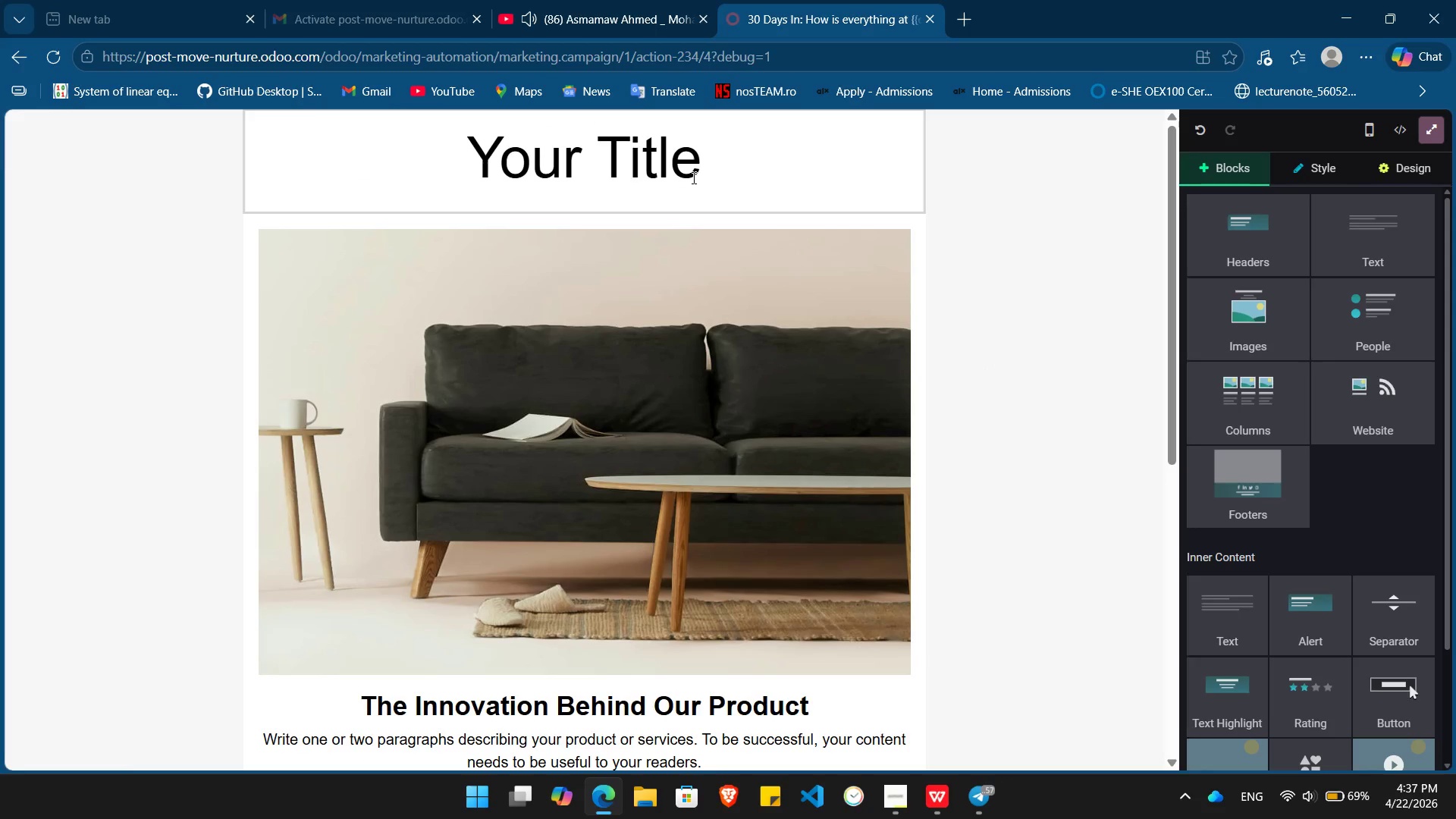 
double_click([692, 177])
 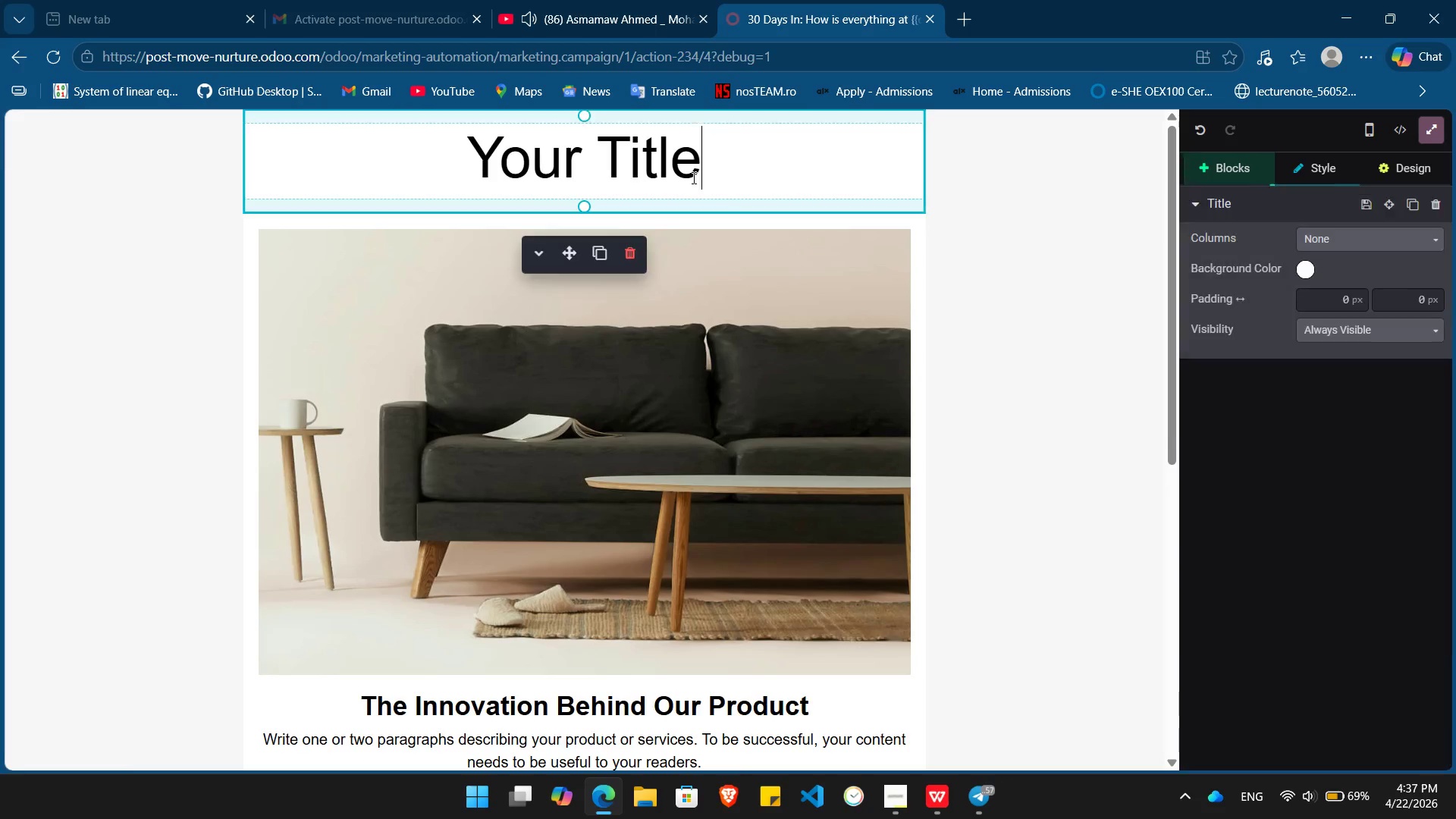 
triple_click([692, 177])
 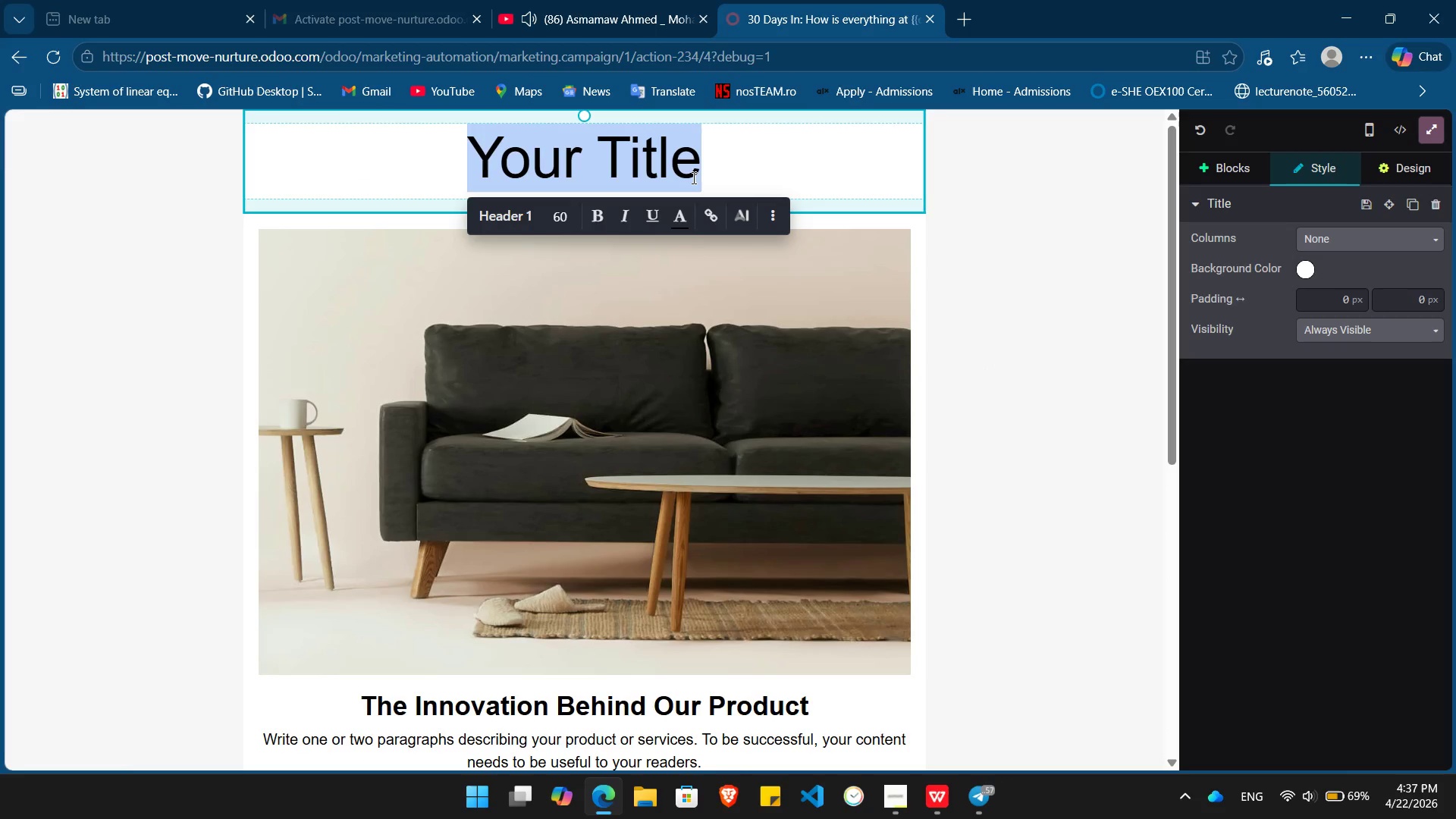 
type(Oak & Iron Senior Move Manager)
 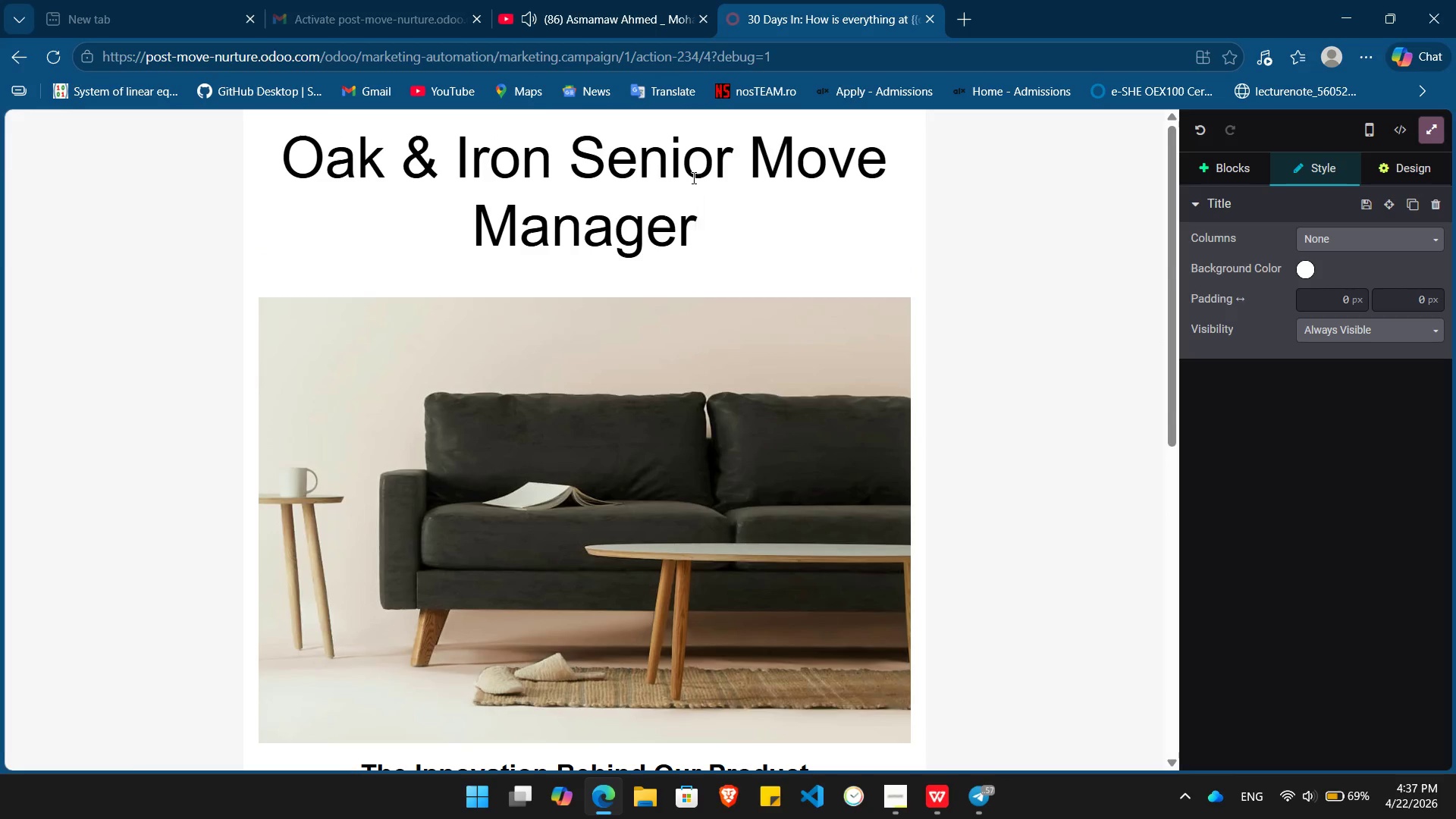 
left_click_drag(start_coordinate=[717, 229], to_coordinate=[284, 158])
 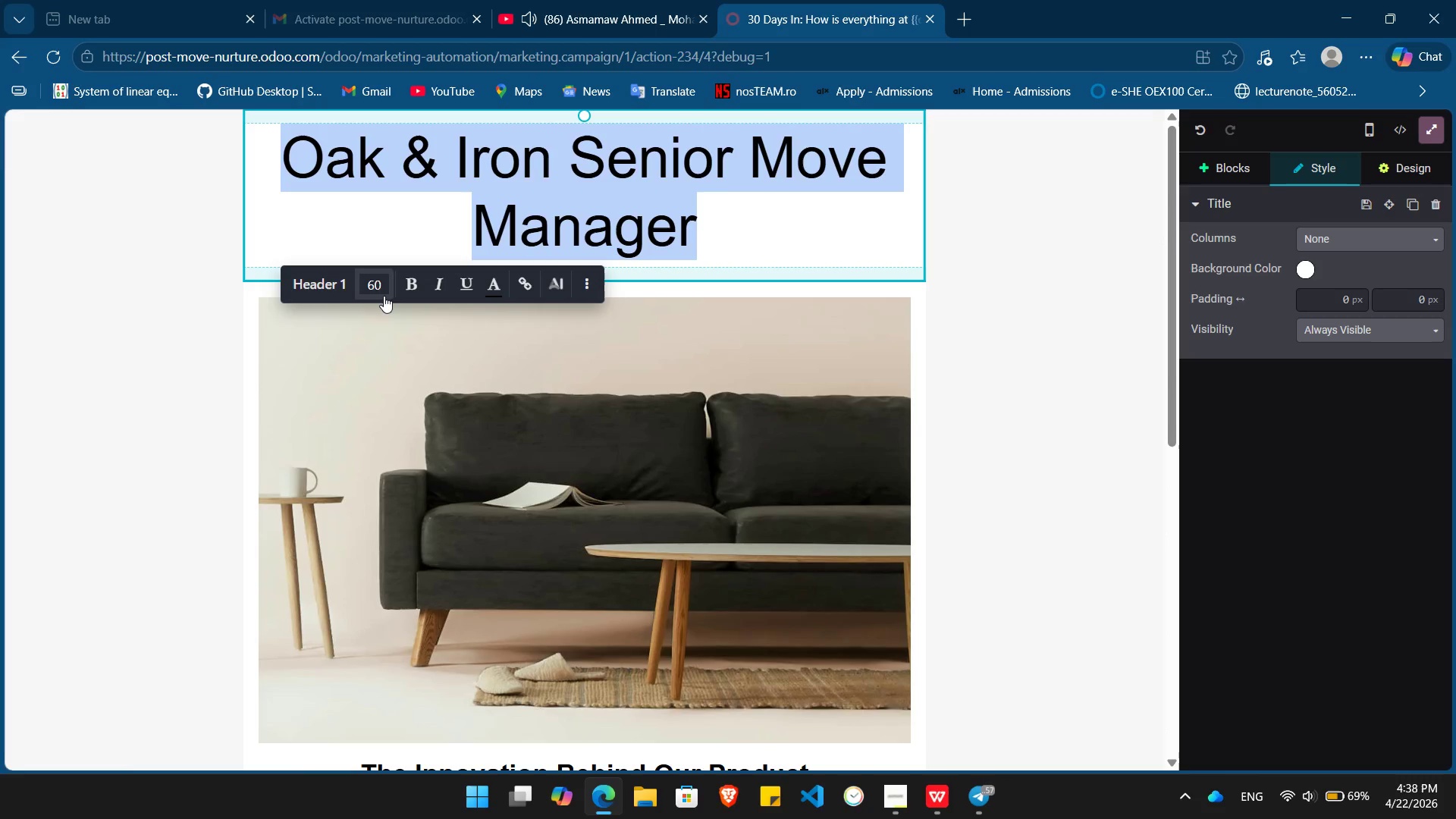 
left_click([383, 293])
 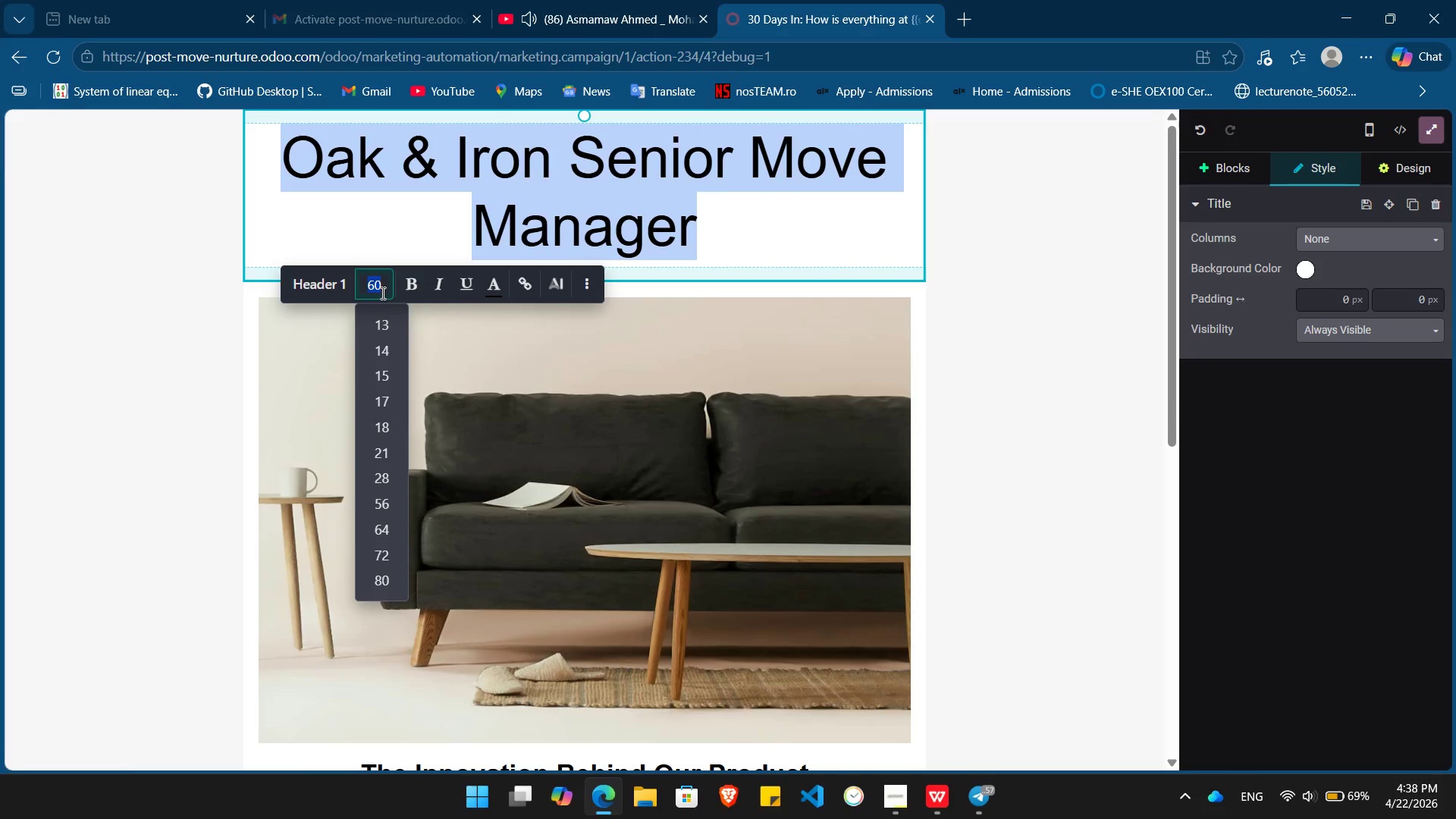 
key(Numpad5)
 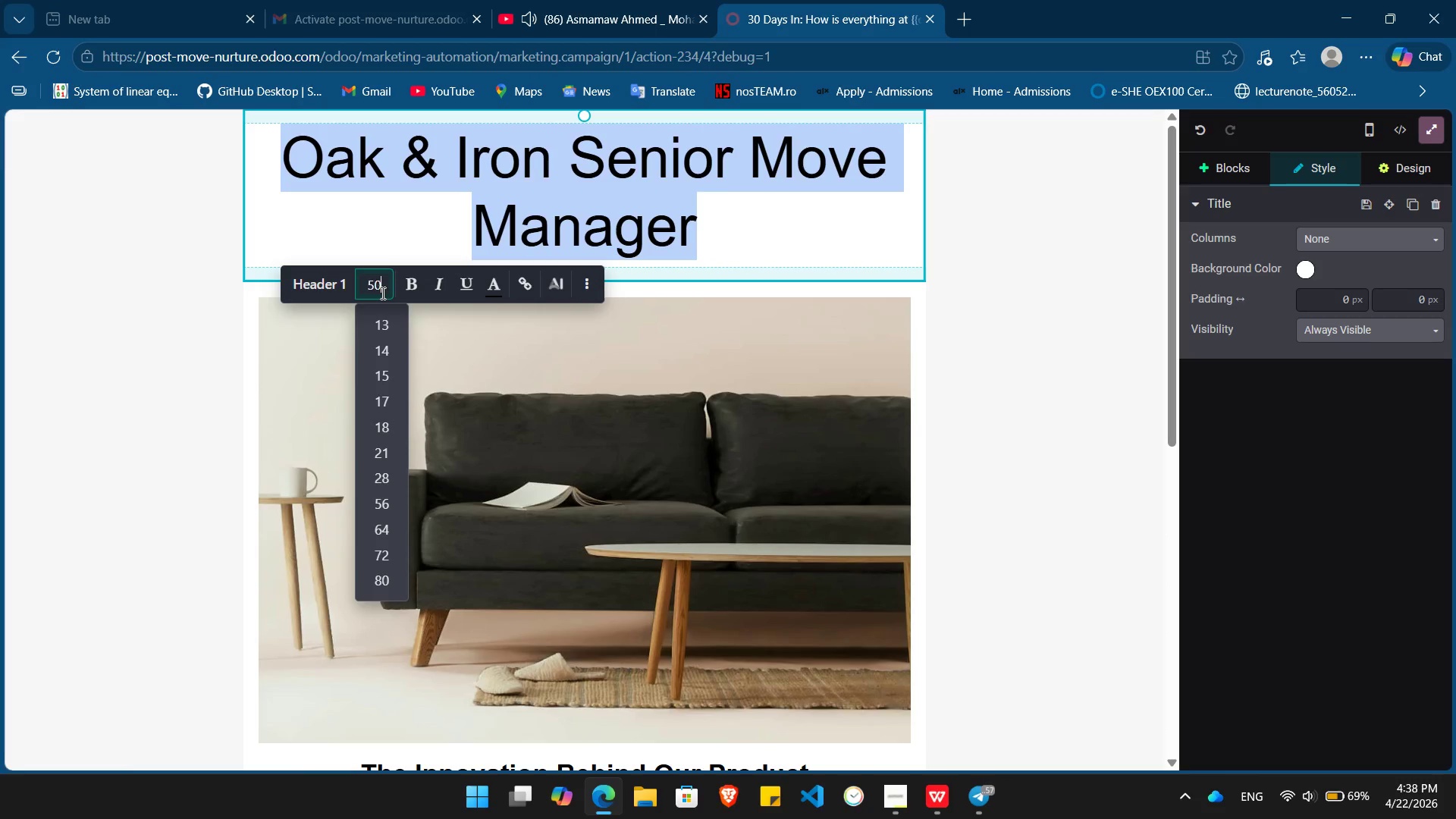 
key(Numpad0)
 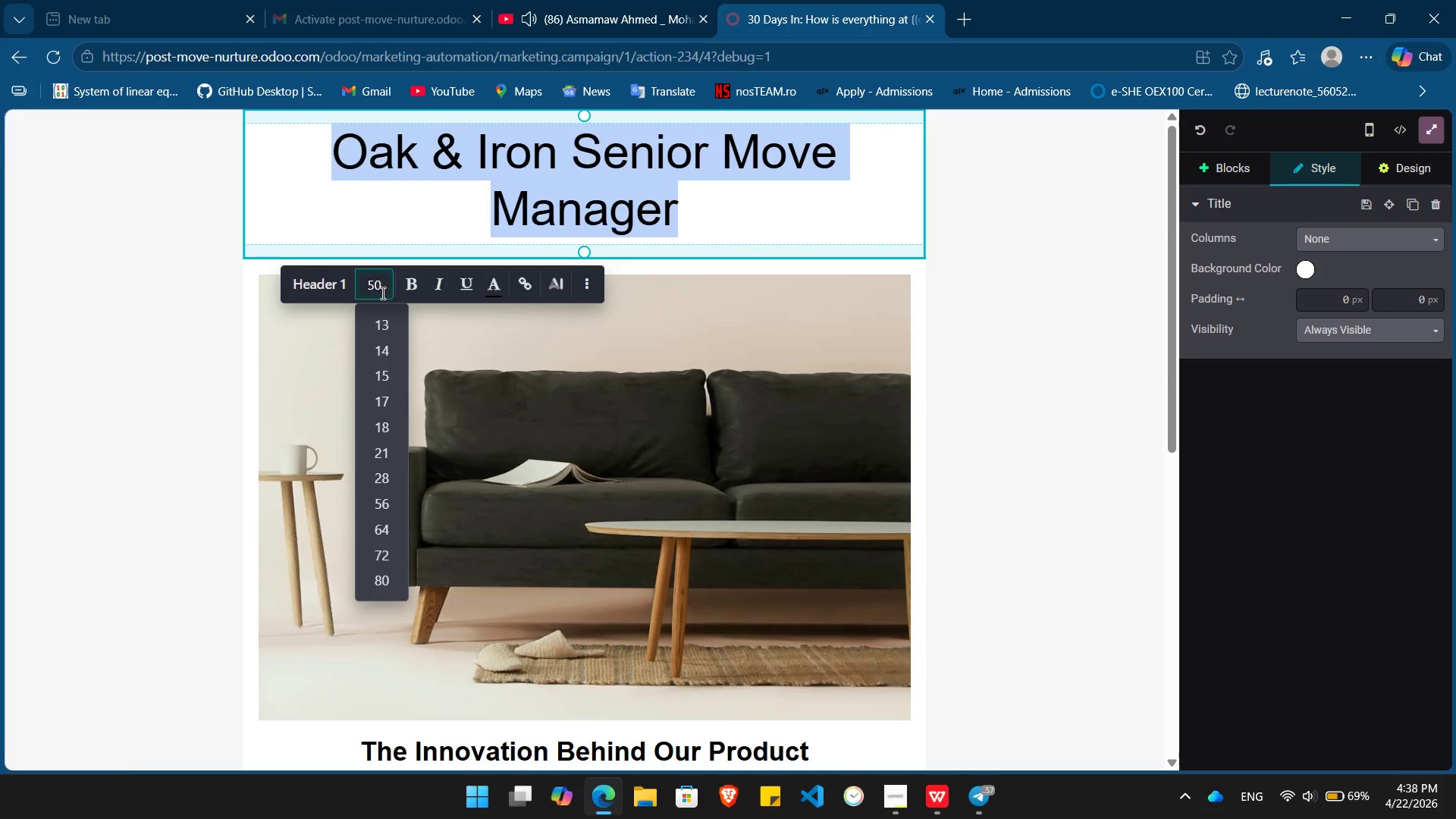 
key(Enter)
 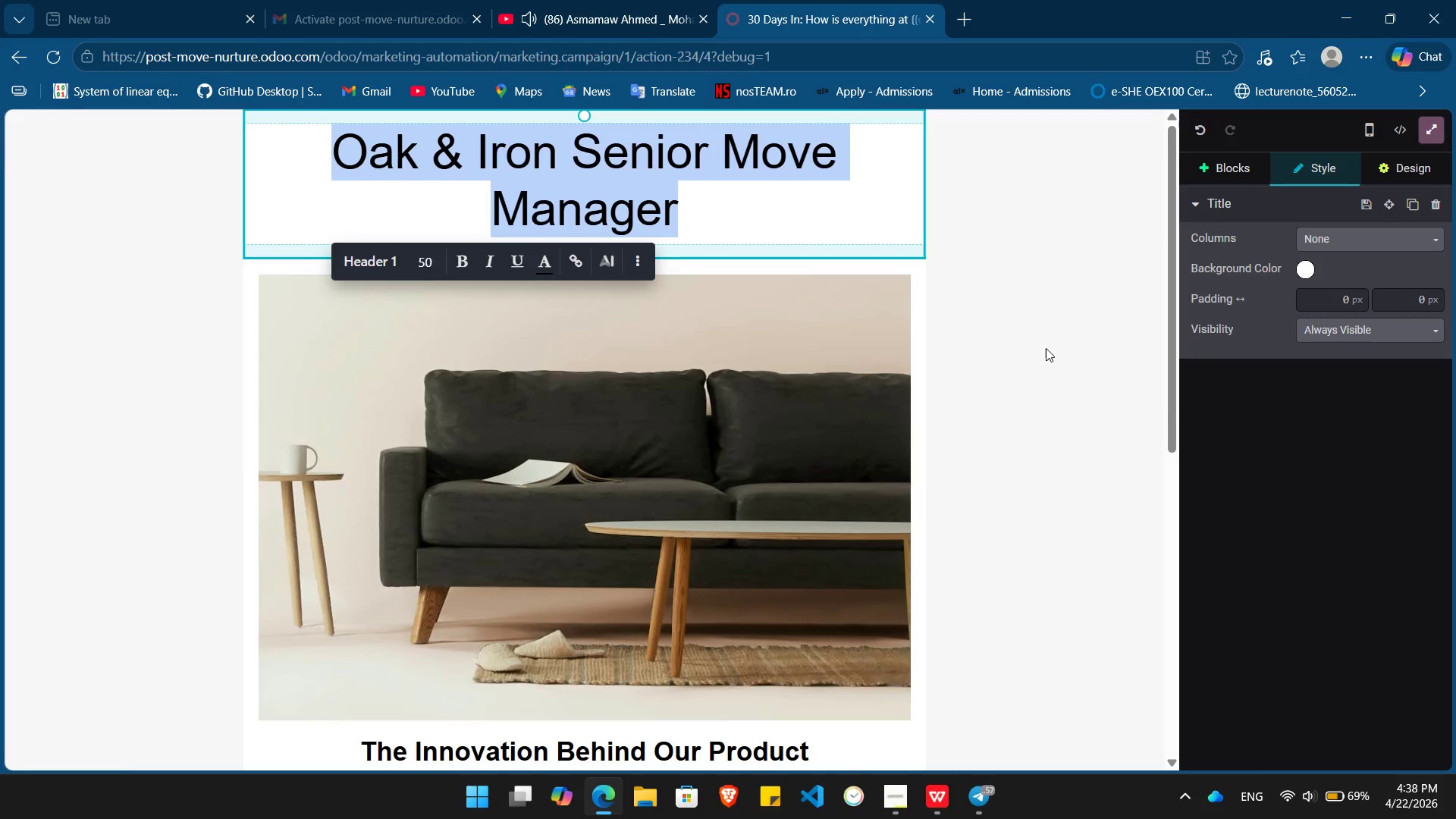 
left_click([1031, 353])
 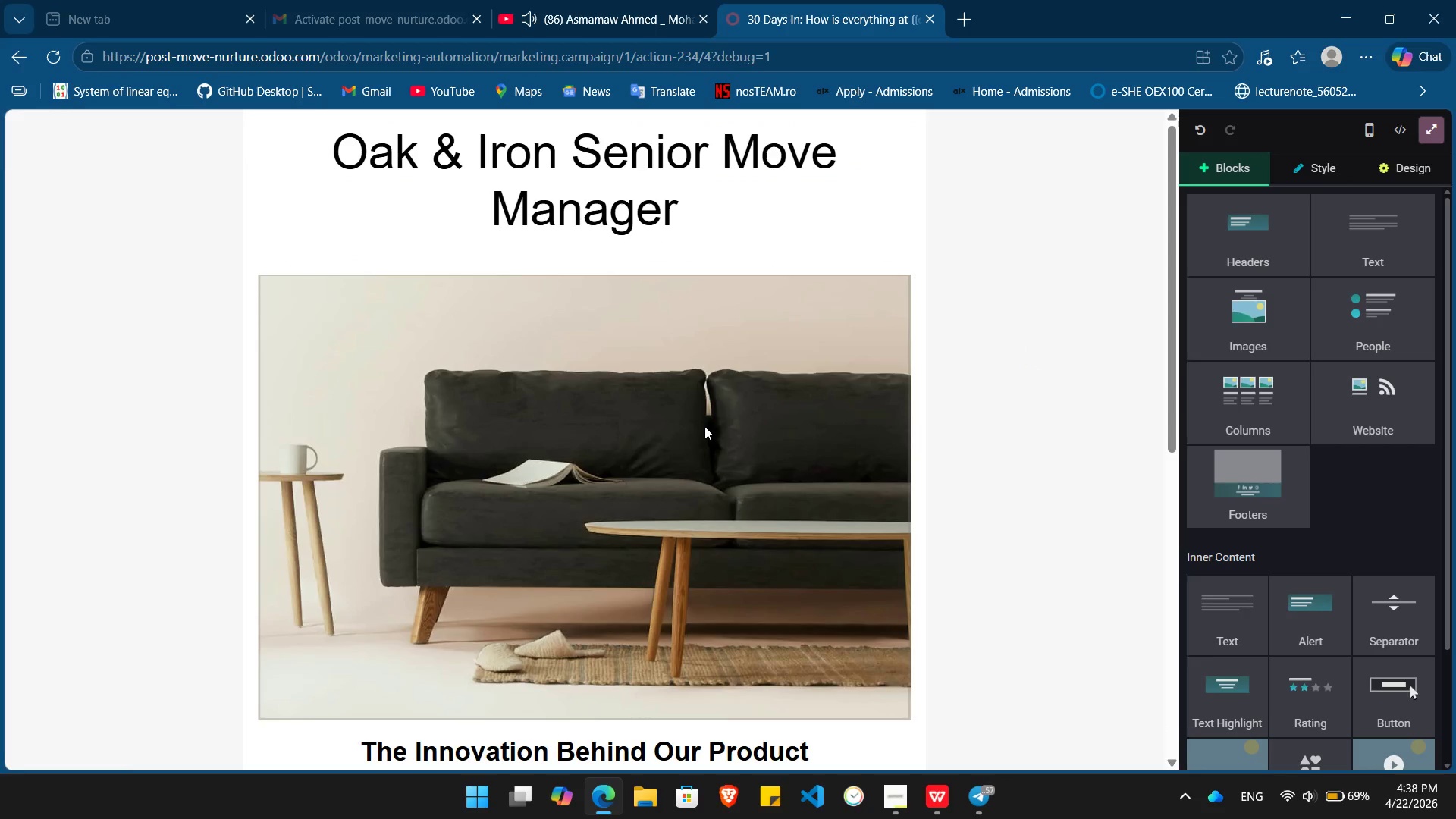 
wait(6.7)
 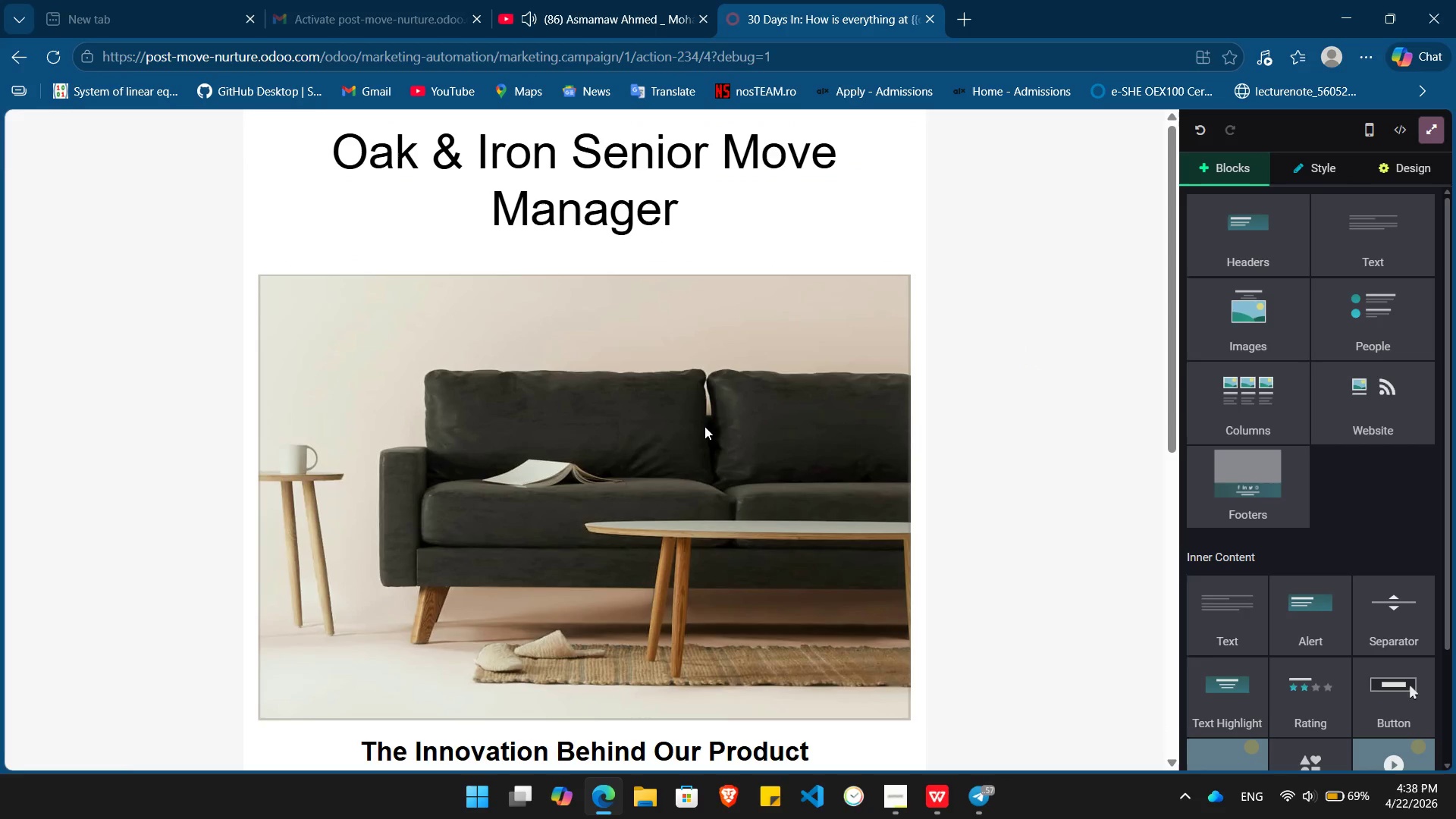 
left_click_drag(start_coordinate=[700, 224], to_coordinate=[338, 150])
 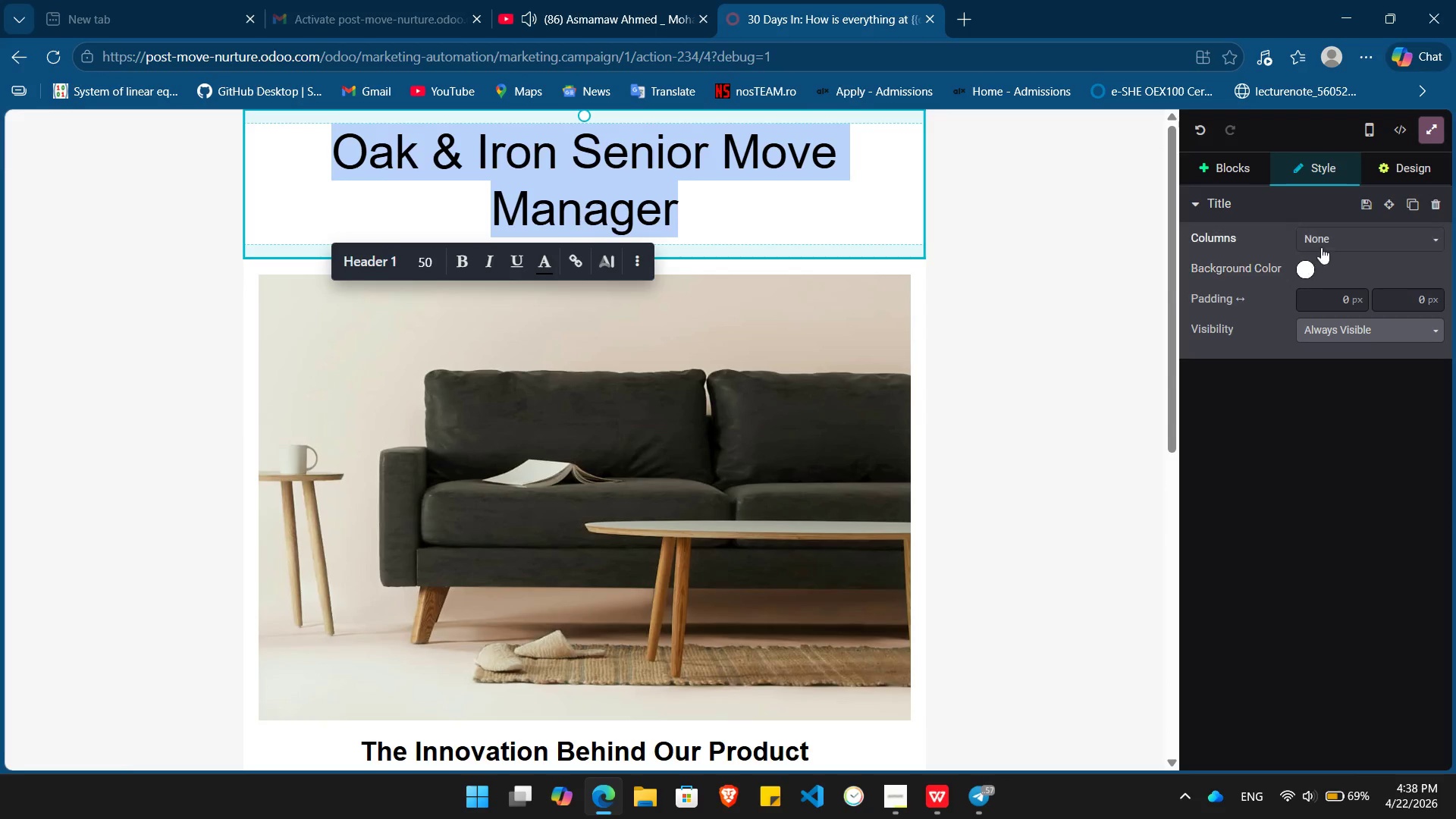 
wait(7.11)
 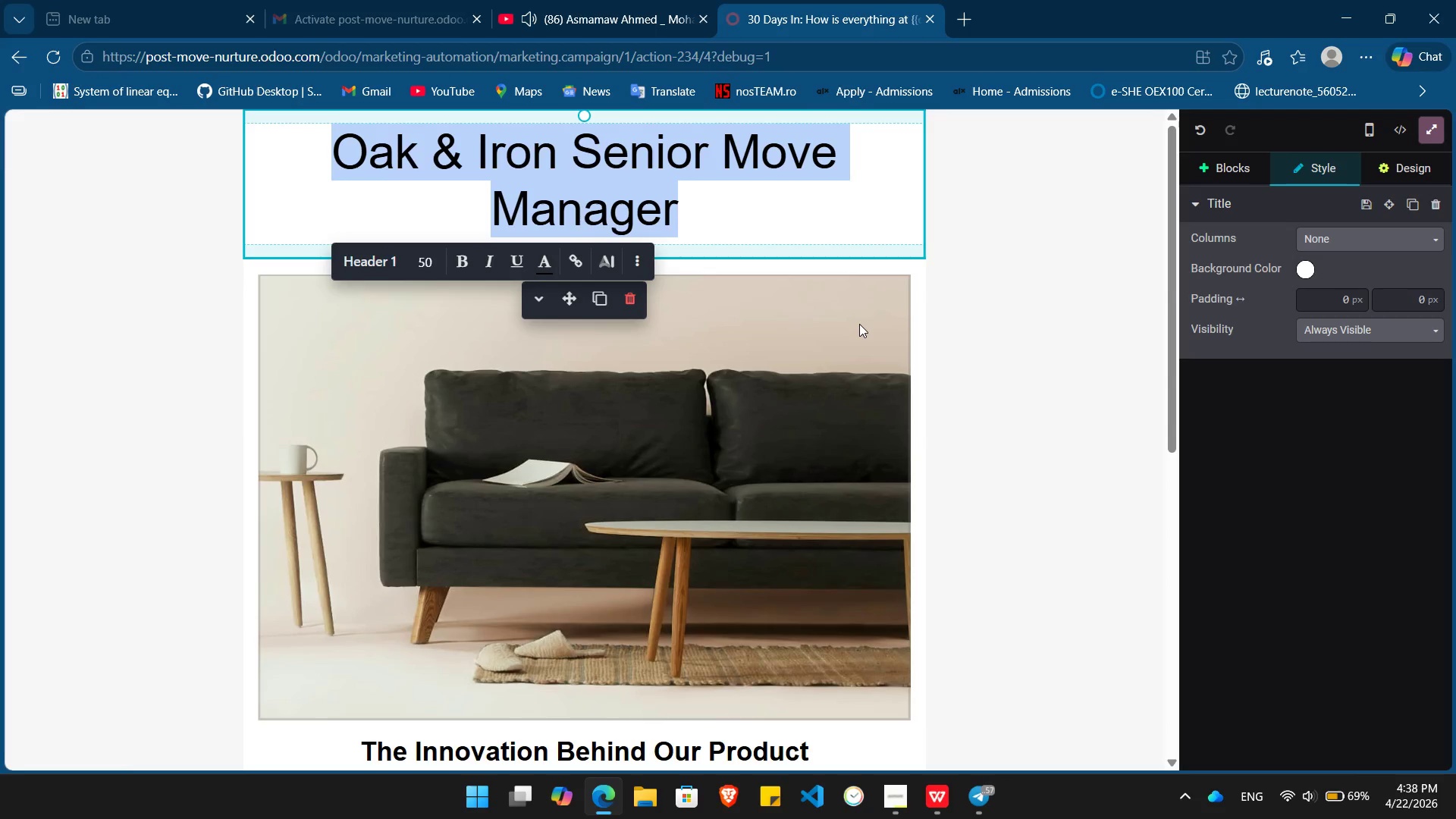 
left_click([548, 257])
 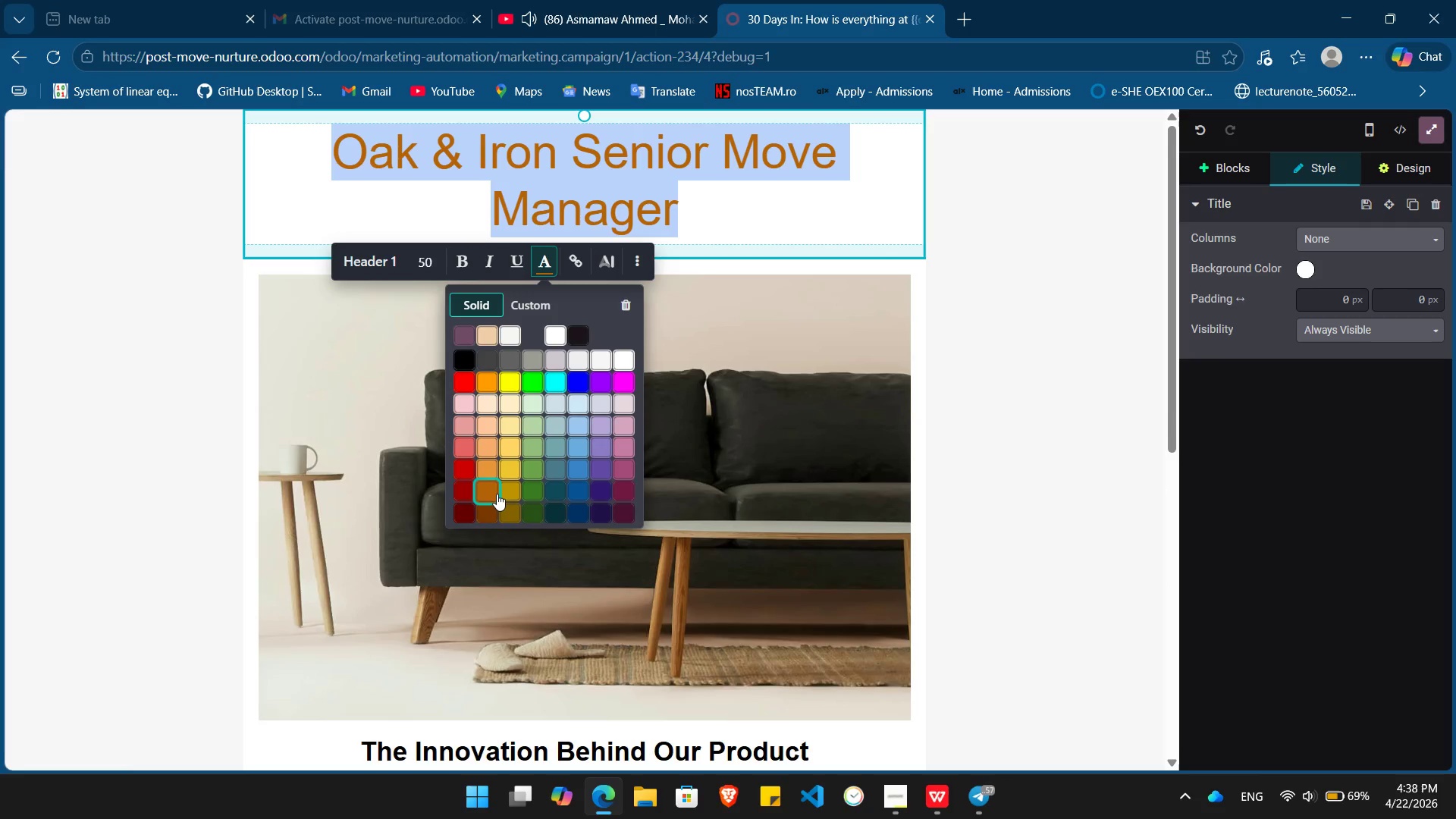 
wait(7.05)
 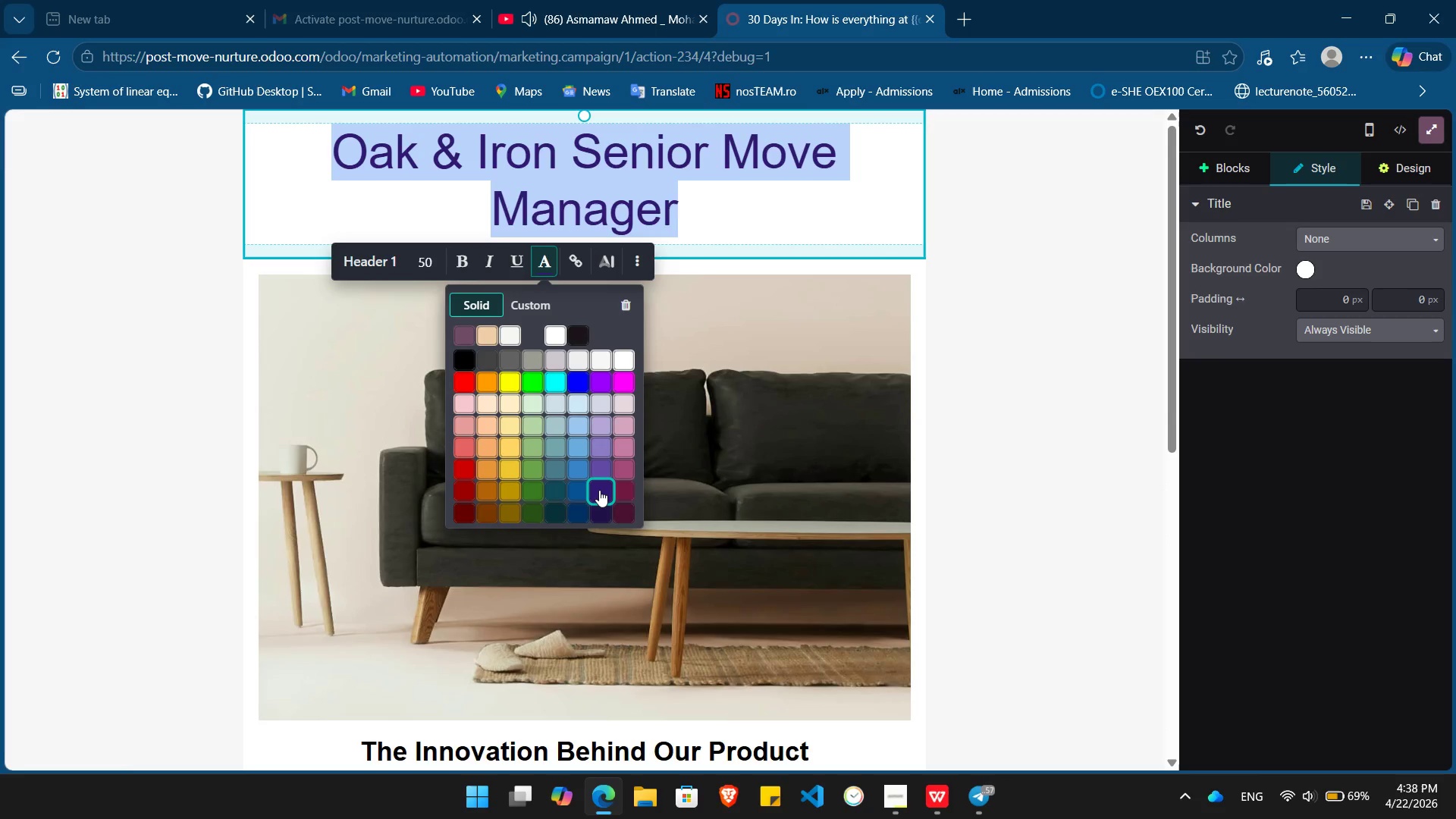 
left_click([497, 494])
 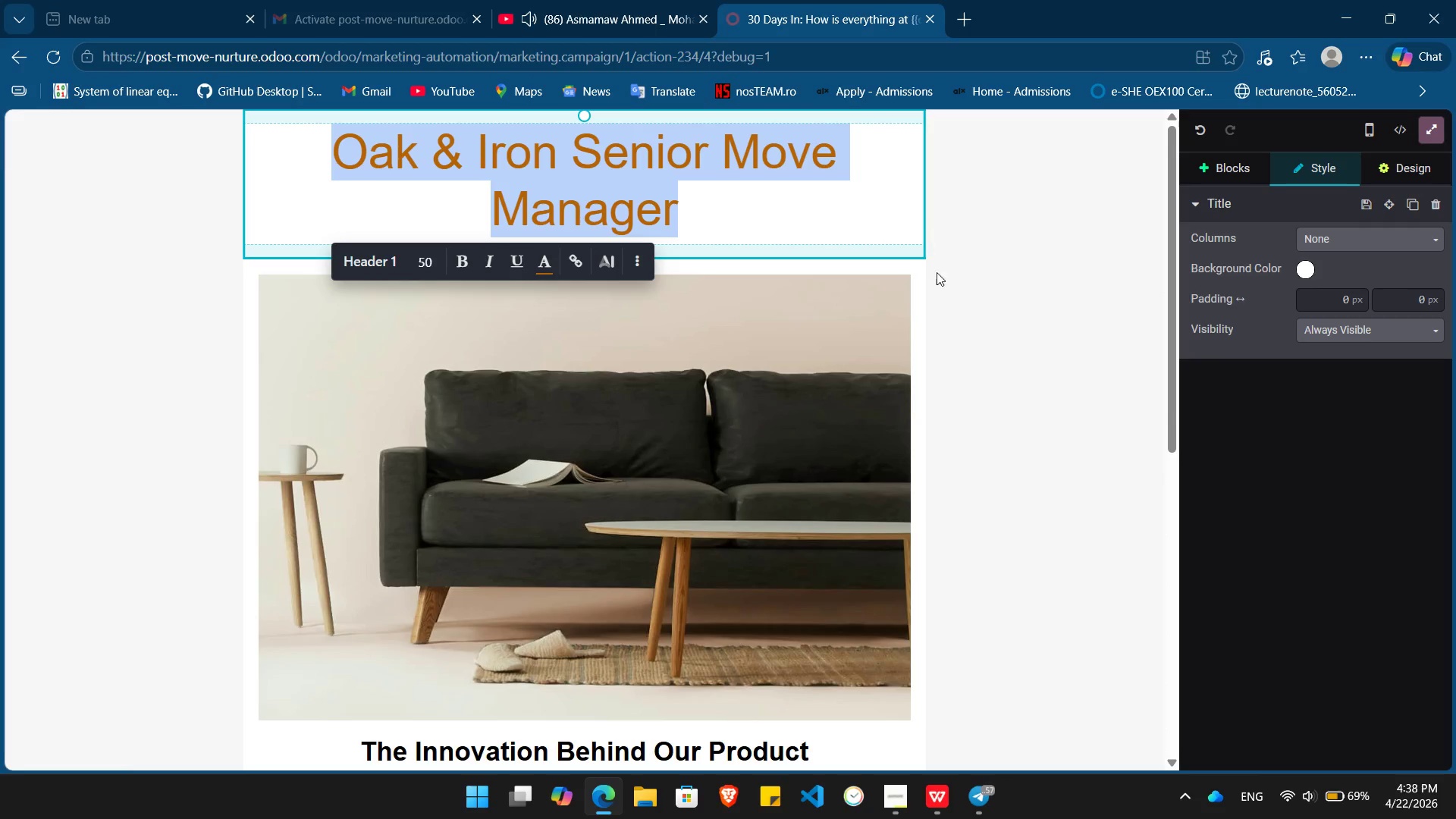 
left_click([959, 366])
 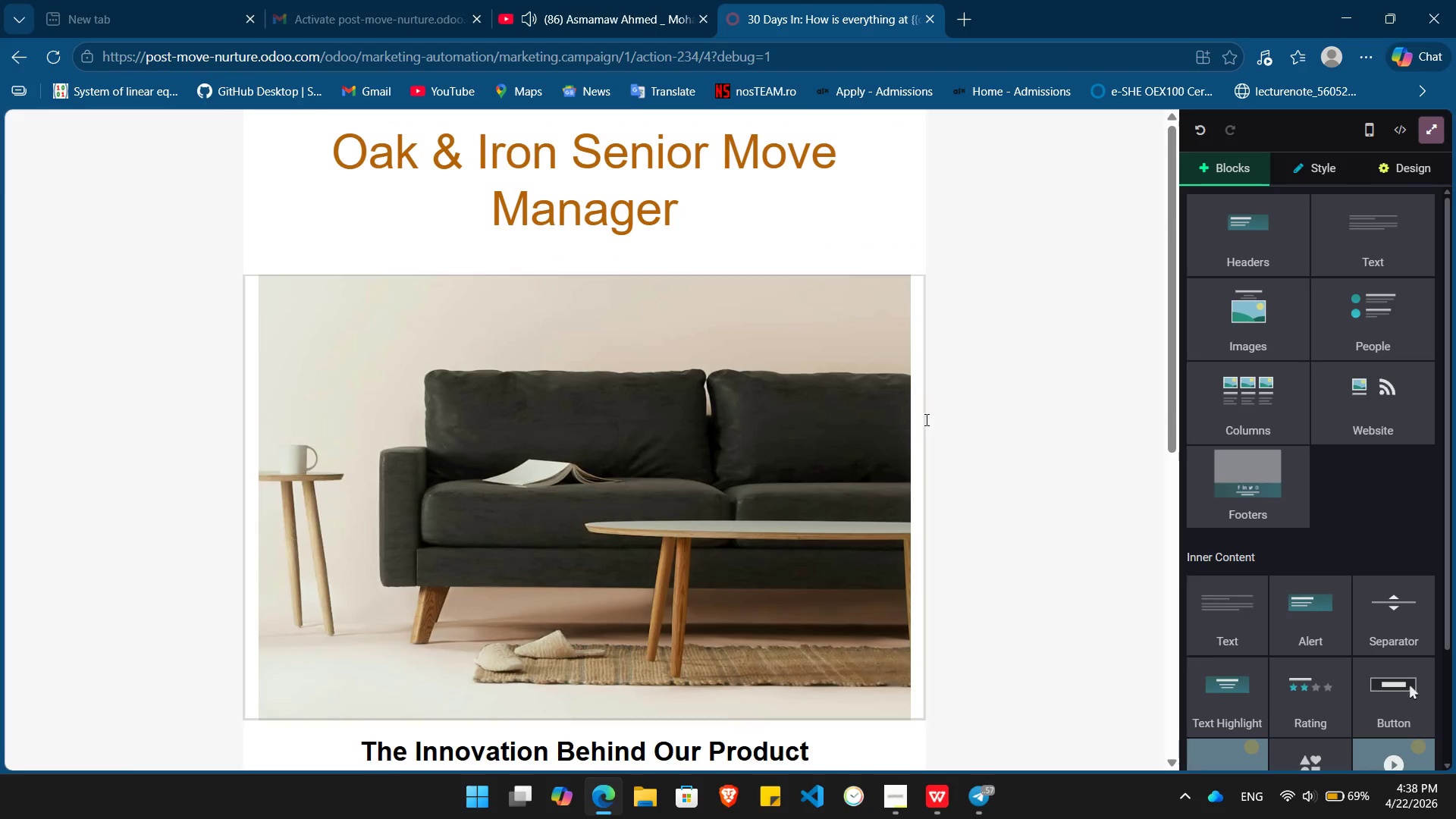 
scroll: coordinate [925, 419], scroll_direction: none, amount: 0.0
 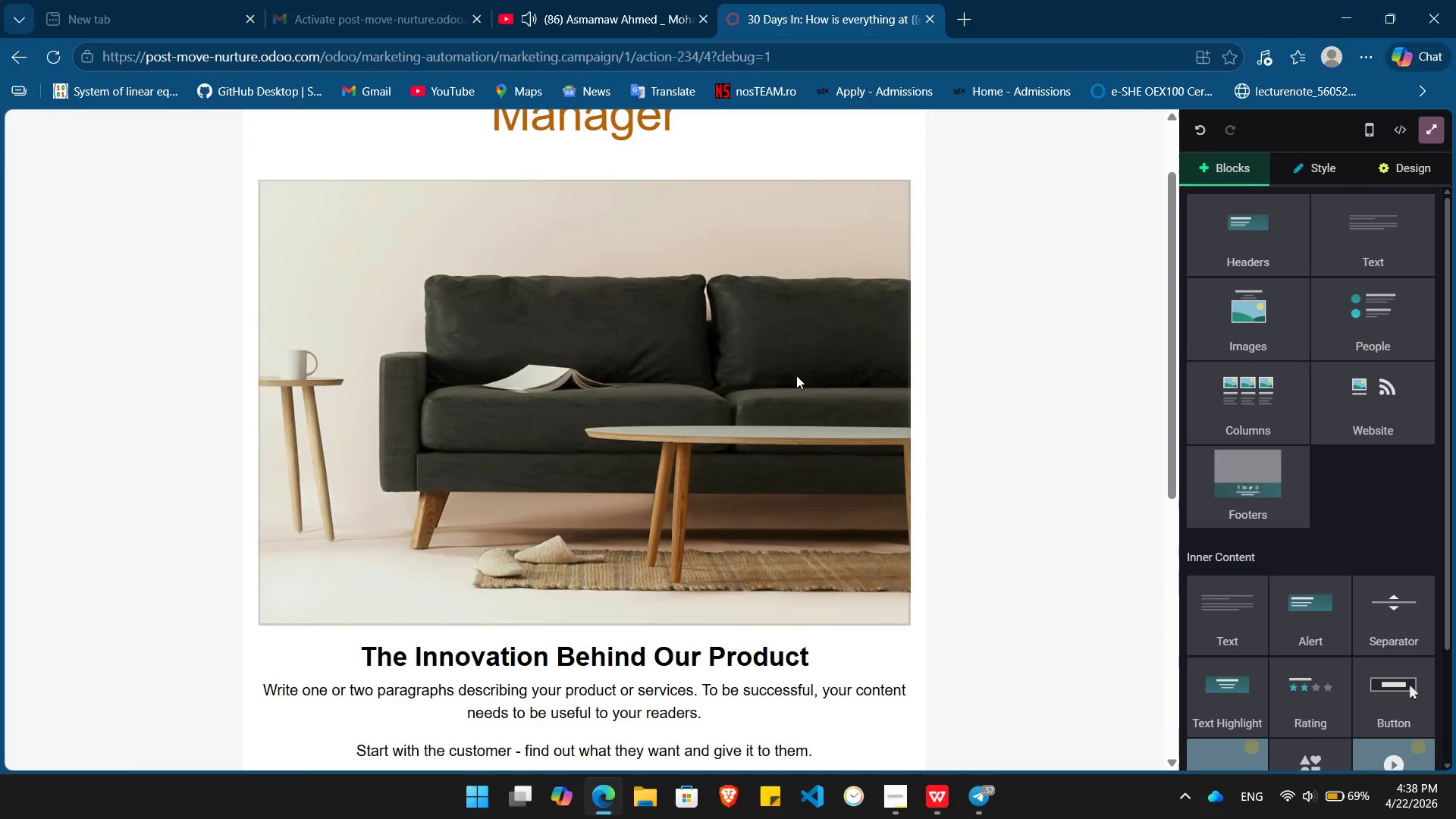 
left_click([1429, 132])
 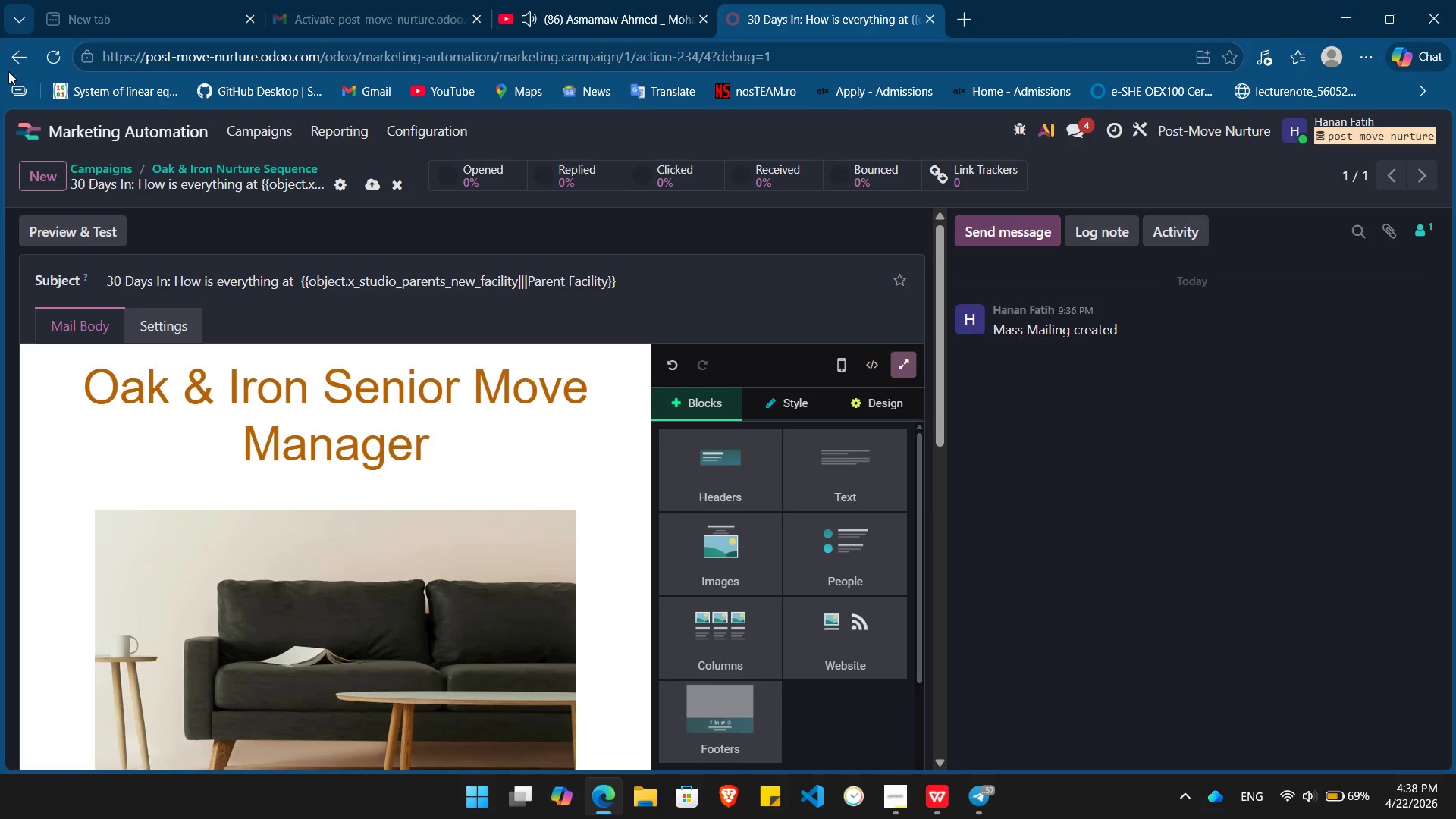 
left_click([19, 61])
 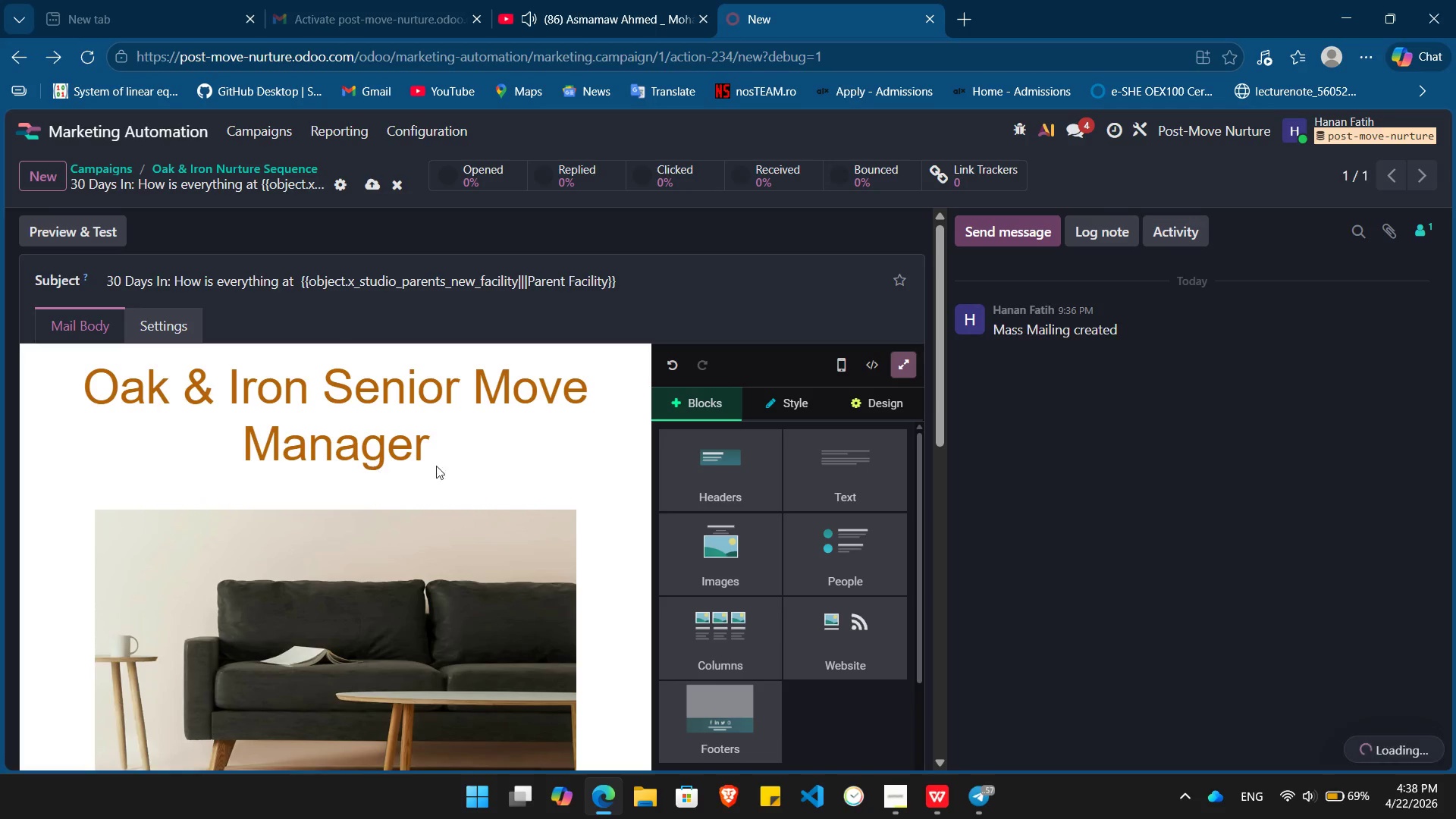 
mouse_move([446, 450])
 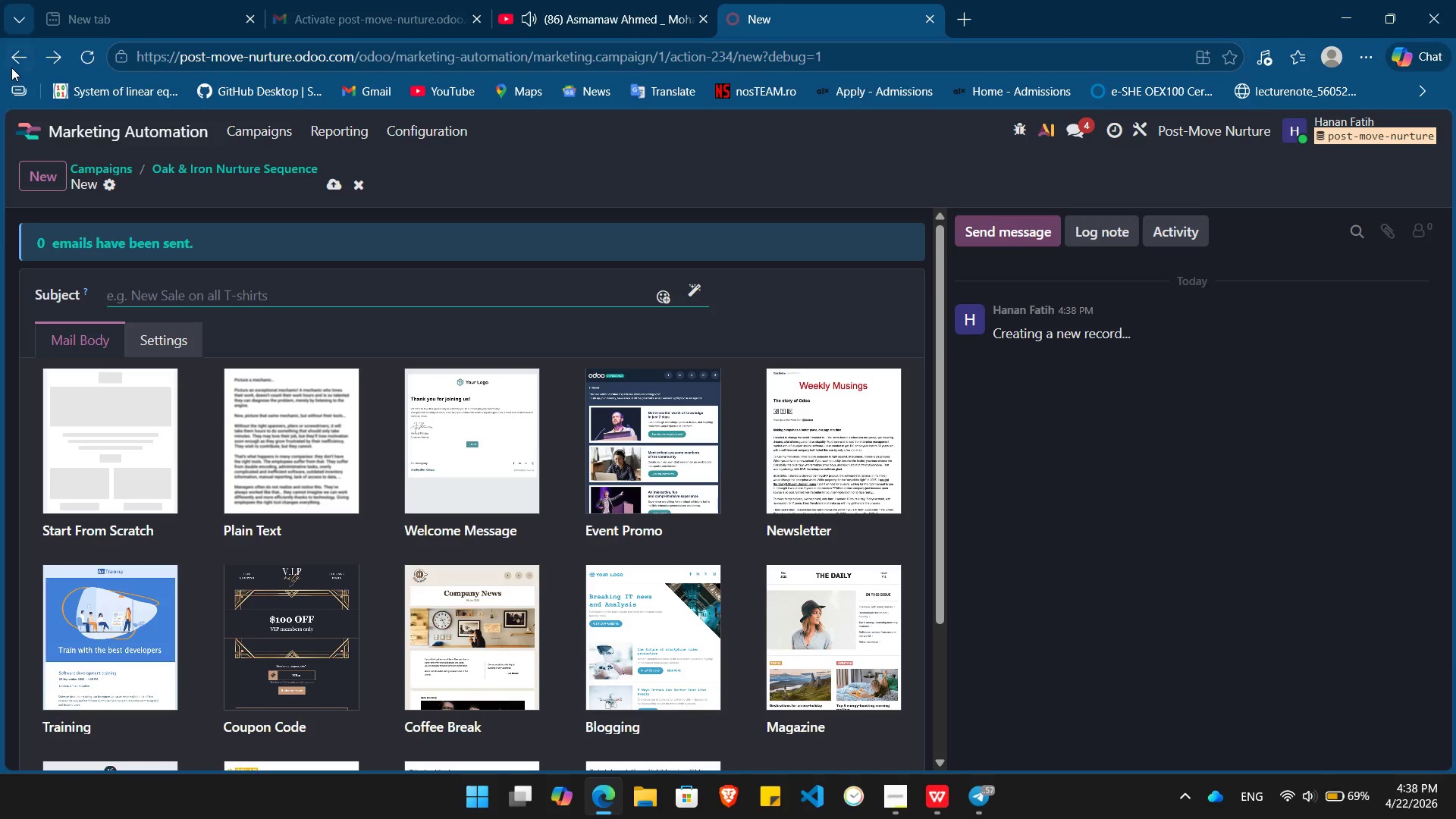 
left_click([11, 65])
 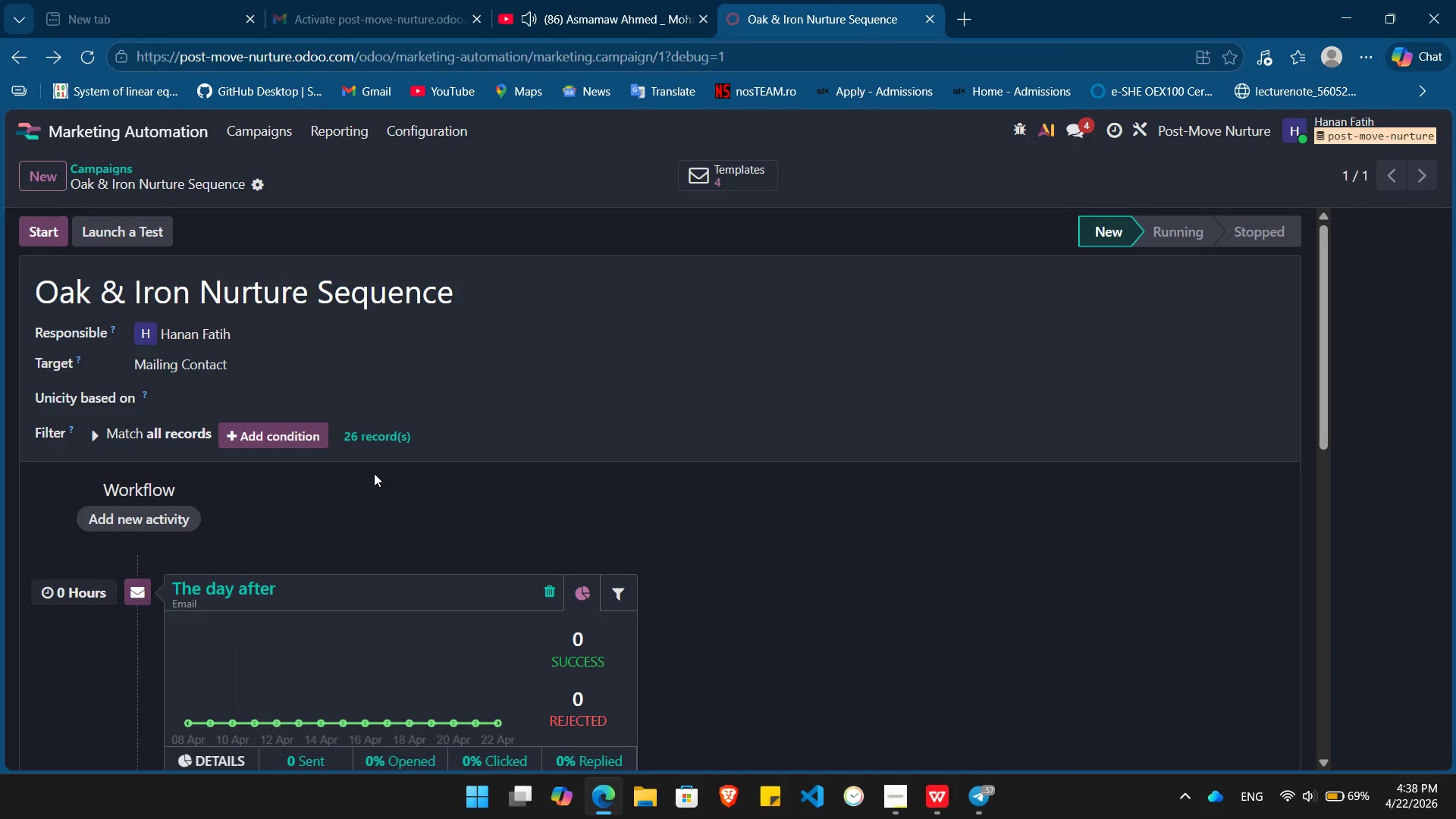 
scroll: coordinate [374, 473], scroll_direction: down, amount: 5.0
 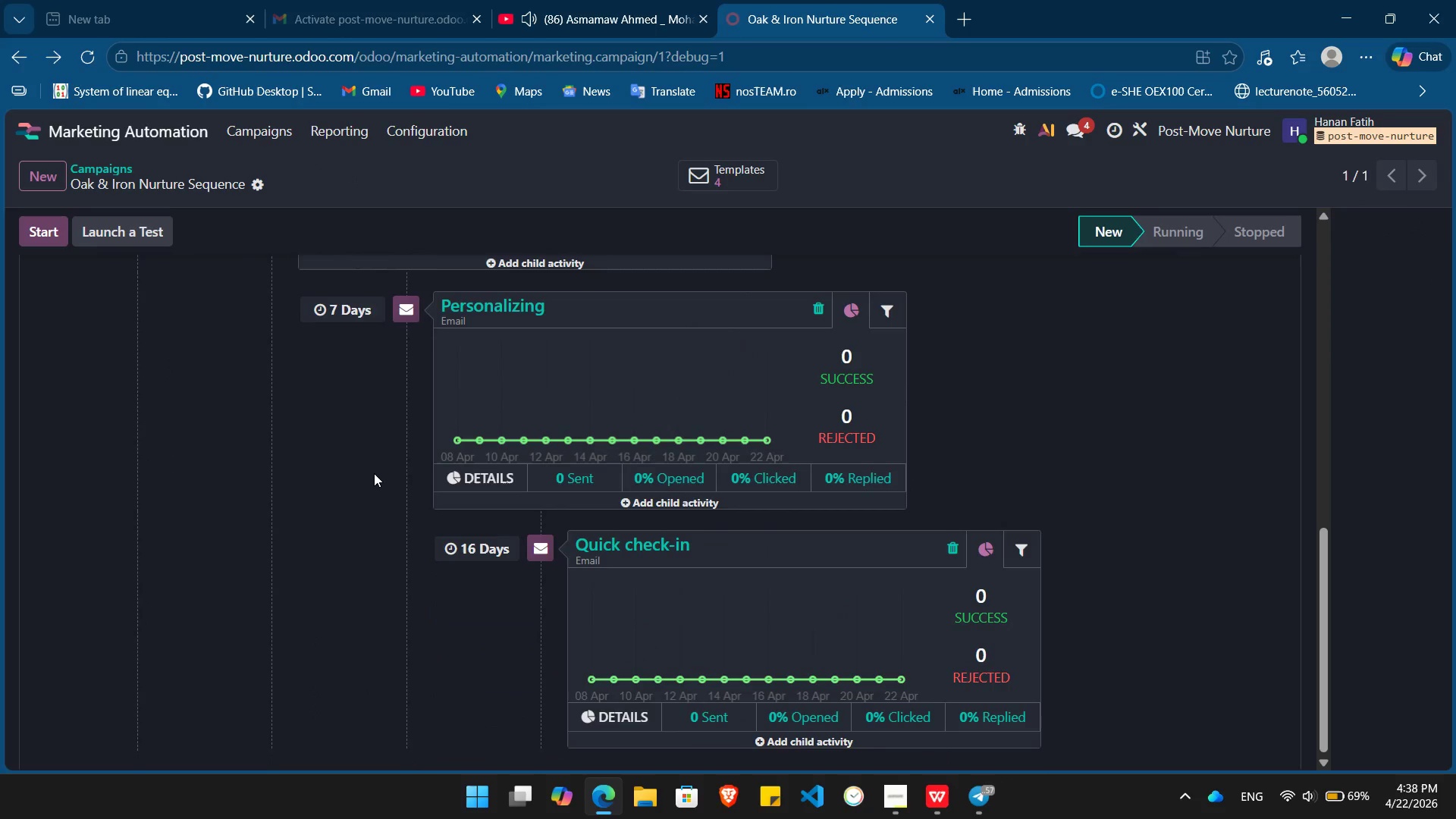 
scroll: coordinate [374, 473], scroll_direction: up, amount: 10.0
 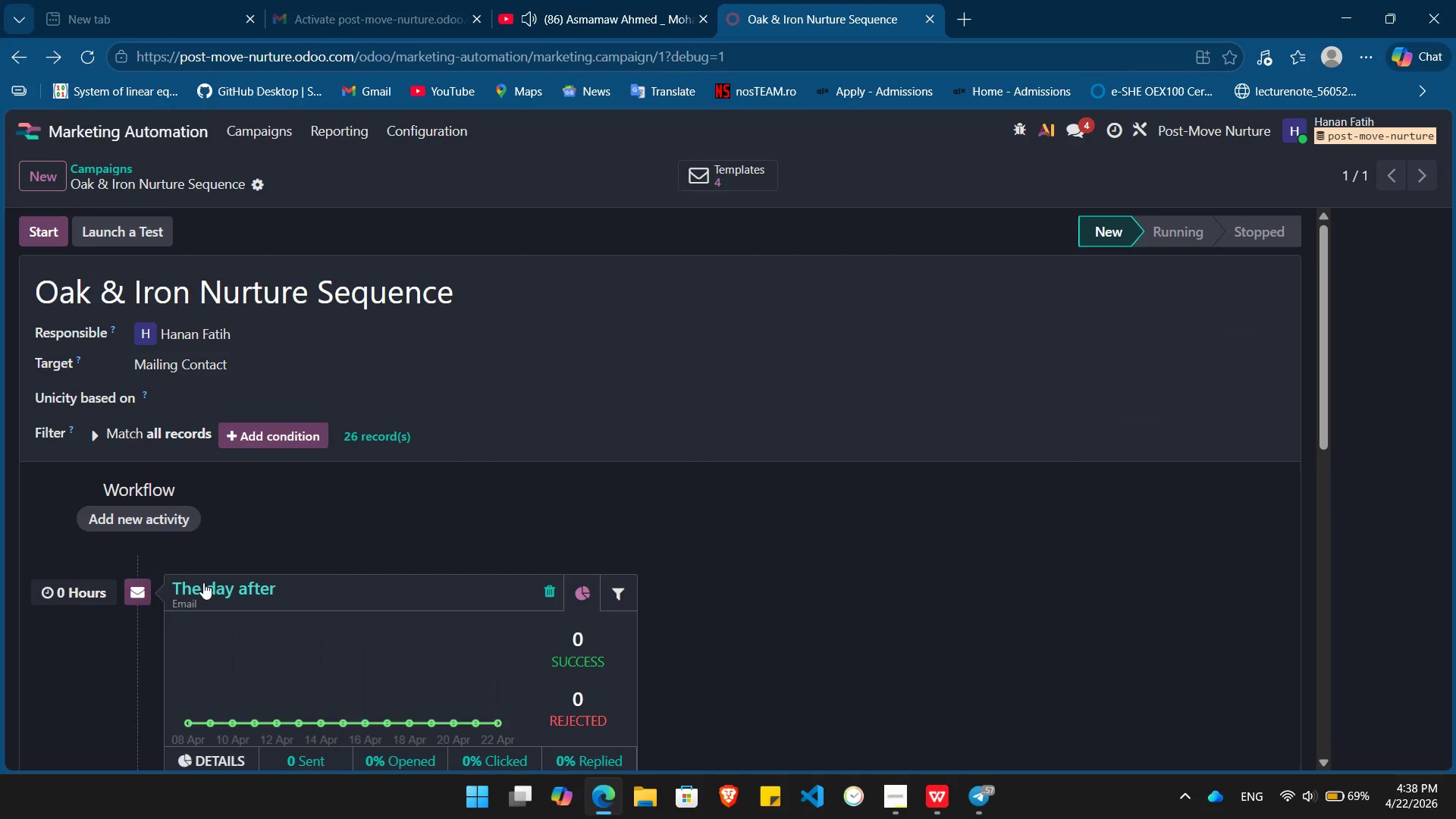 
left_click([202, 585])
 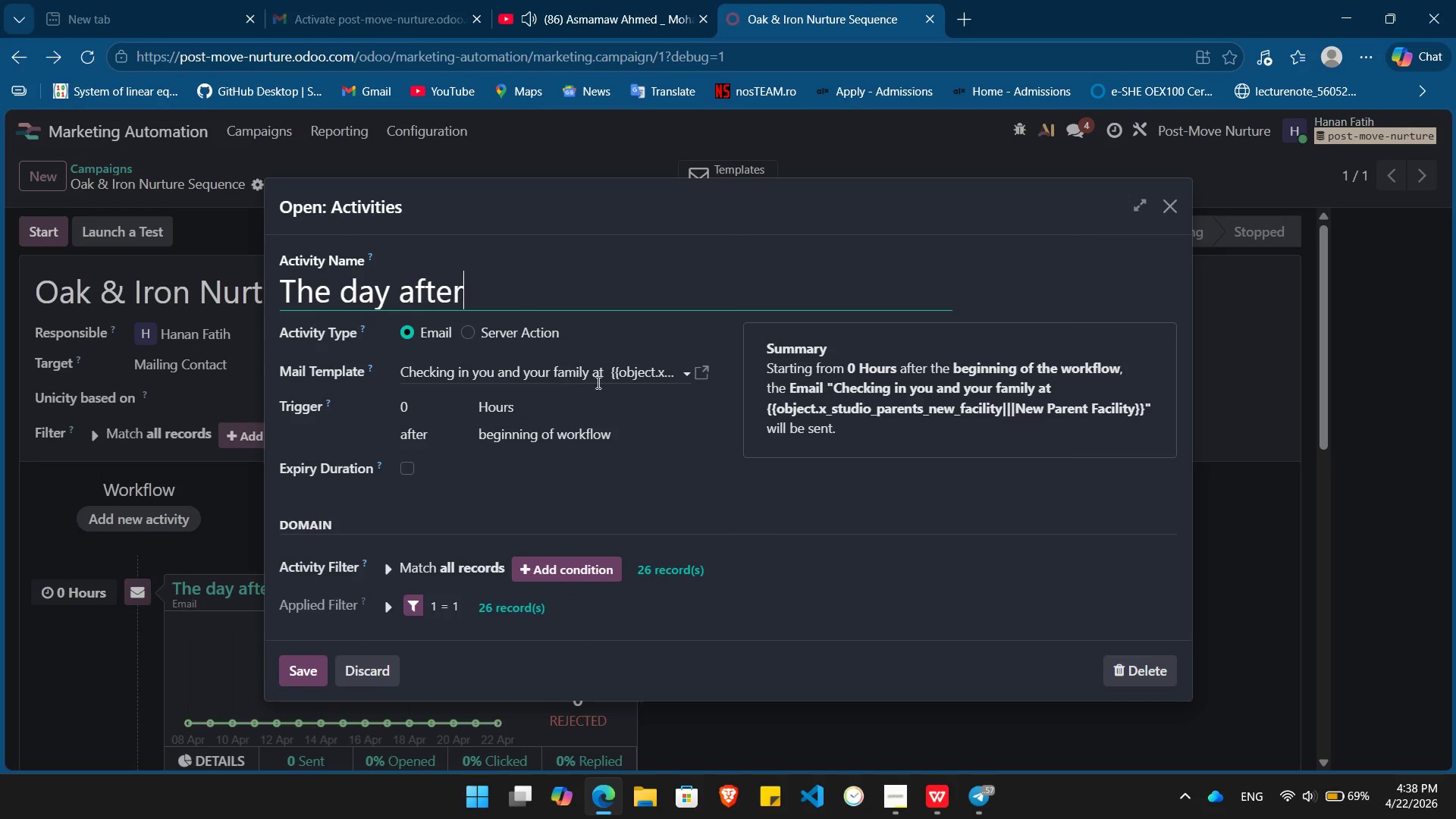 
left_click([701, 372])
 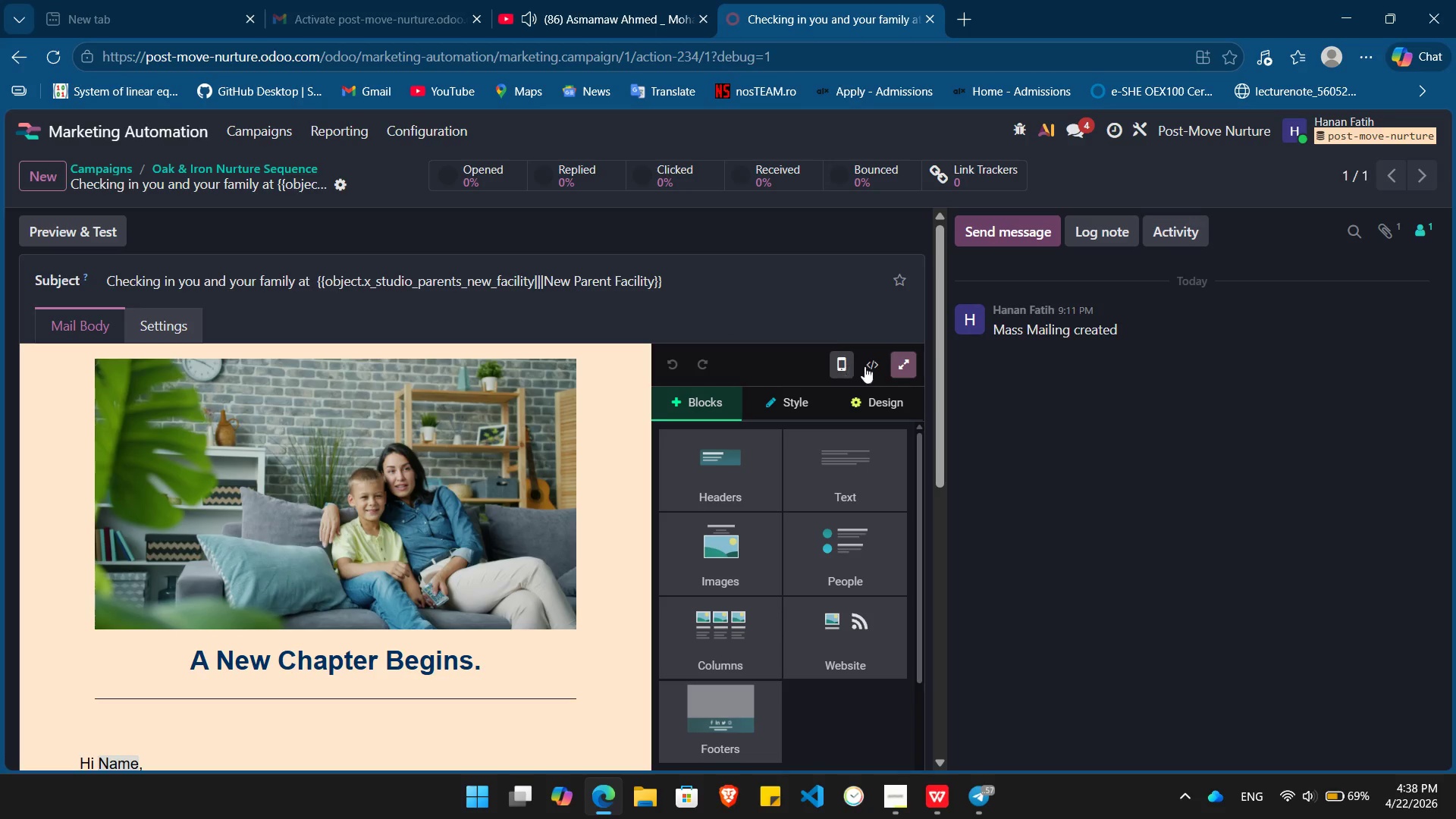 
left_click([905, 369])
 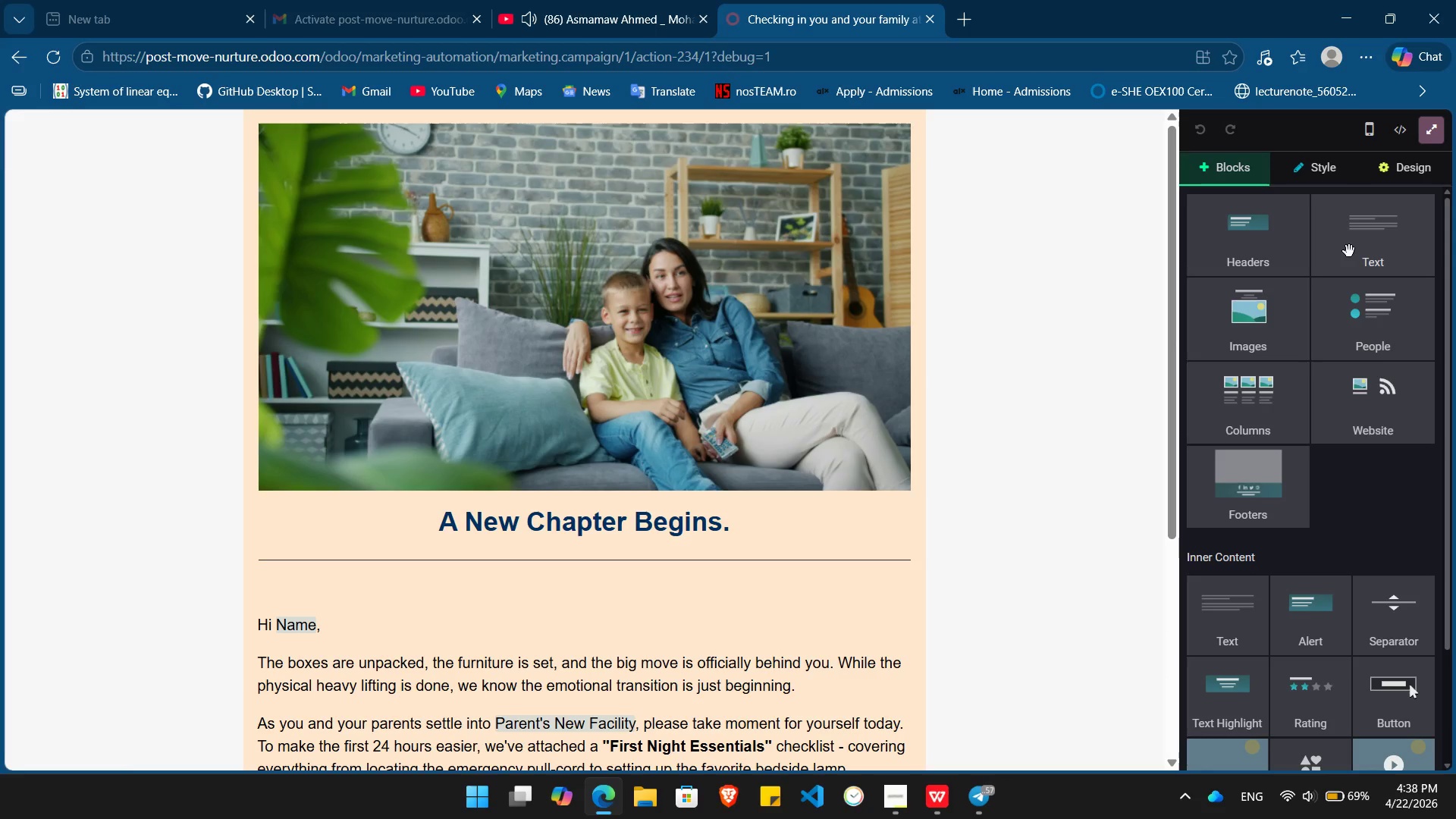 
left_click_drag(start_coordinate=[1395, 260], to_coordinate=[547, 107])
 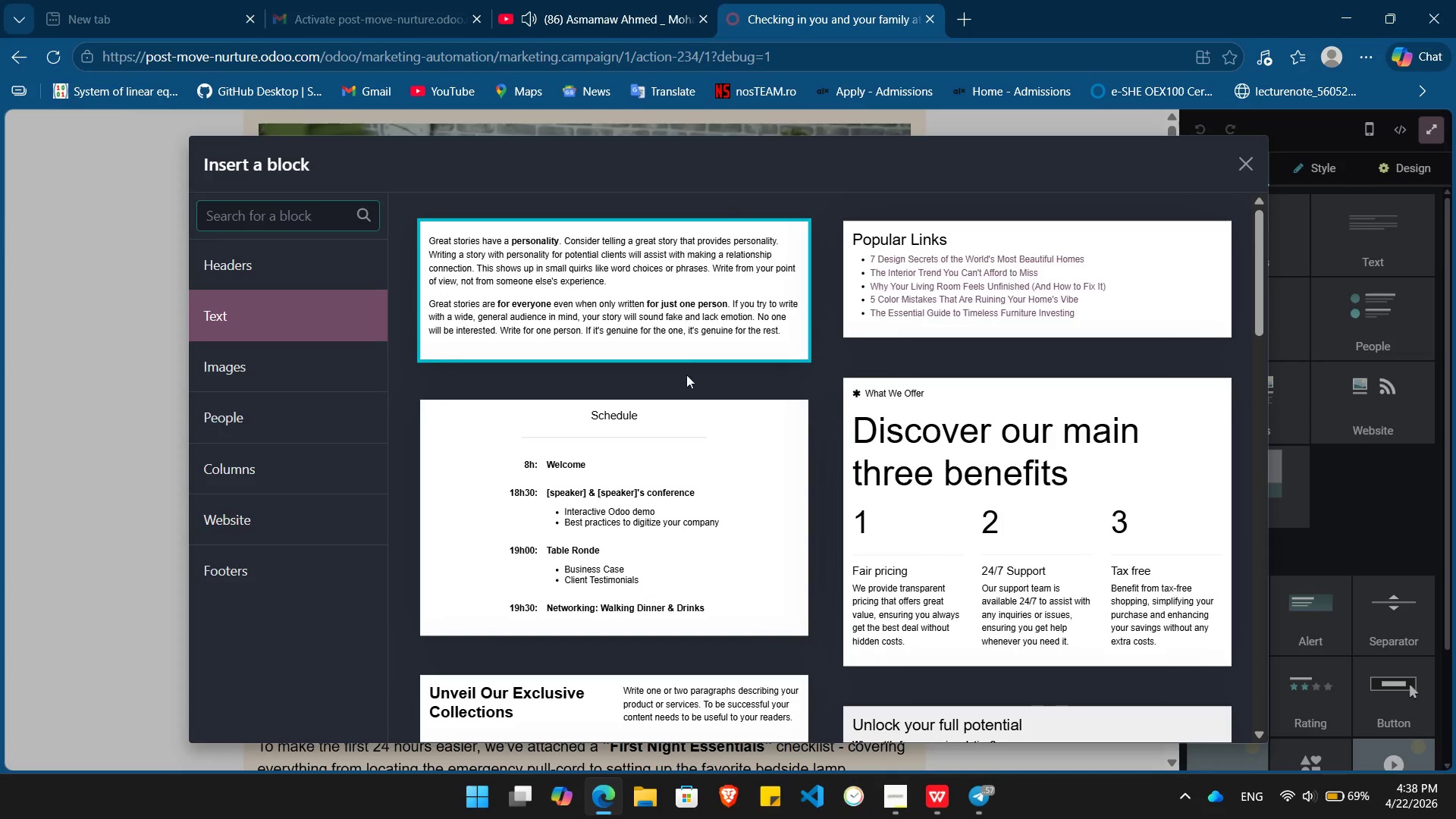 
scroll: coordinate [667, 419], scroll_direction: down, amount: 19.0
 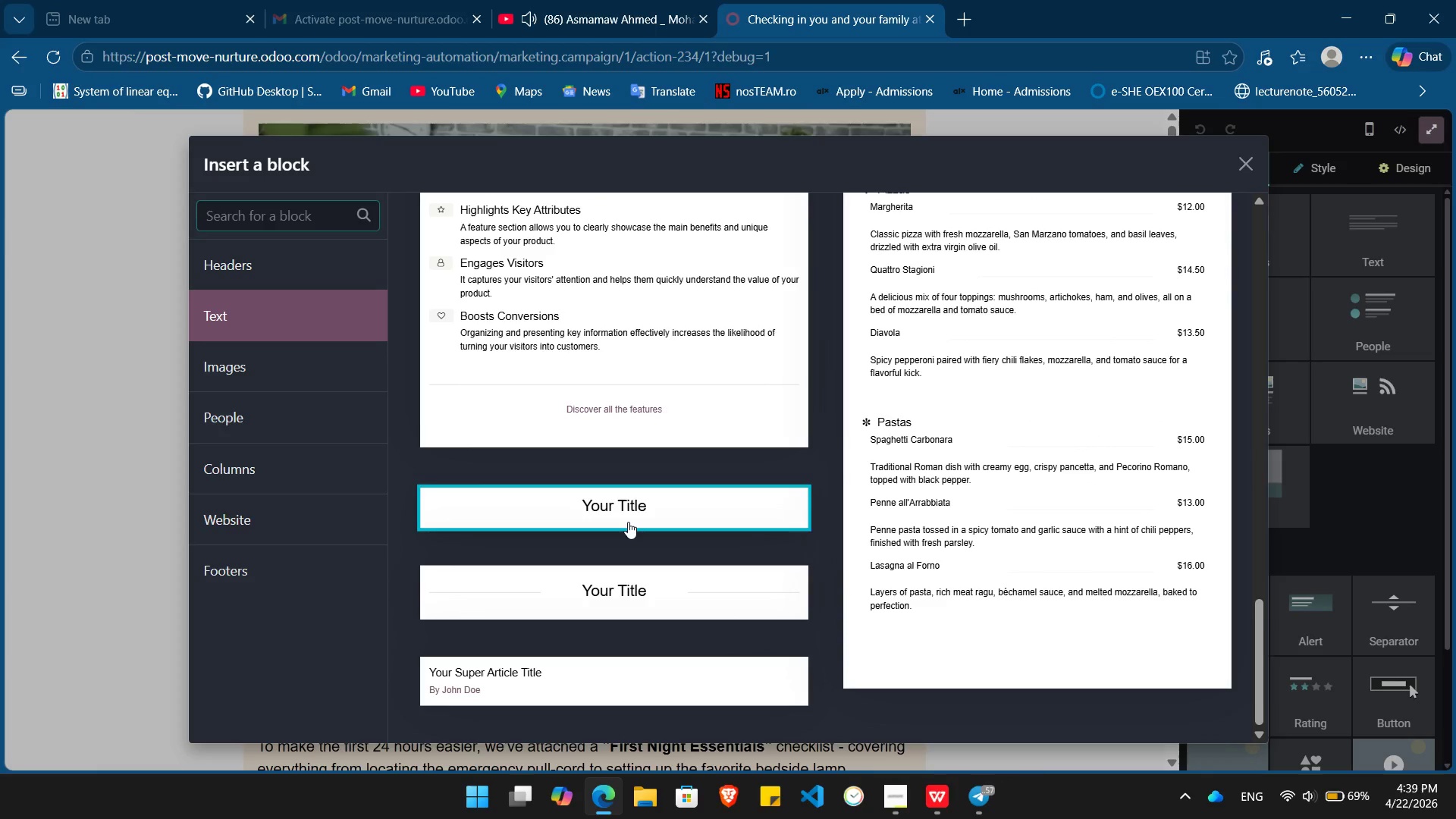 
left_click([628, 522])
 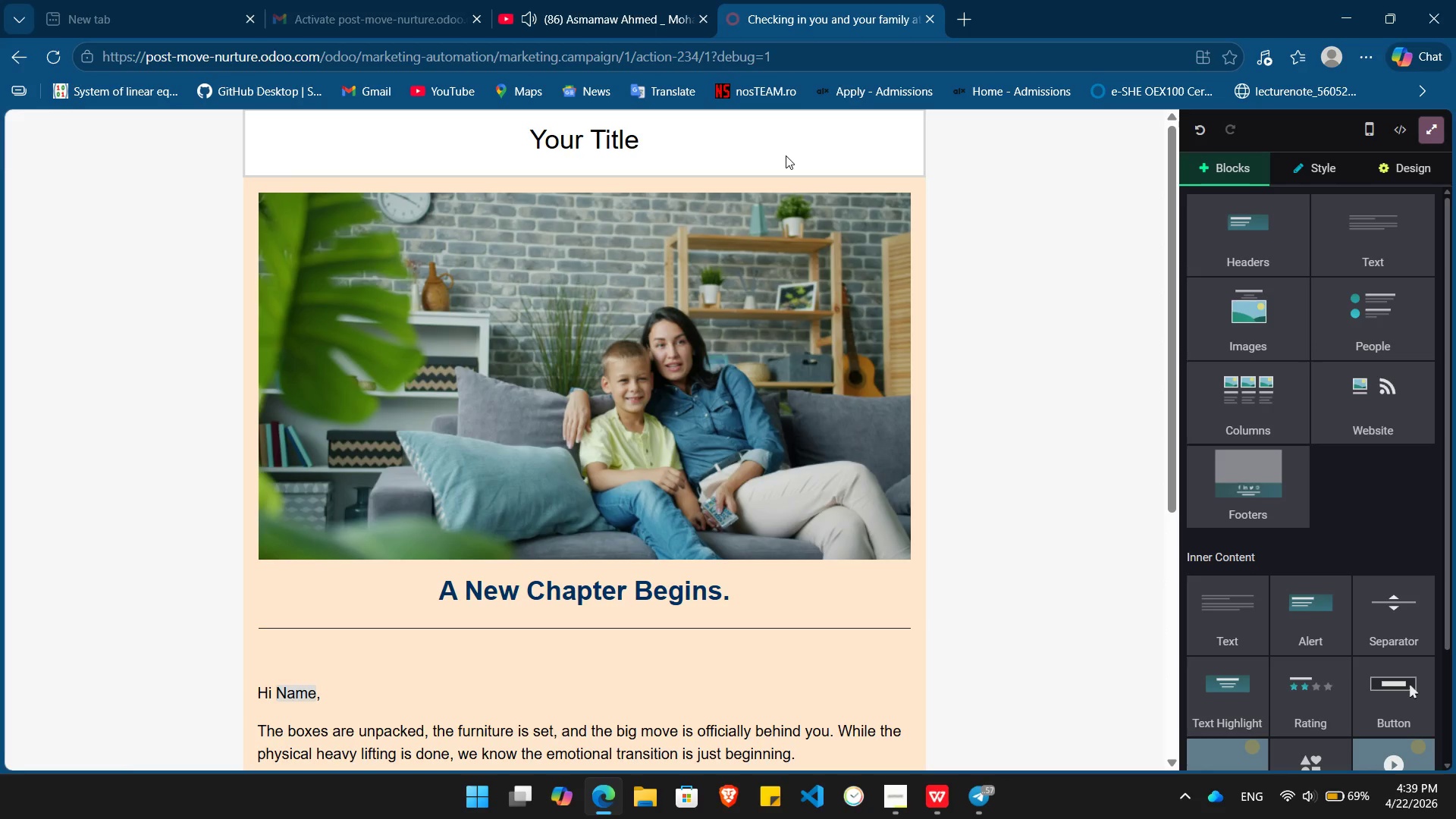 
left_click([869, 149])
 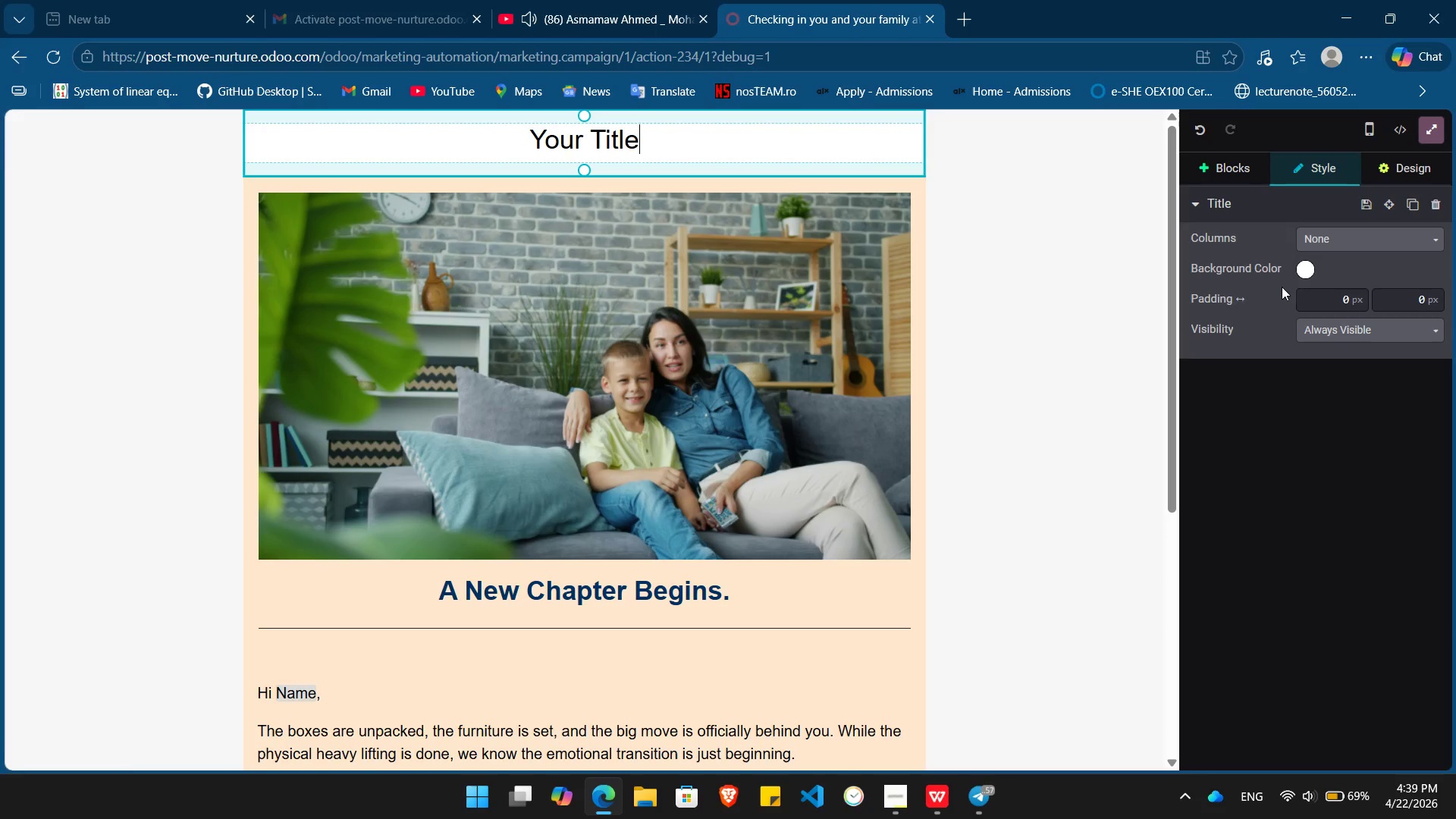 
left_click([1302, 272])
 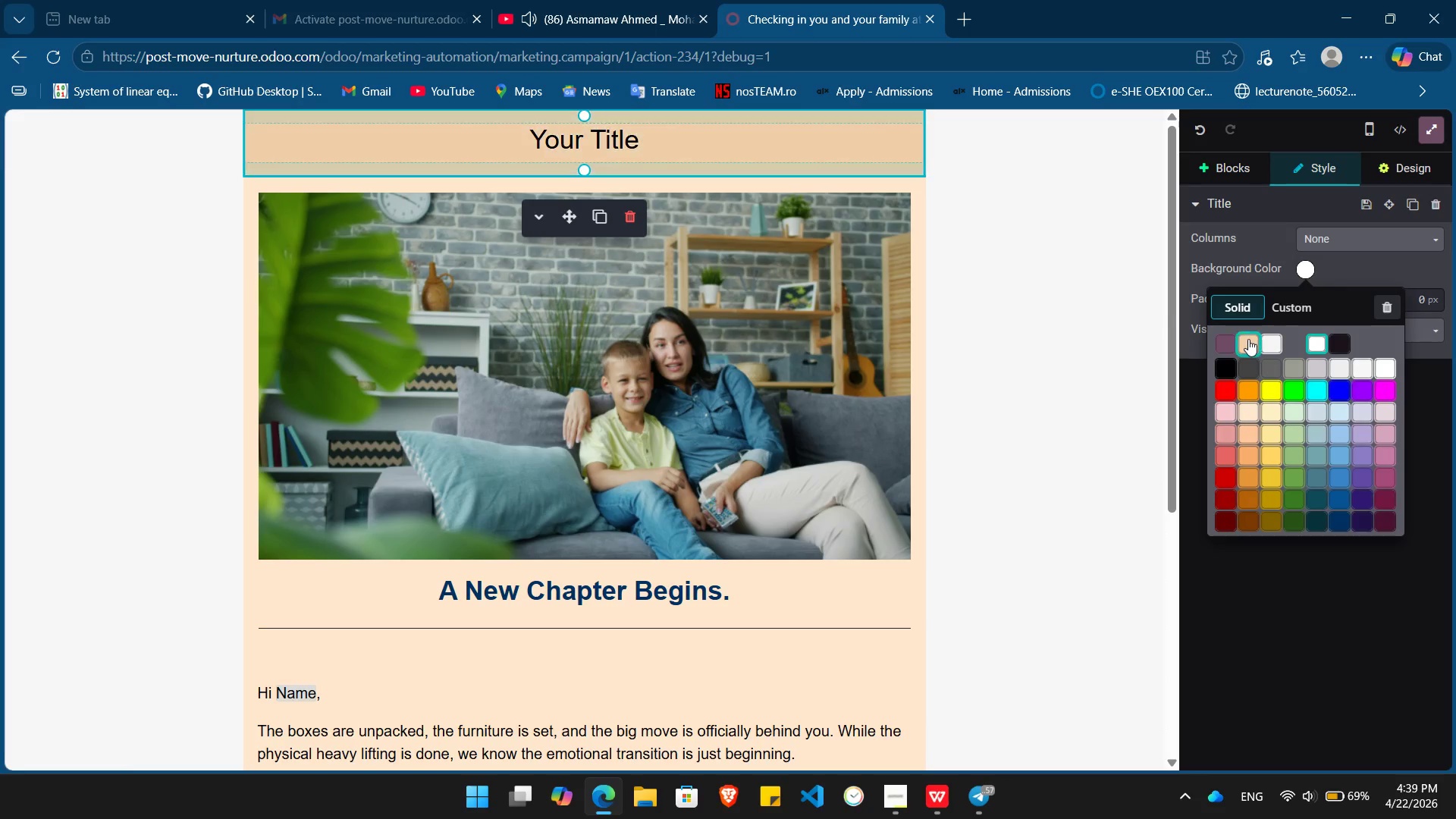 
left_click([1248, 342])
 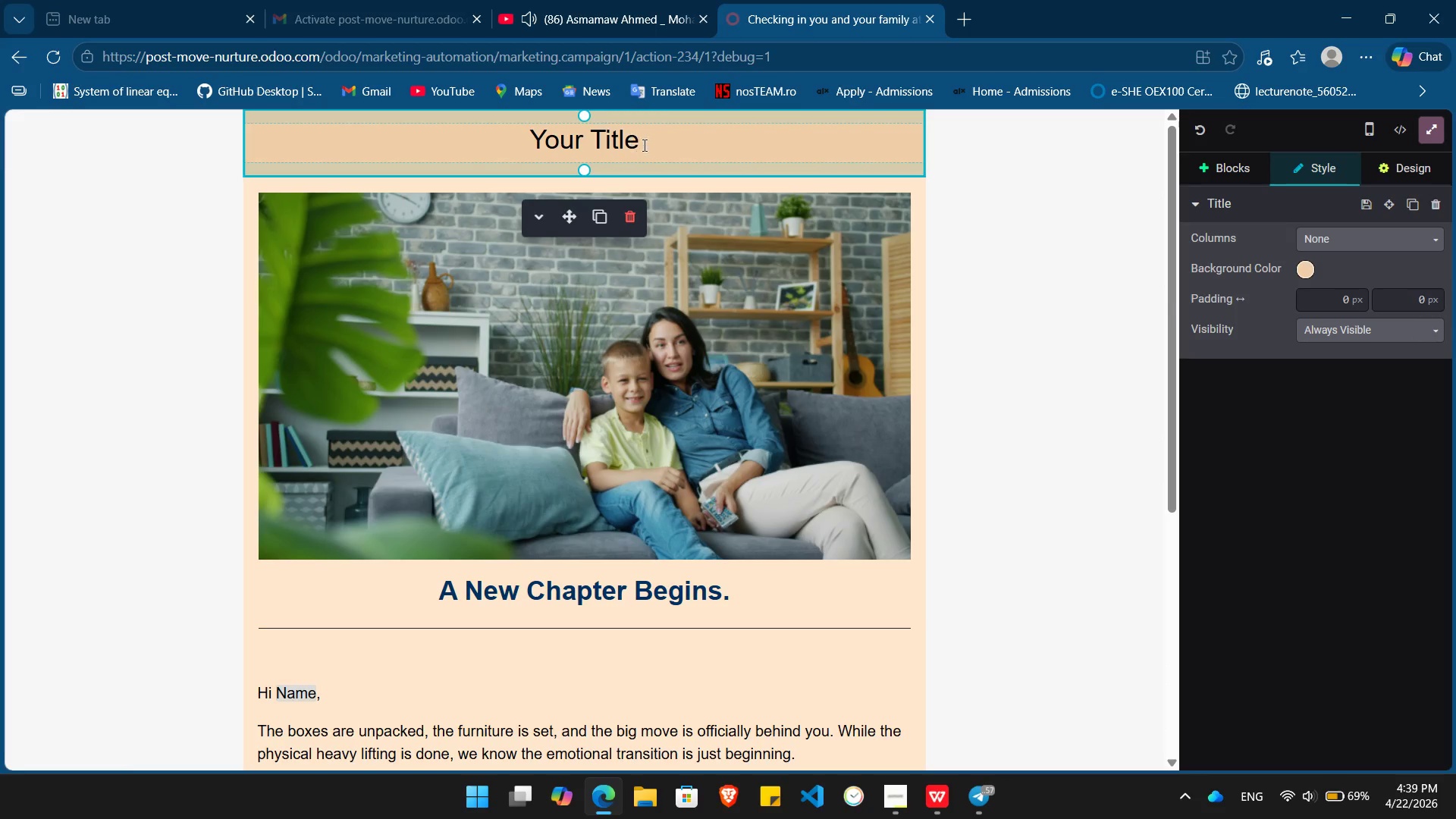 
left_click_drag(start_coordinate=[657, 145], to_coordinate=[517, 142])
 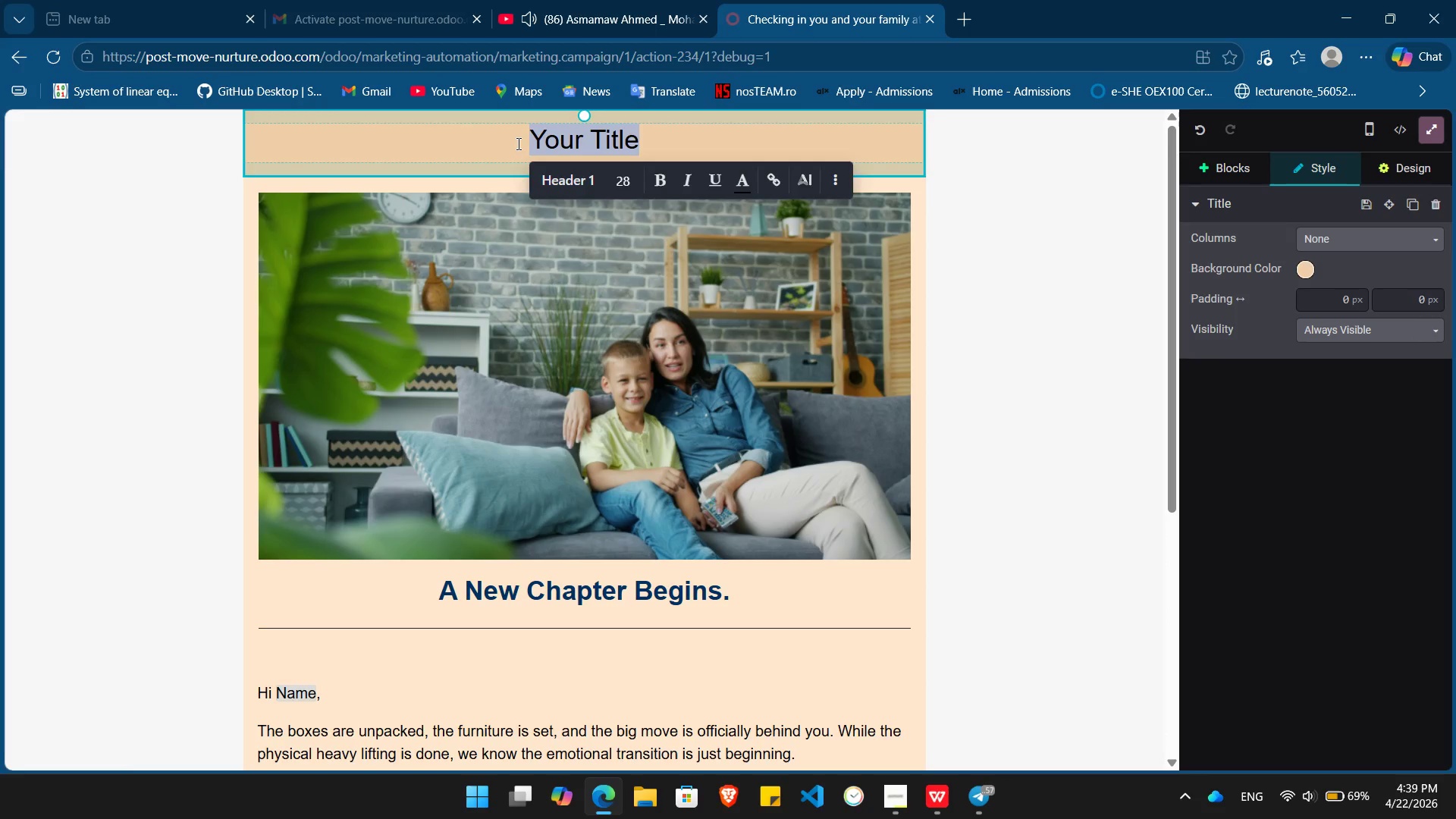 
key(Backspace)
 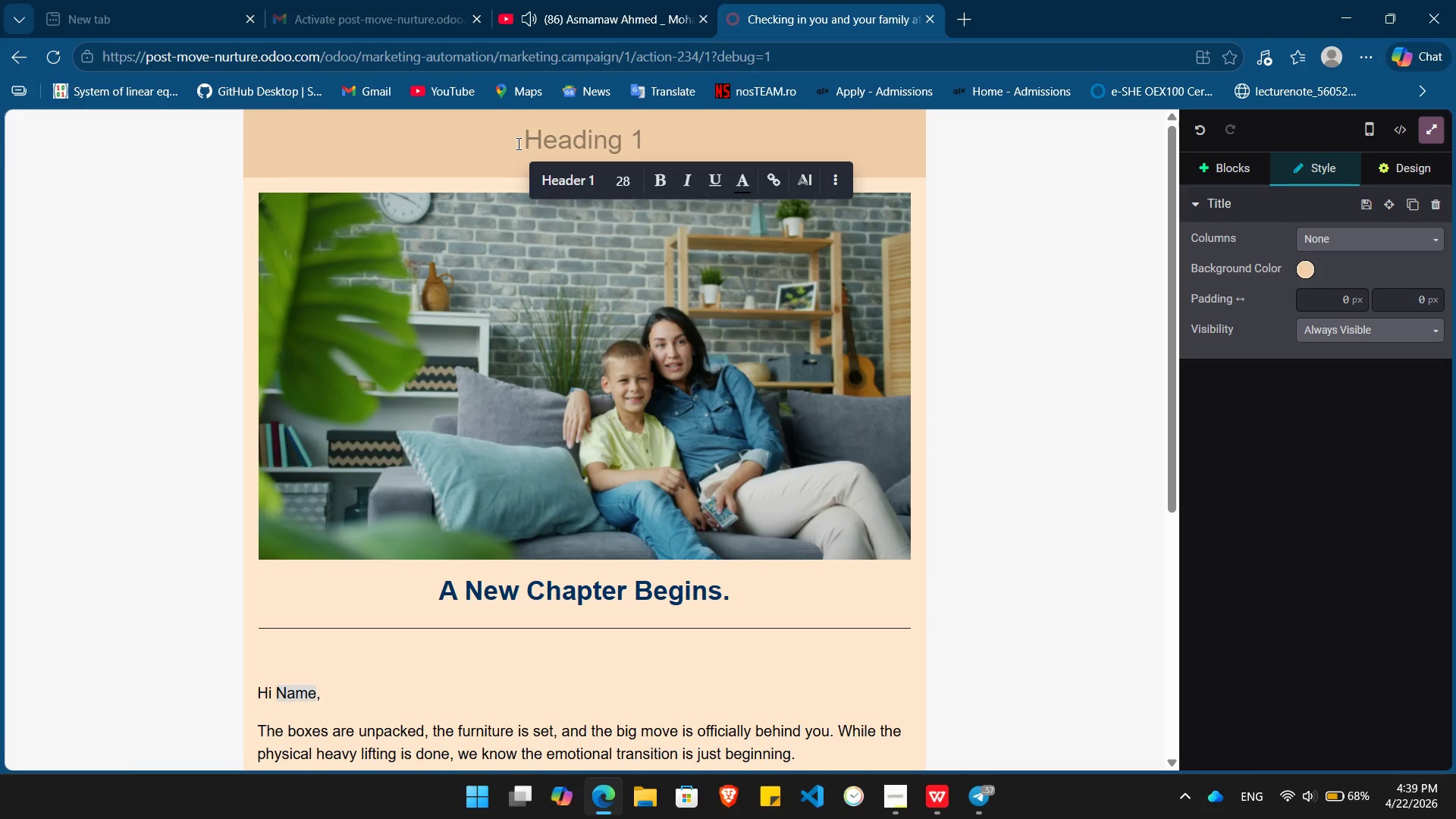 
wait(5.39)
 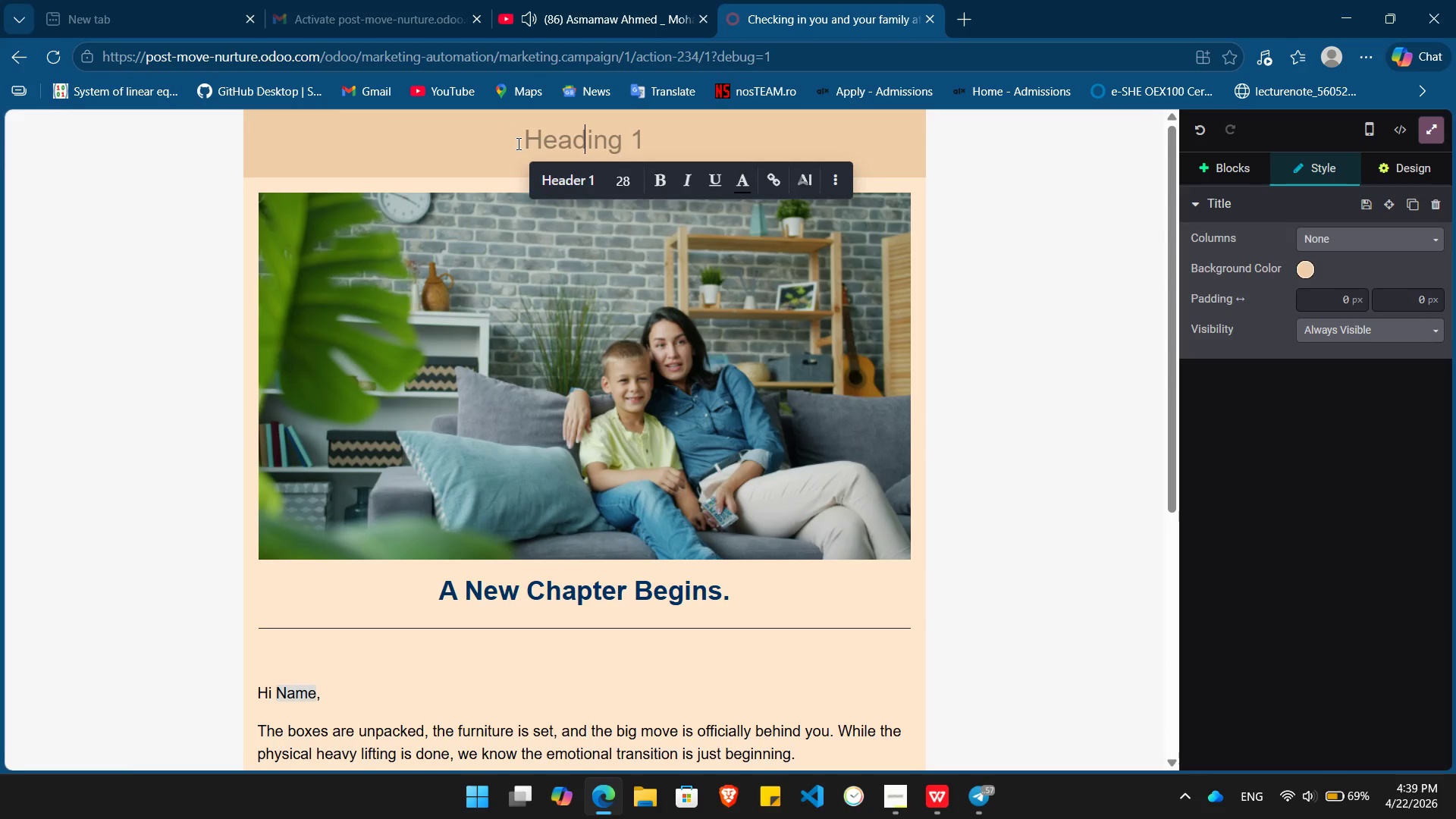 
type(Oak & senior <)
key(Backspace)
type(Move Management)
key(Backspace)
key(Backspace)
key(Backspace)
key(Backspace)
type(r)
 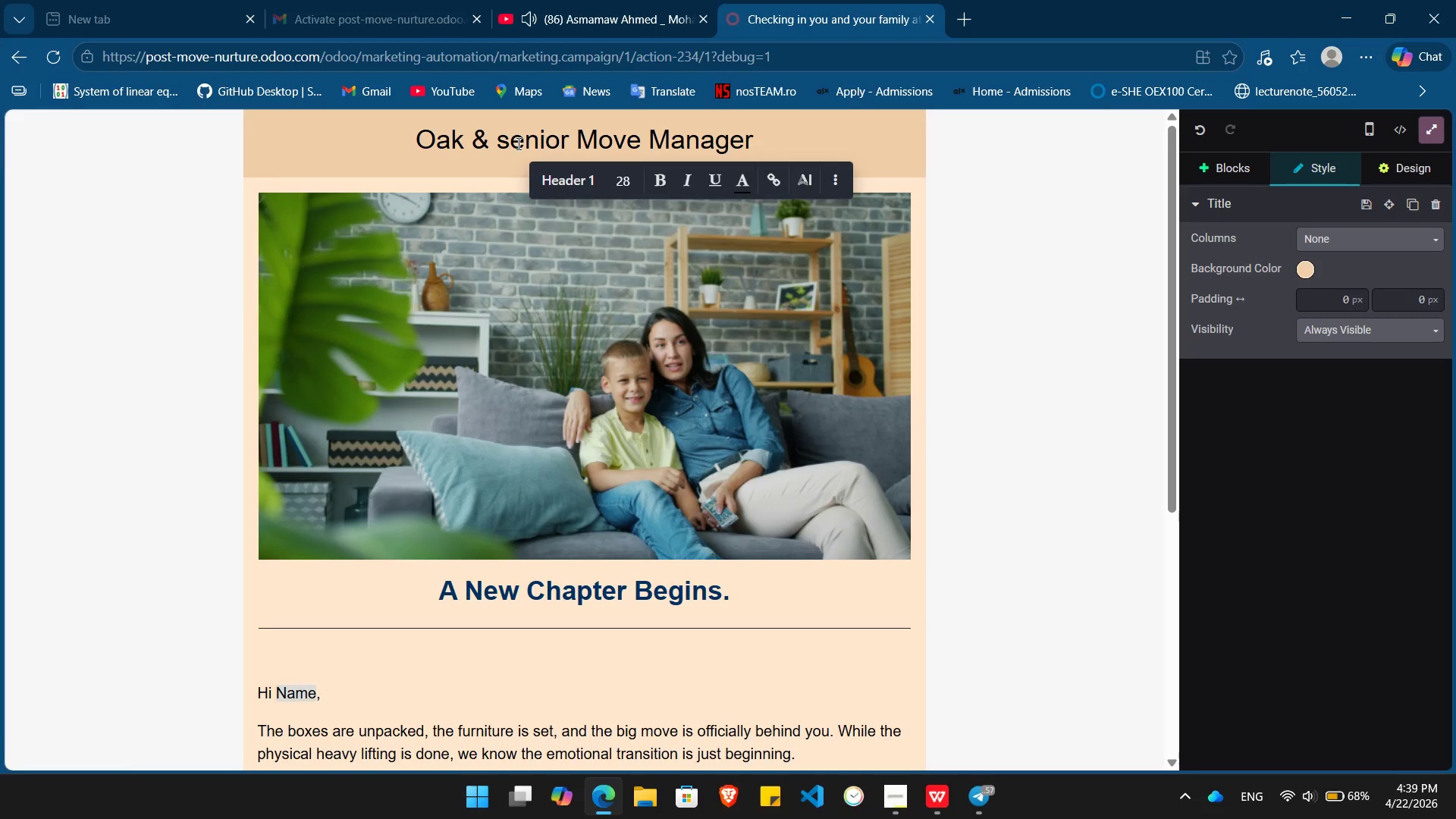 
hold_key(key=ArrowLeft, duration=1.11)
 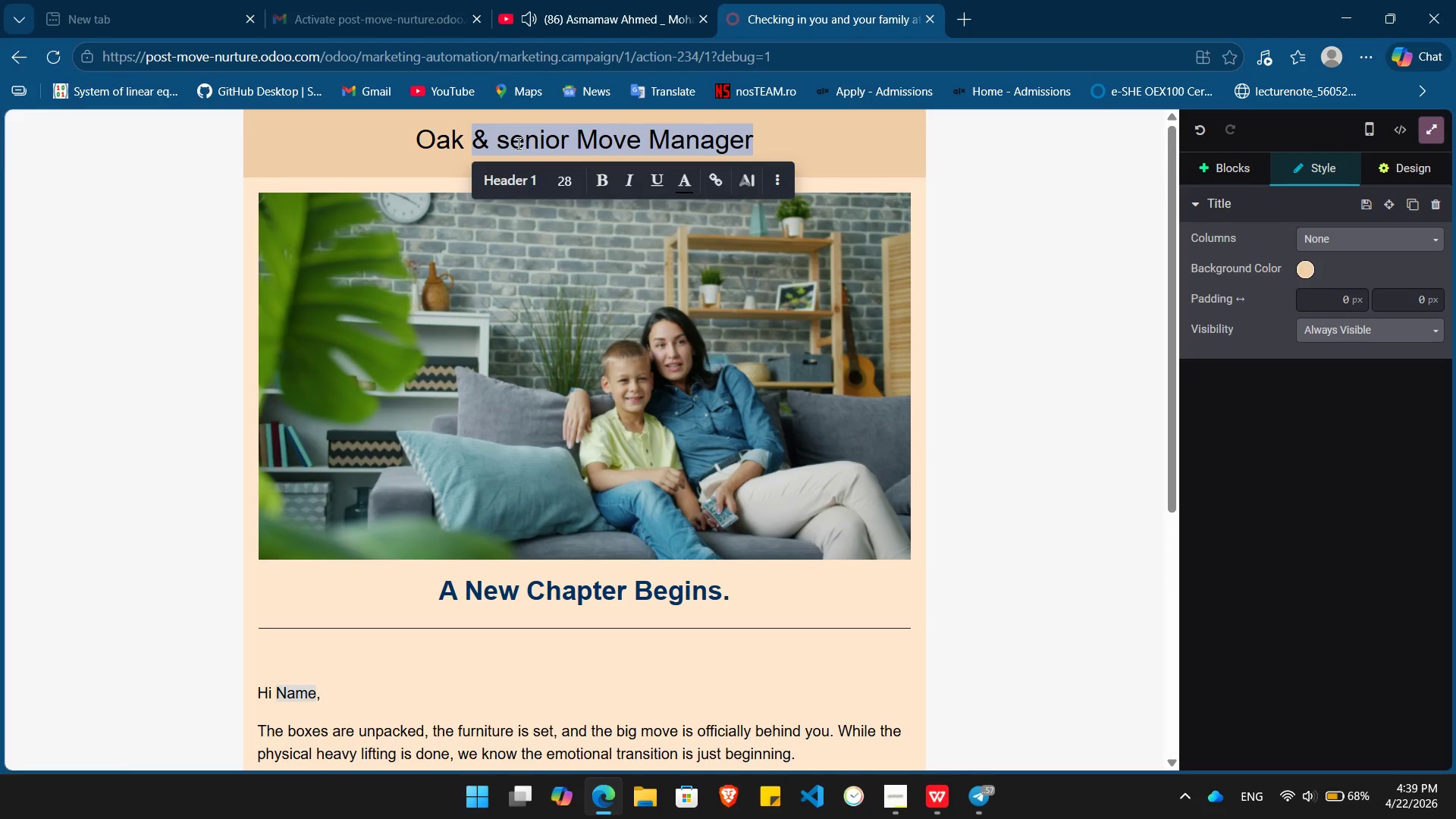 
key(Shift+ArrowLeft)
 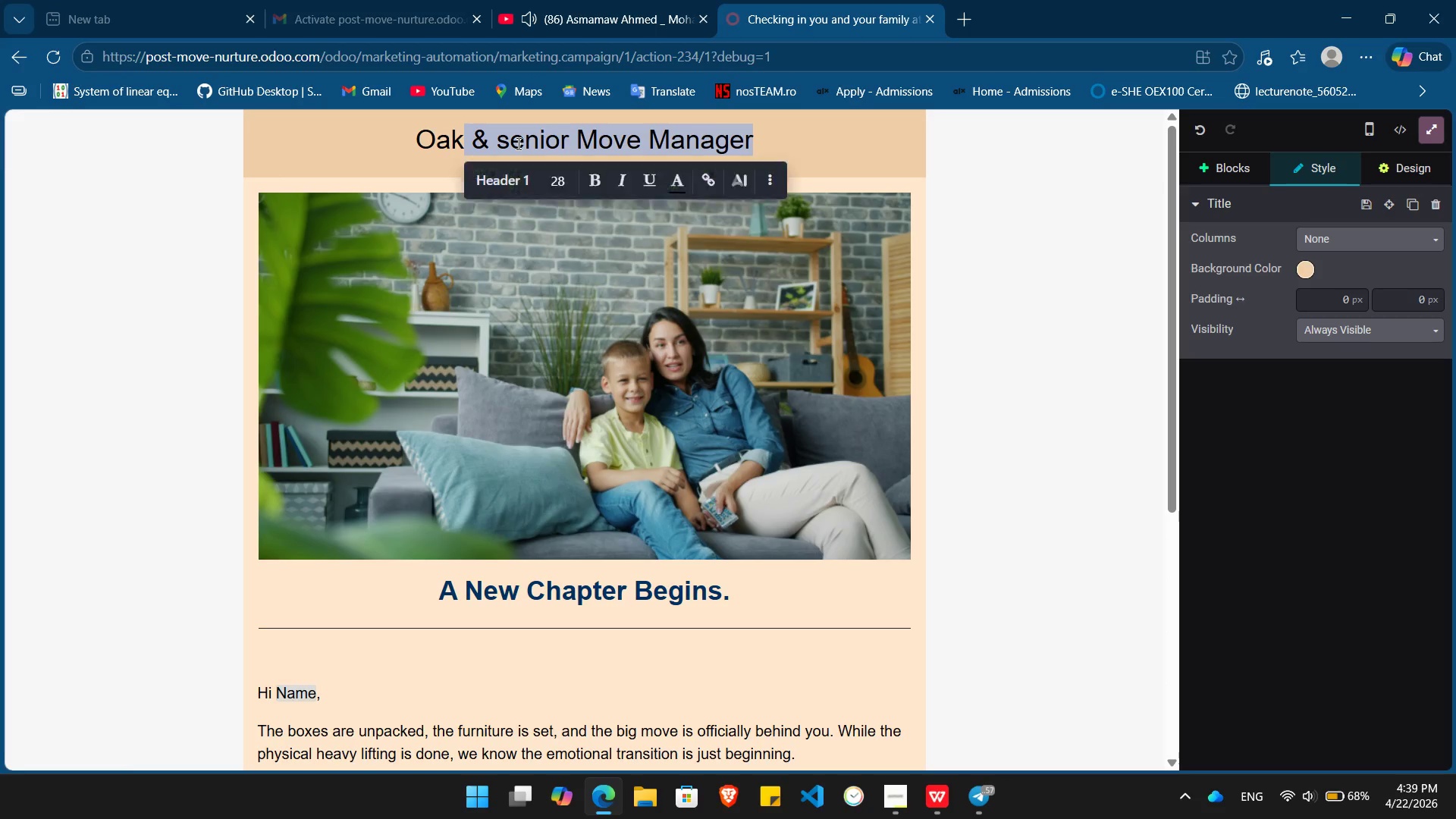 
key(Shift+ArrowLeft)
 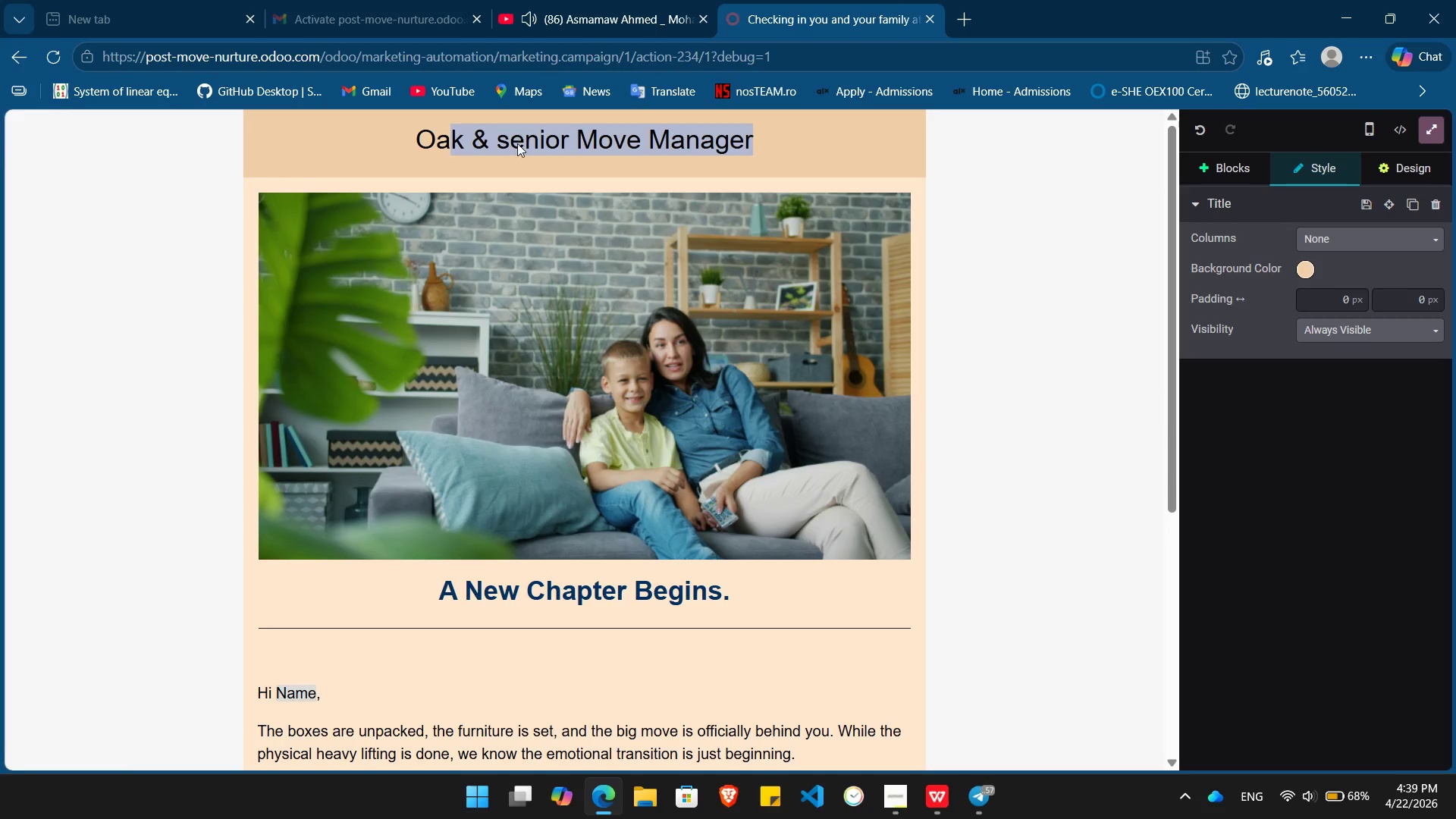 
key(Shift+ArrowLeft)
 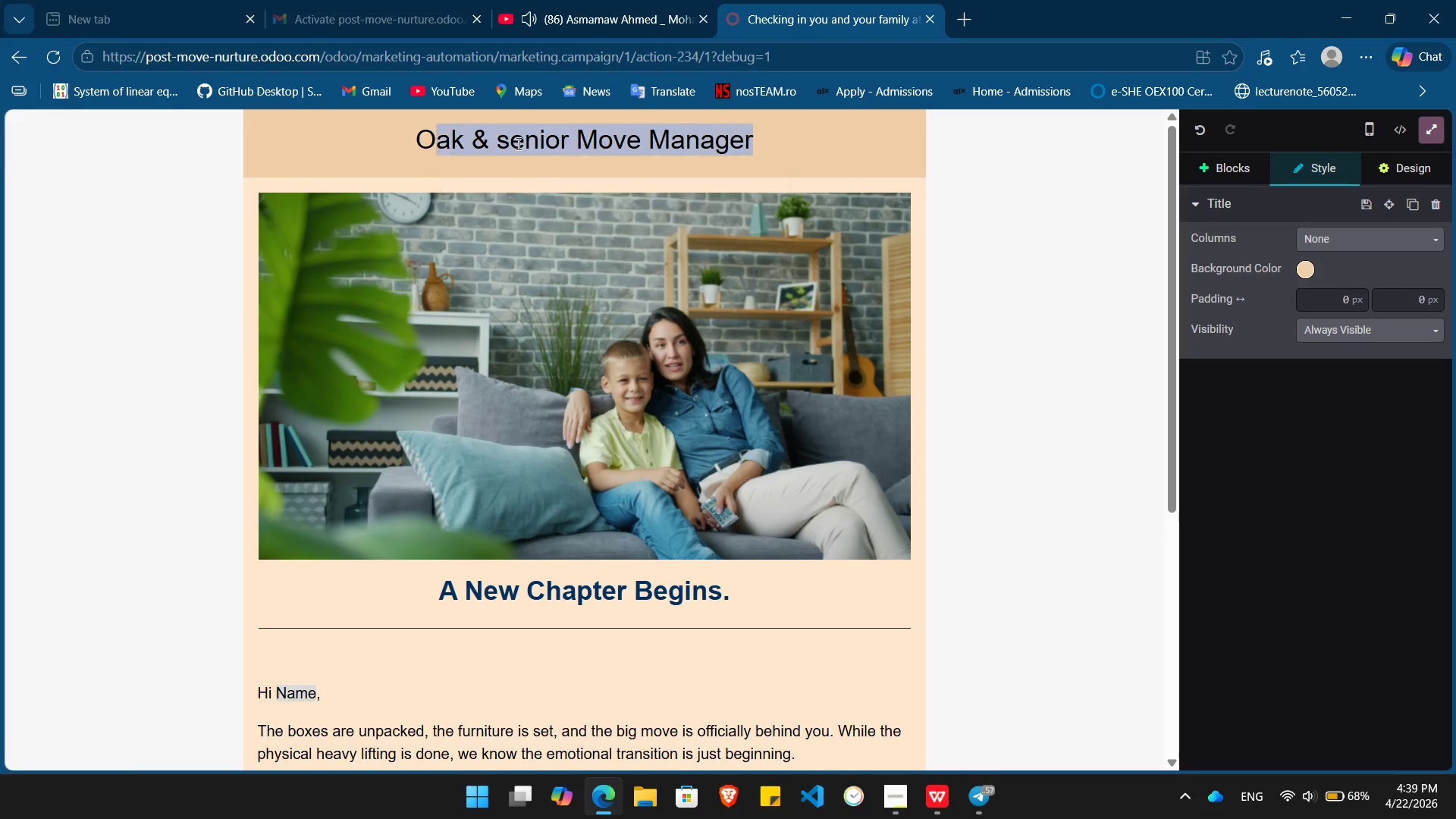 
key(Shift+ArrowLeft)
 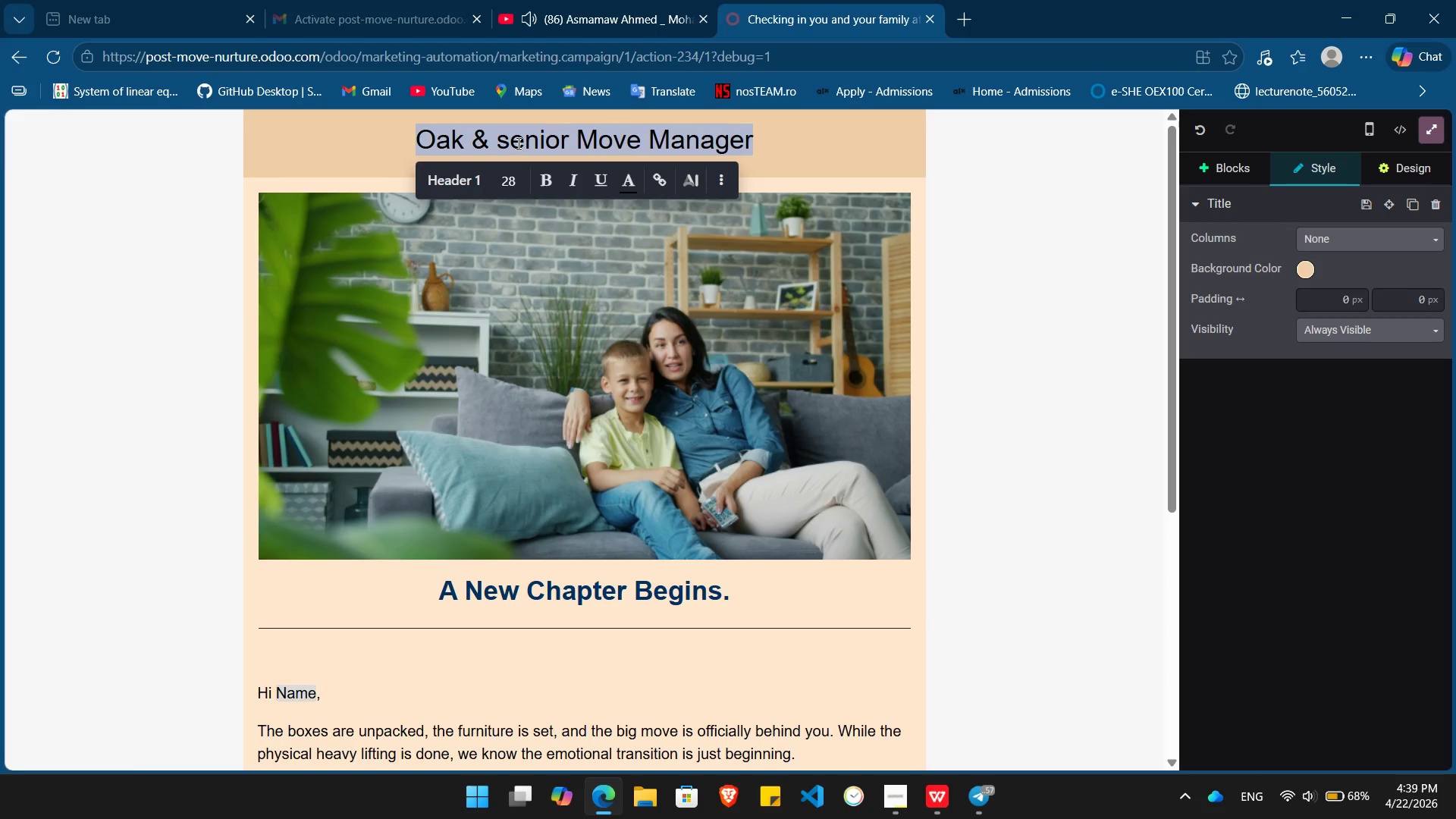 
key(Control+ControlLeft)
 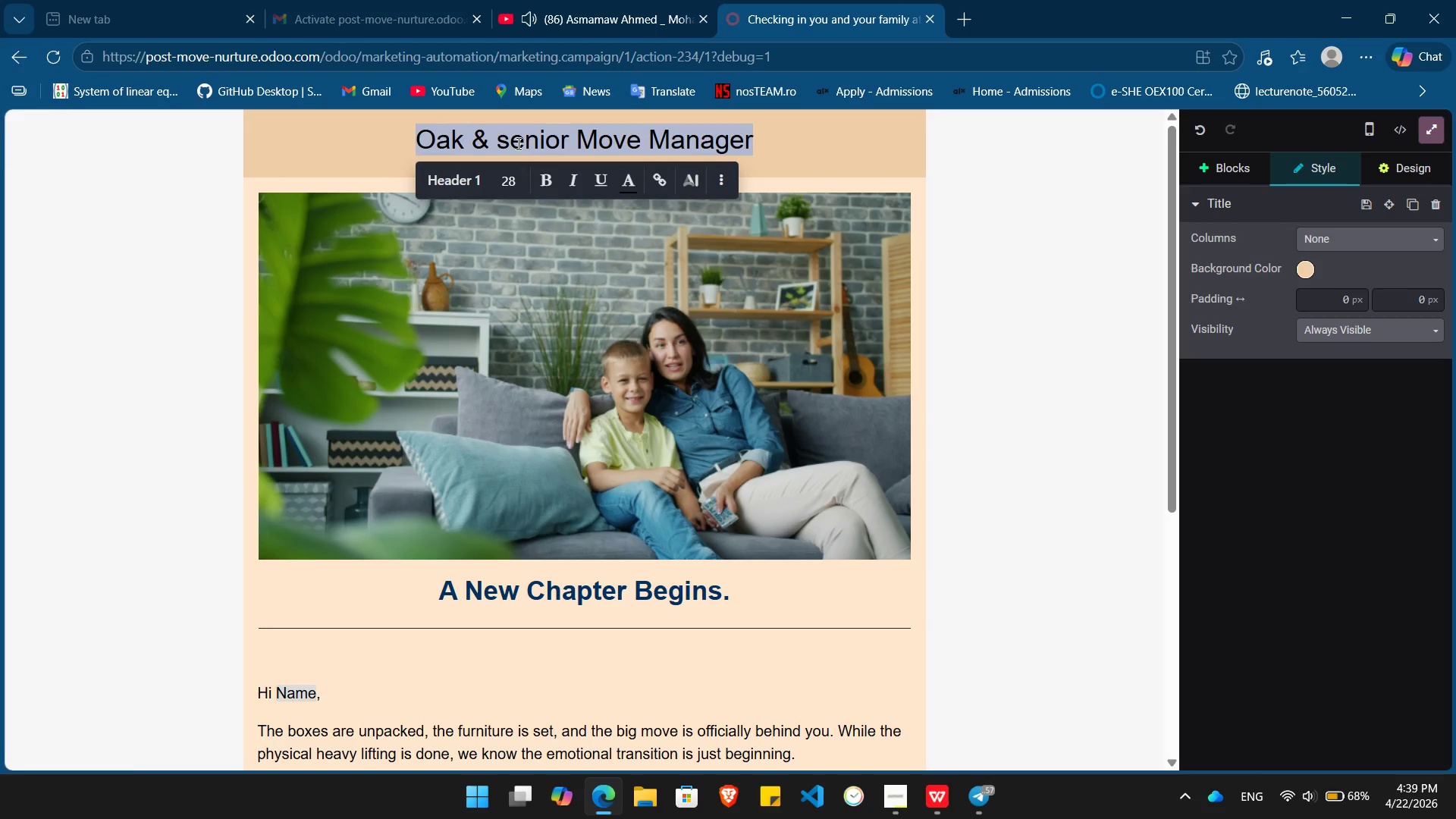 
key(Control+B)
 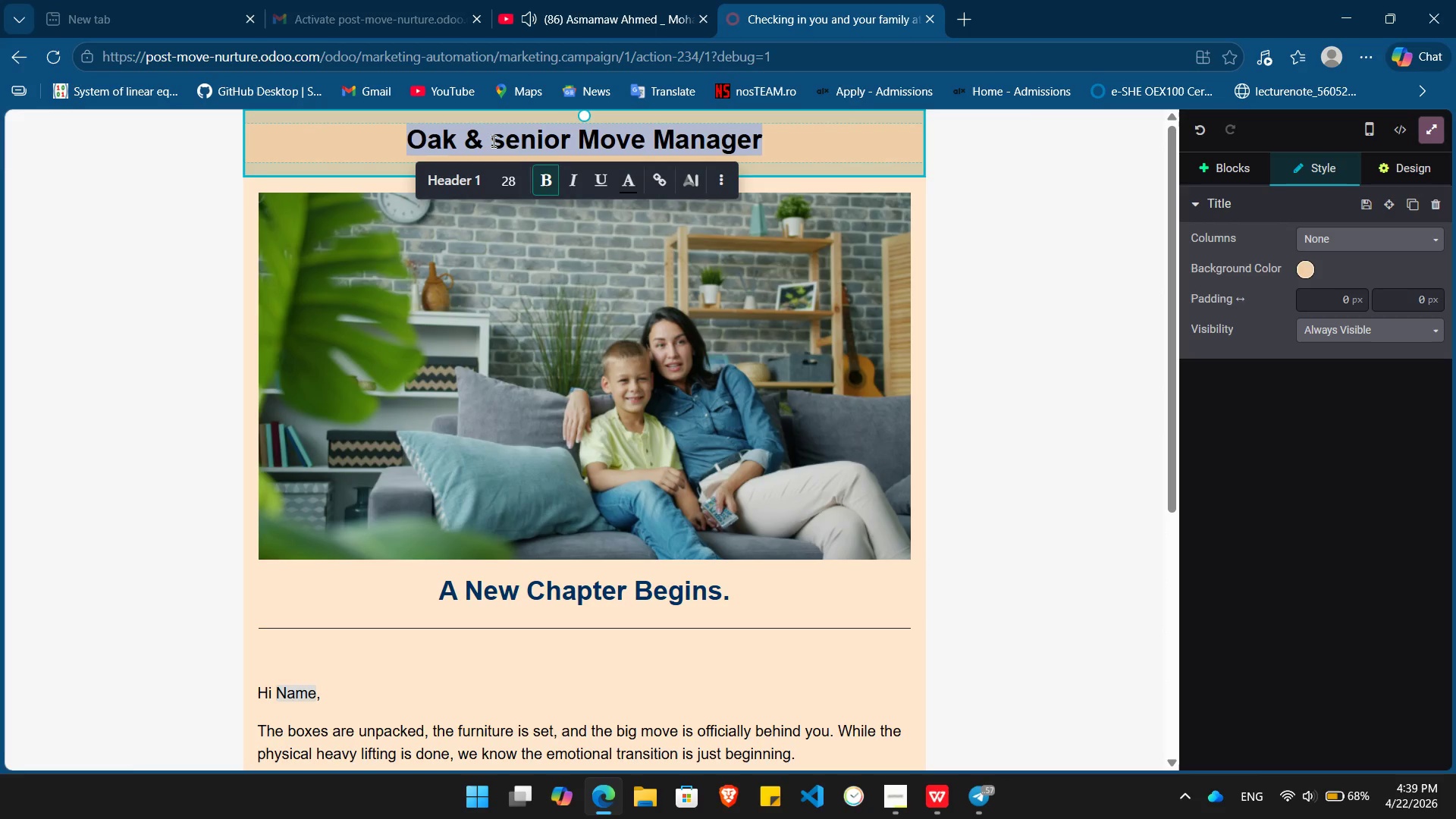 
left_click([492, 141])
 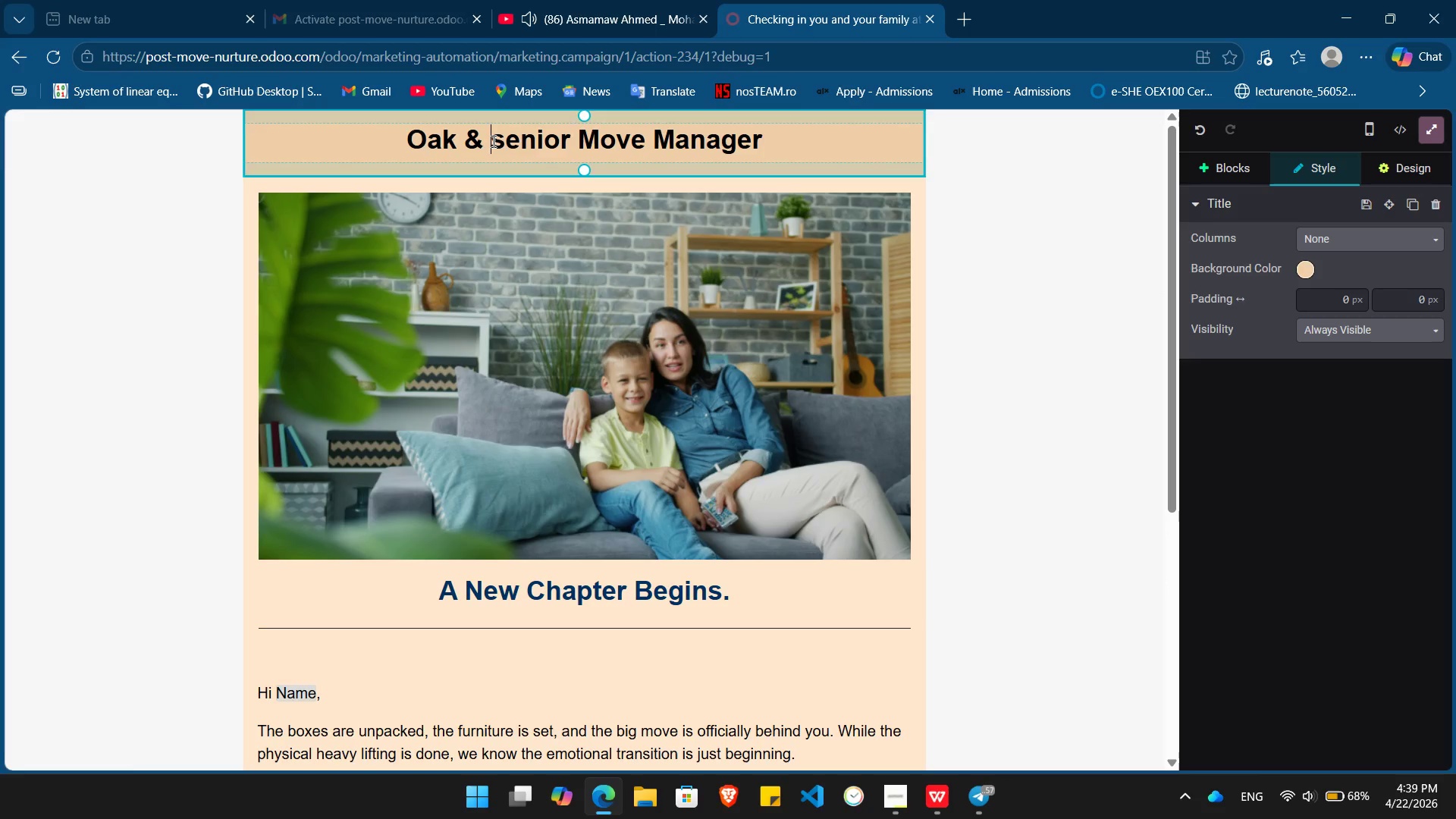 
type(Iron )
 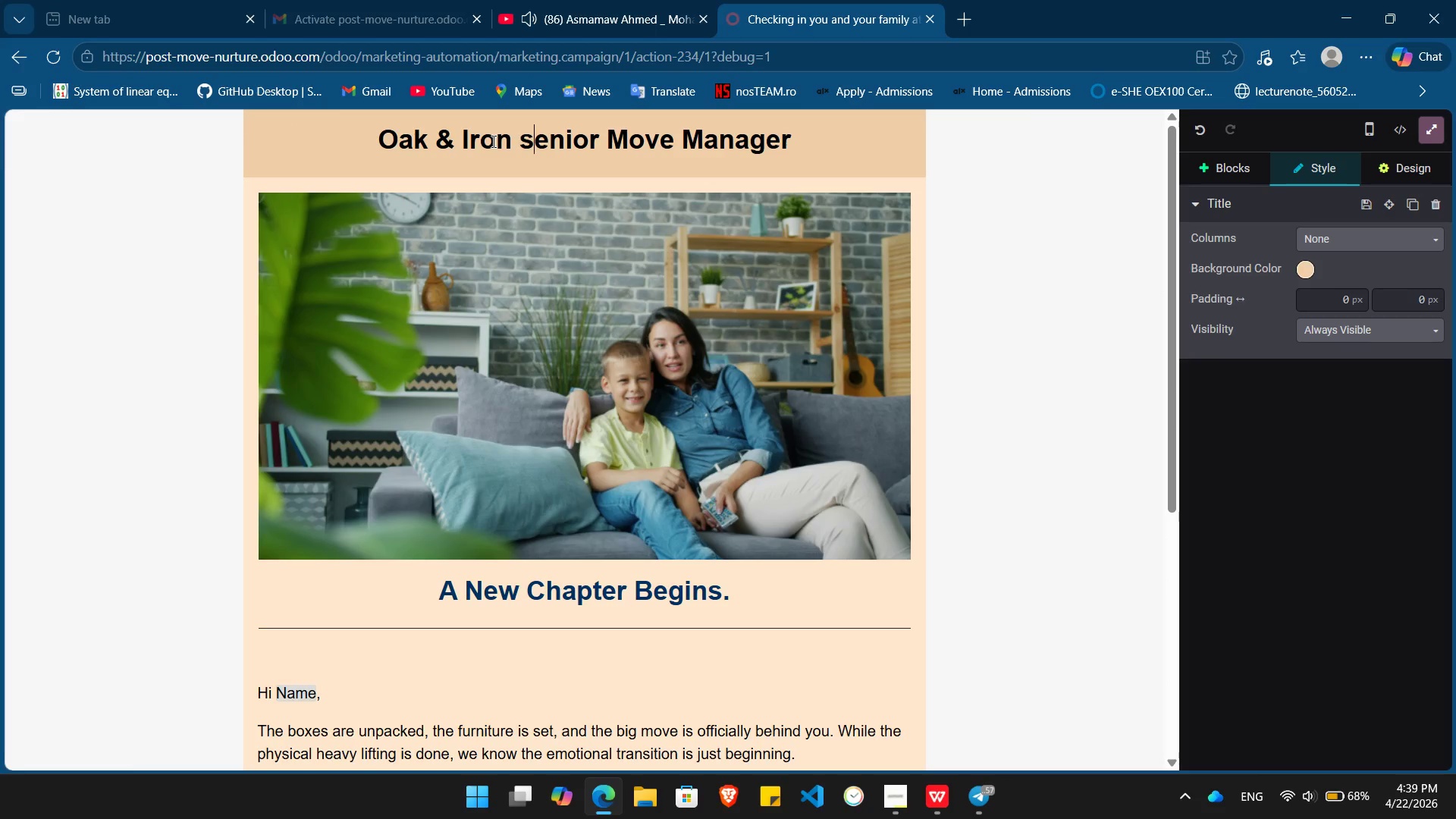 
key(ArrowRight)
 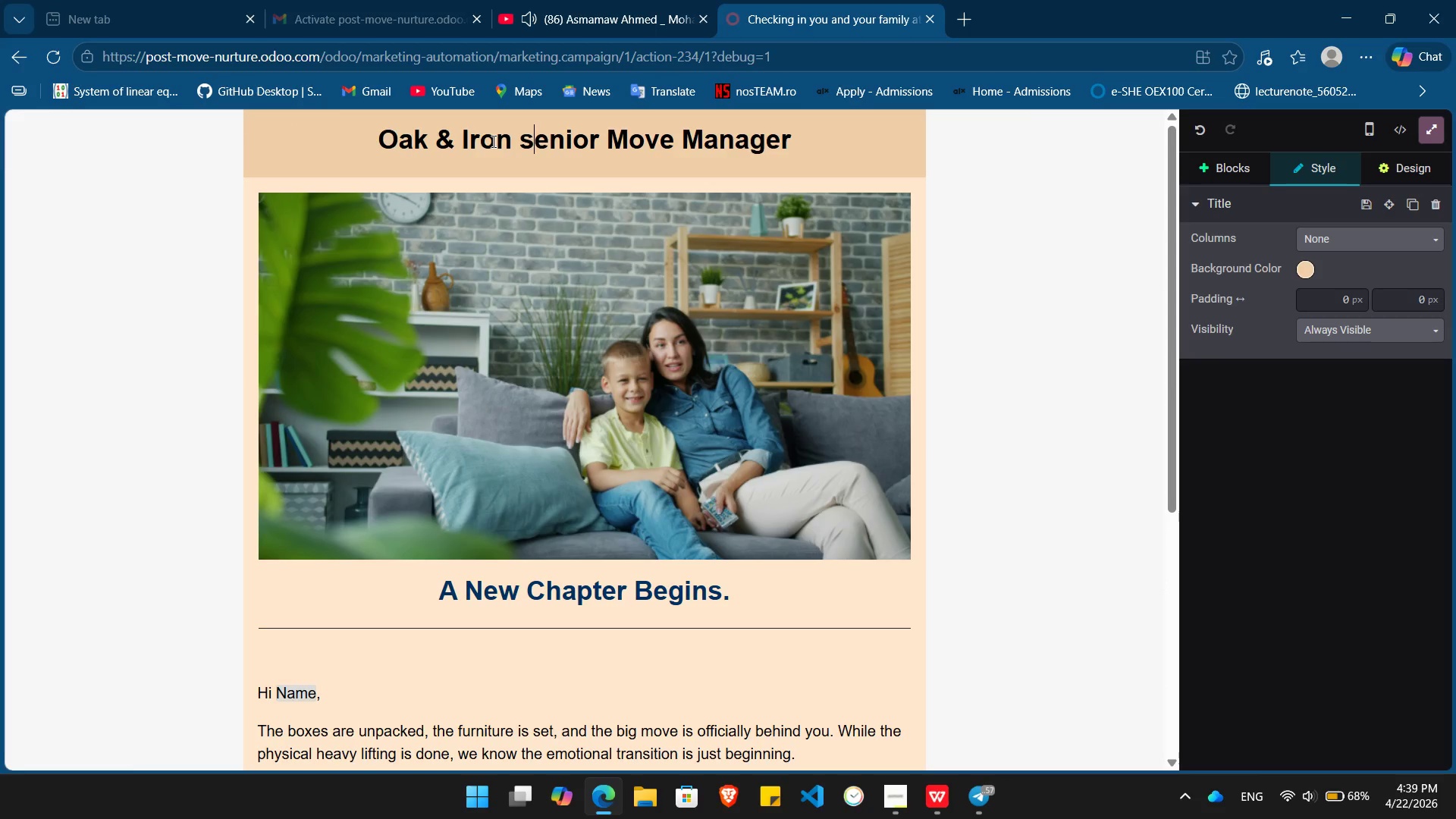 
key(Backspace)
 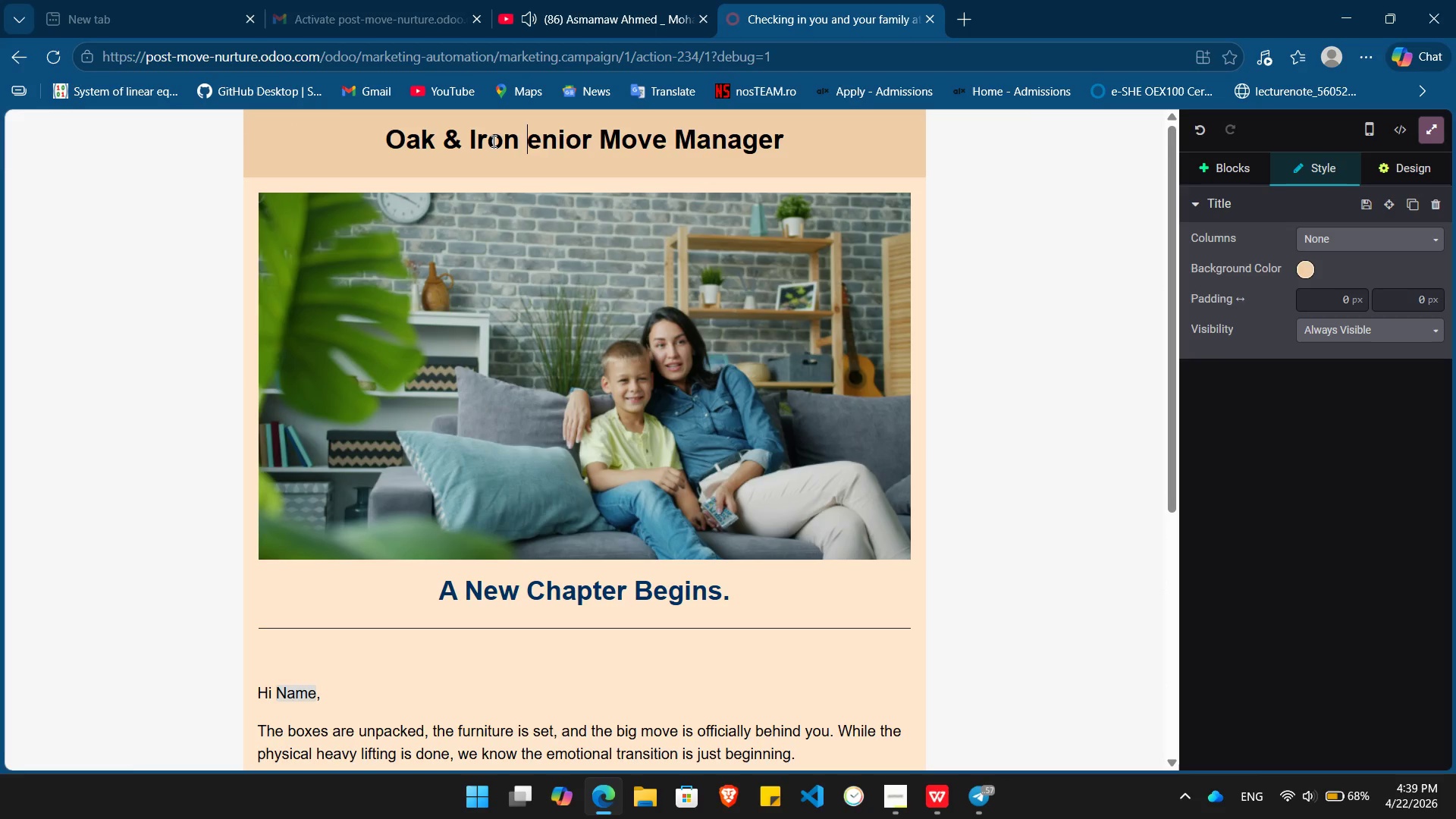 
key(Shift+ShiftLeft)
 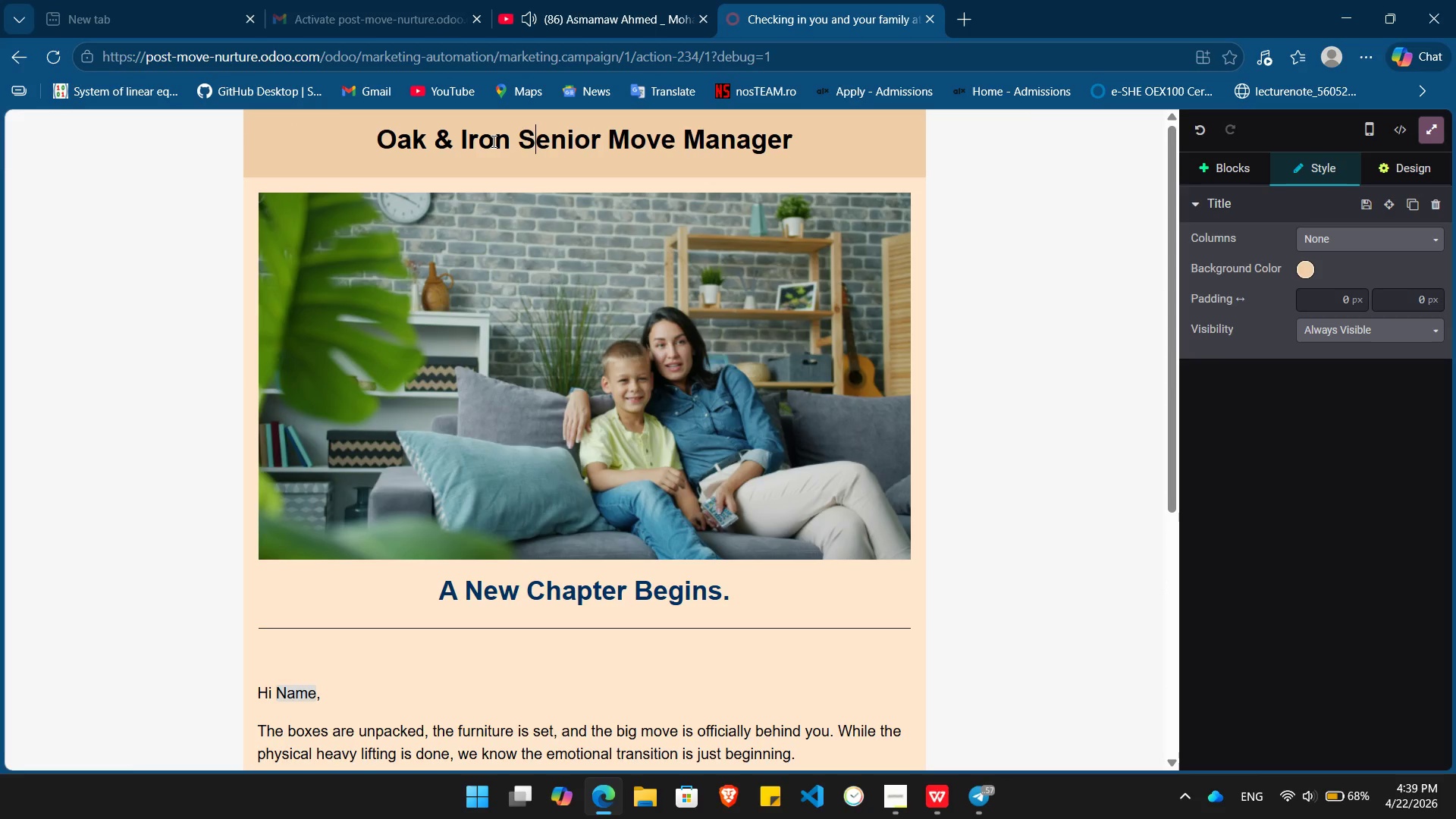 
key(Shift+S)
 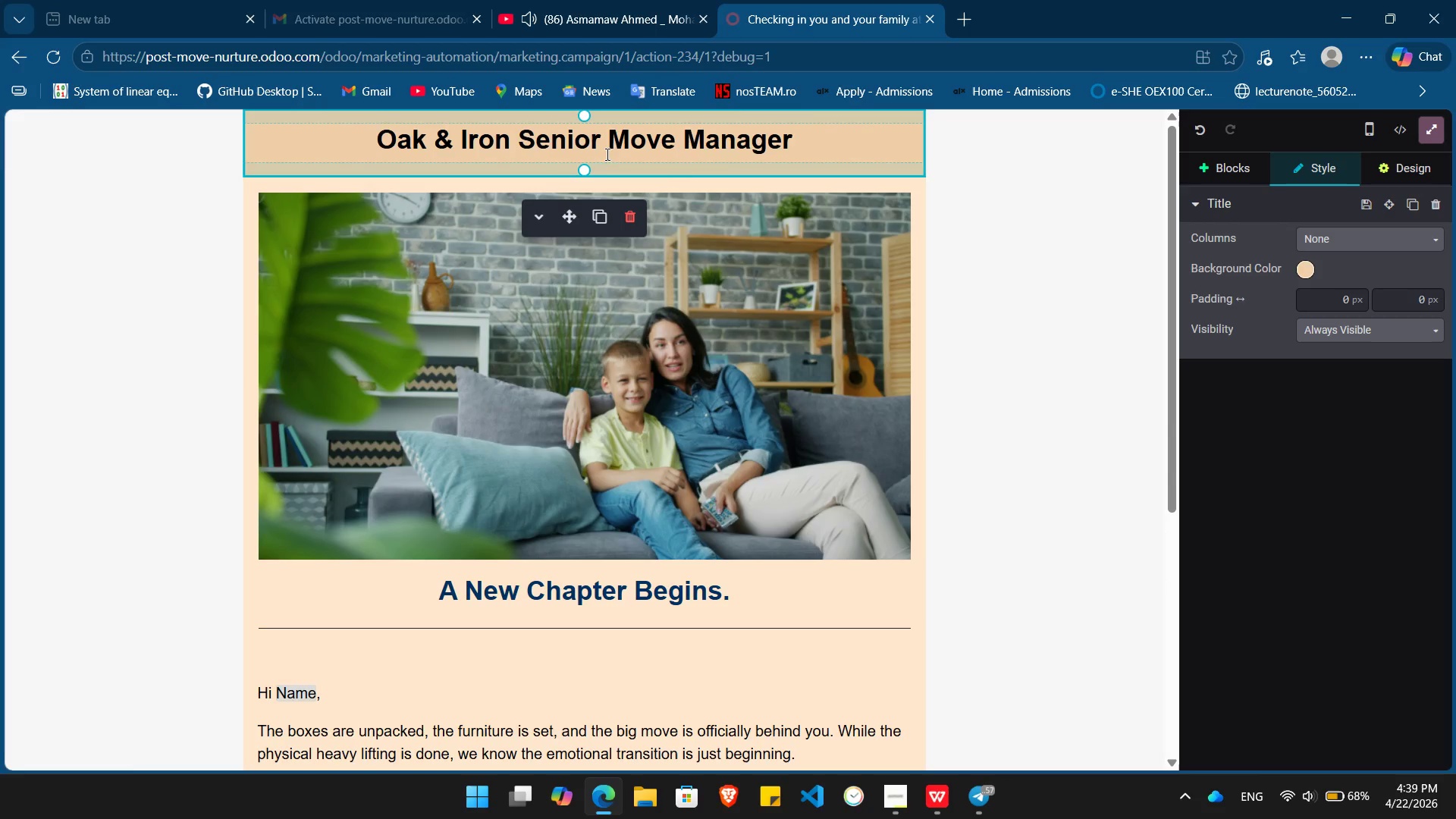 
left_click([989, 331])
 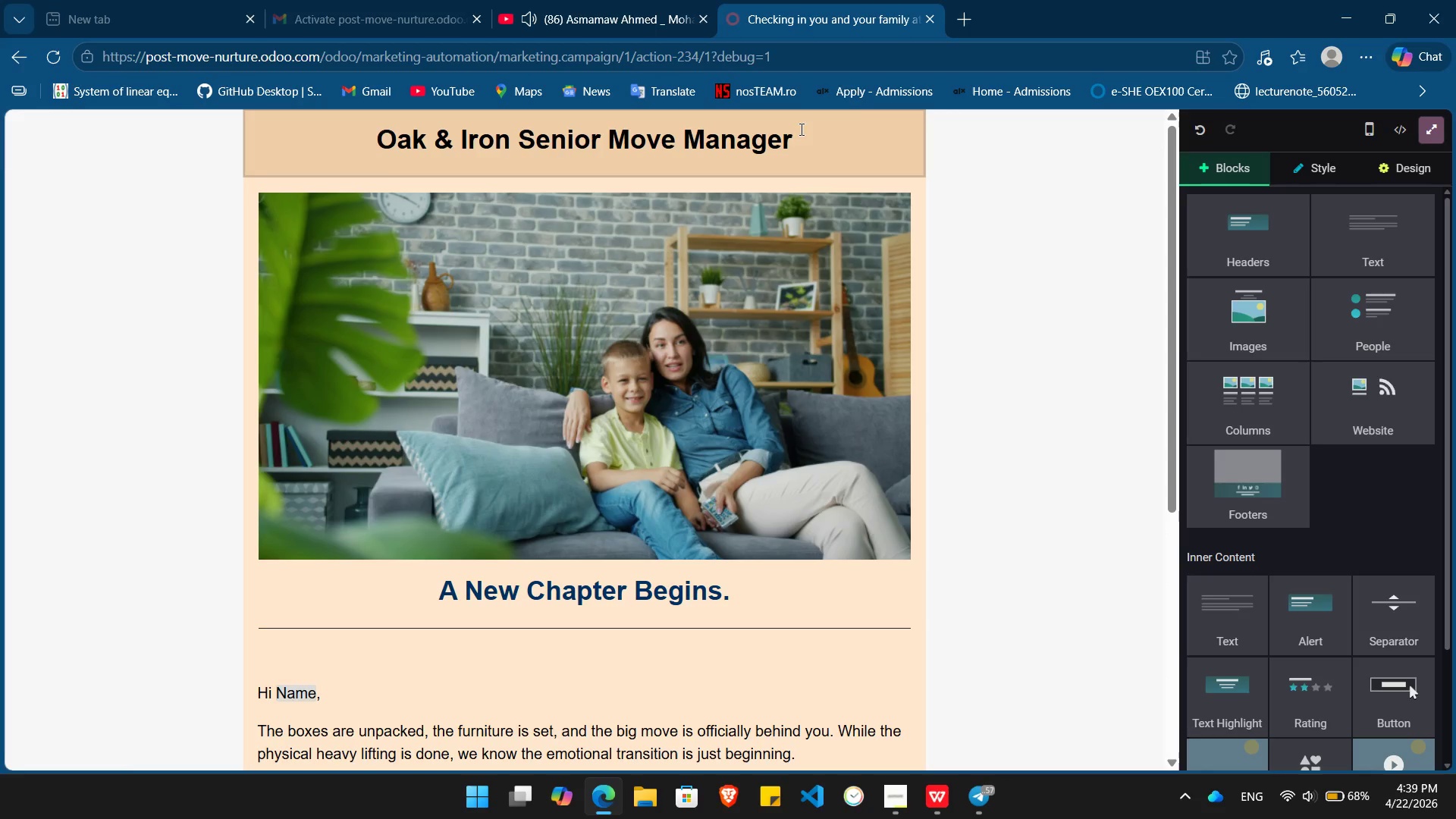 
double_click([768, 139])
 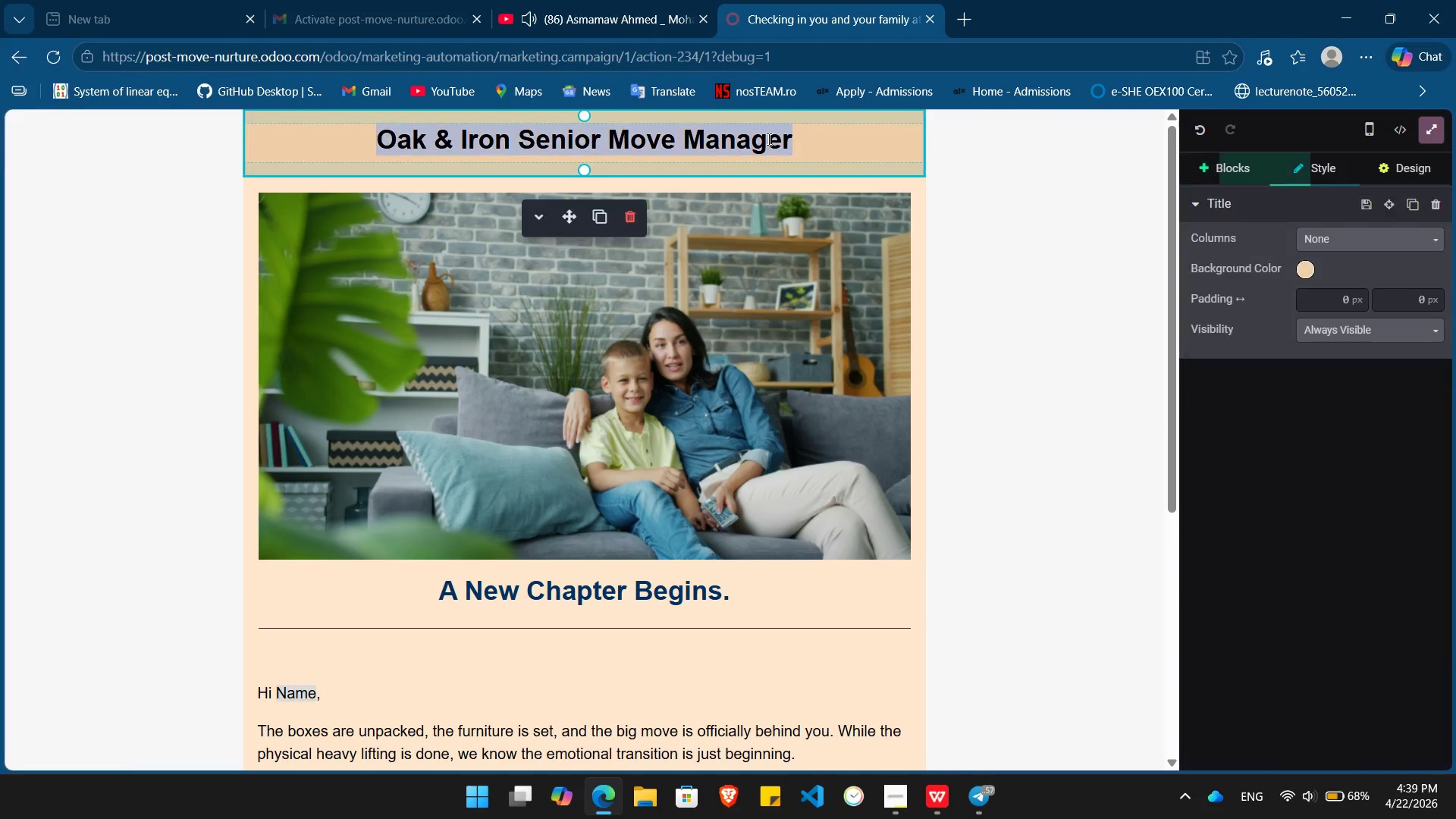 
triple_click([767, 139])
 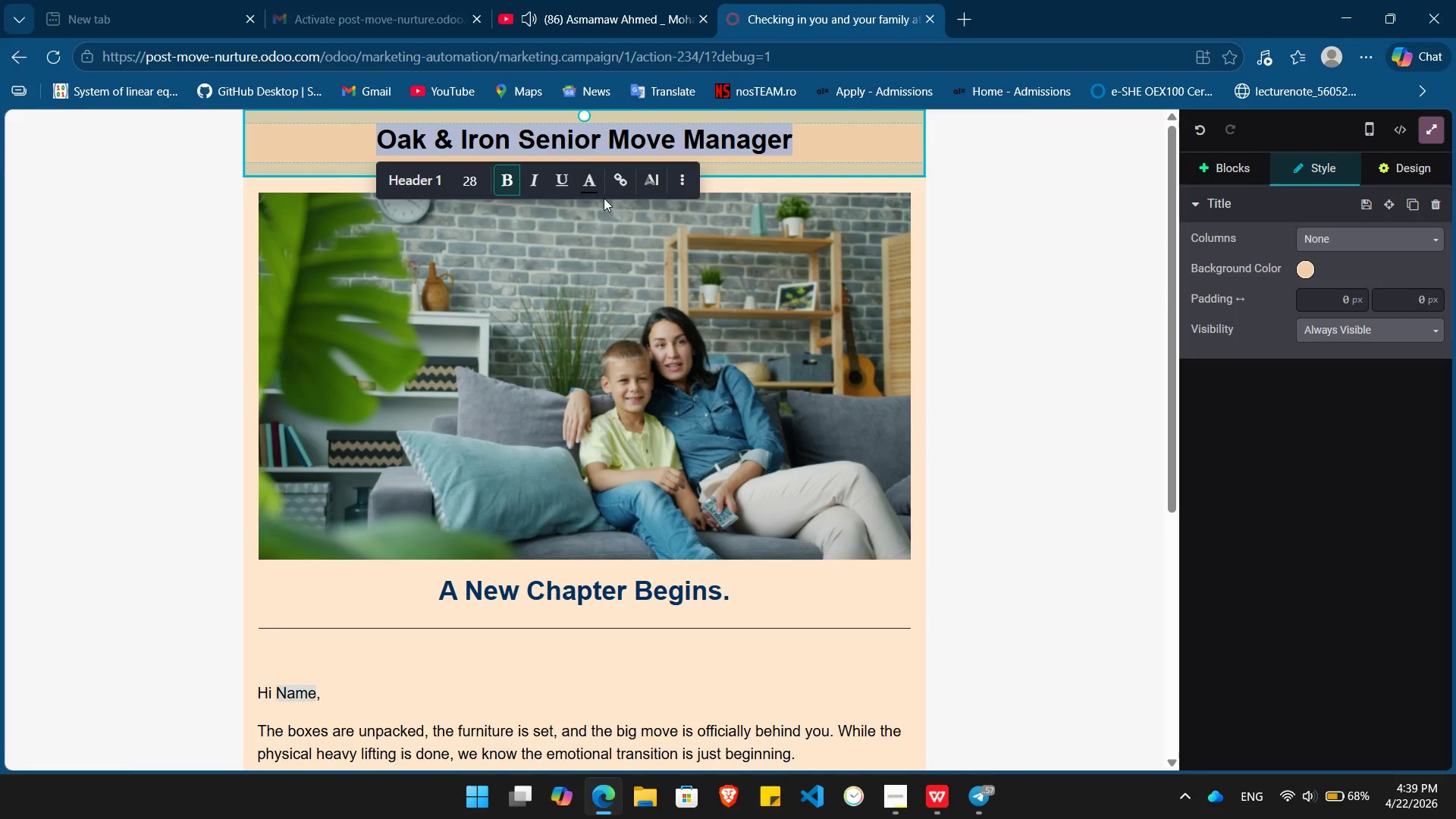 
left_click([587, 187])
 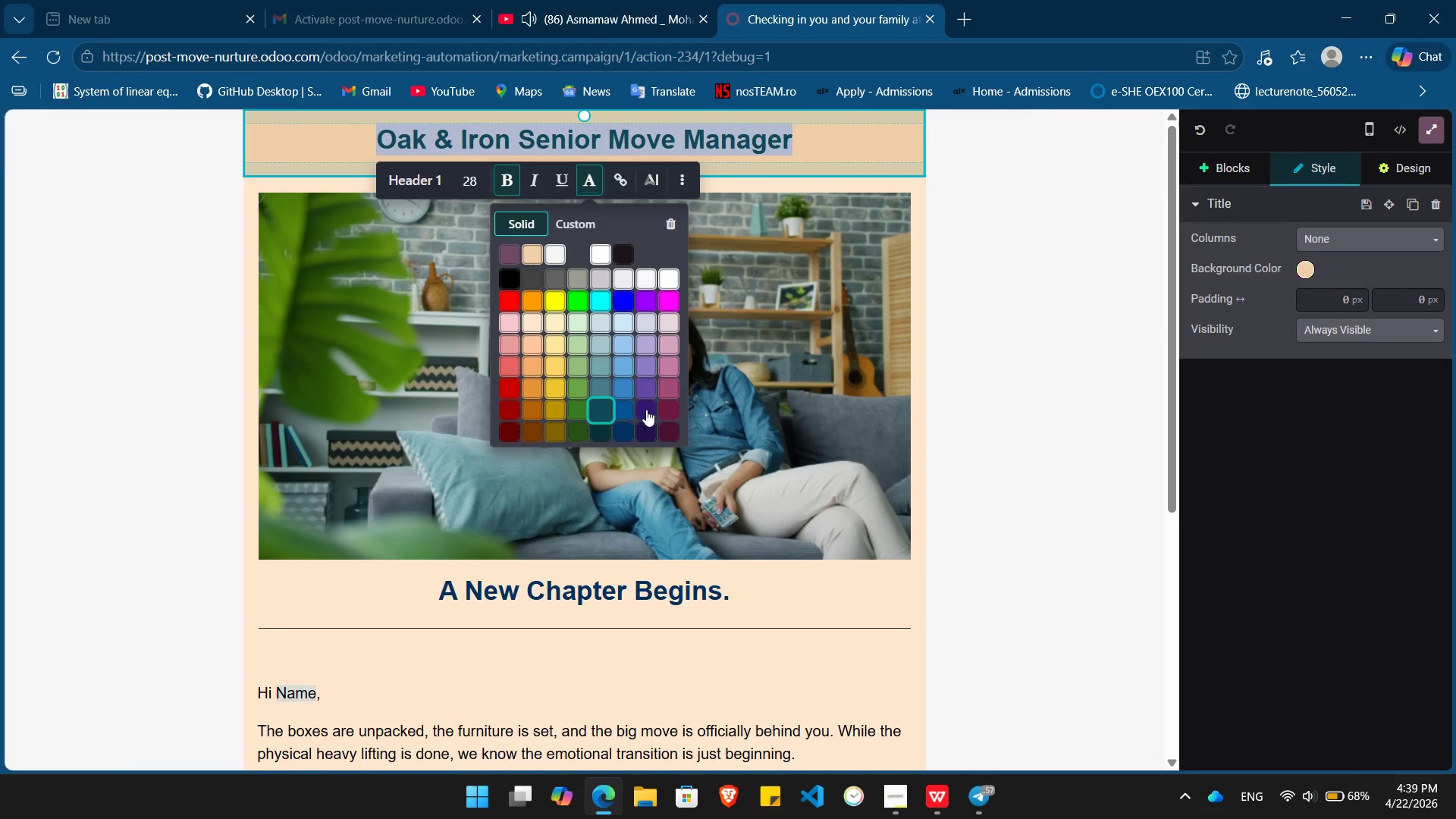 
wait(5.2)
 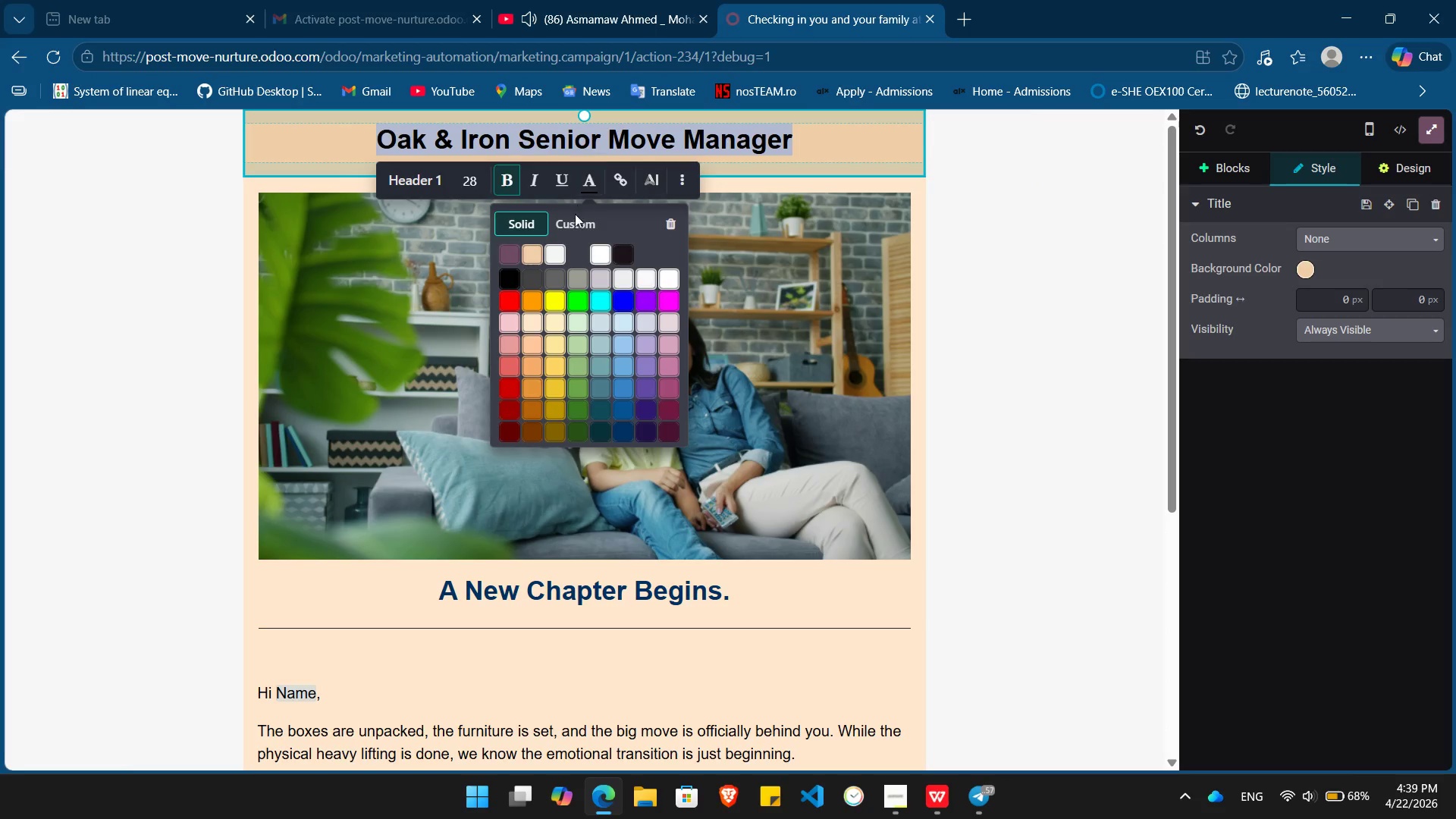 
left_click([668, 411])
 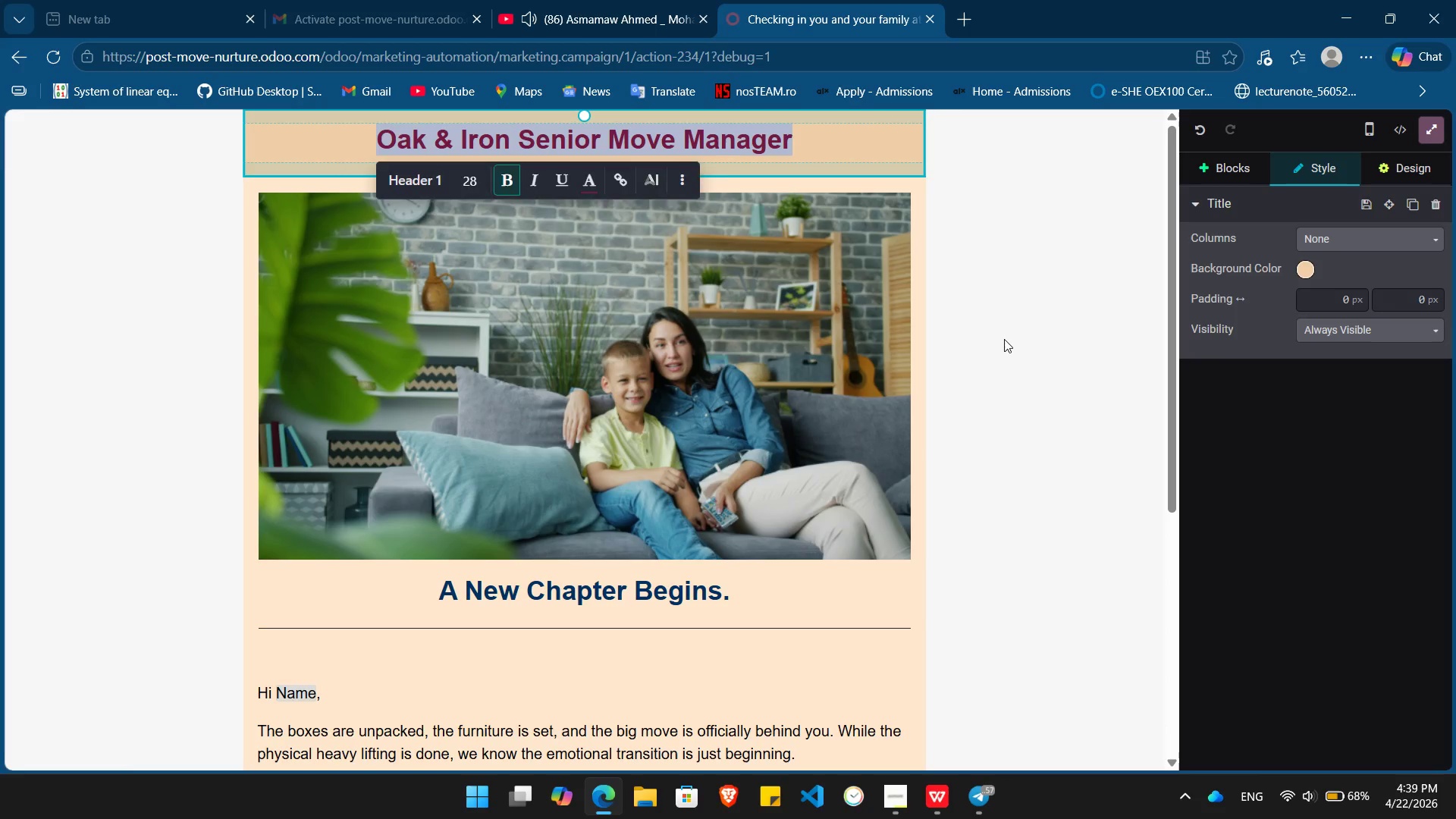 
left_click([1004, 339])
 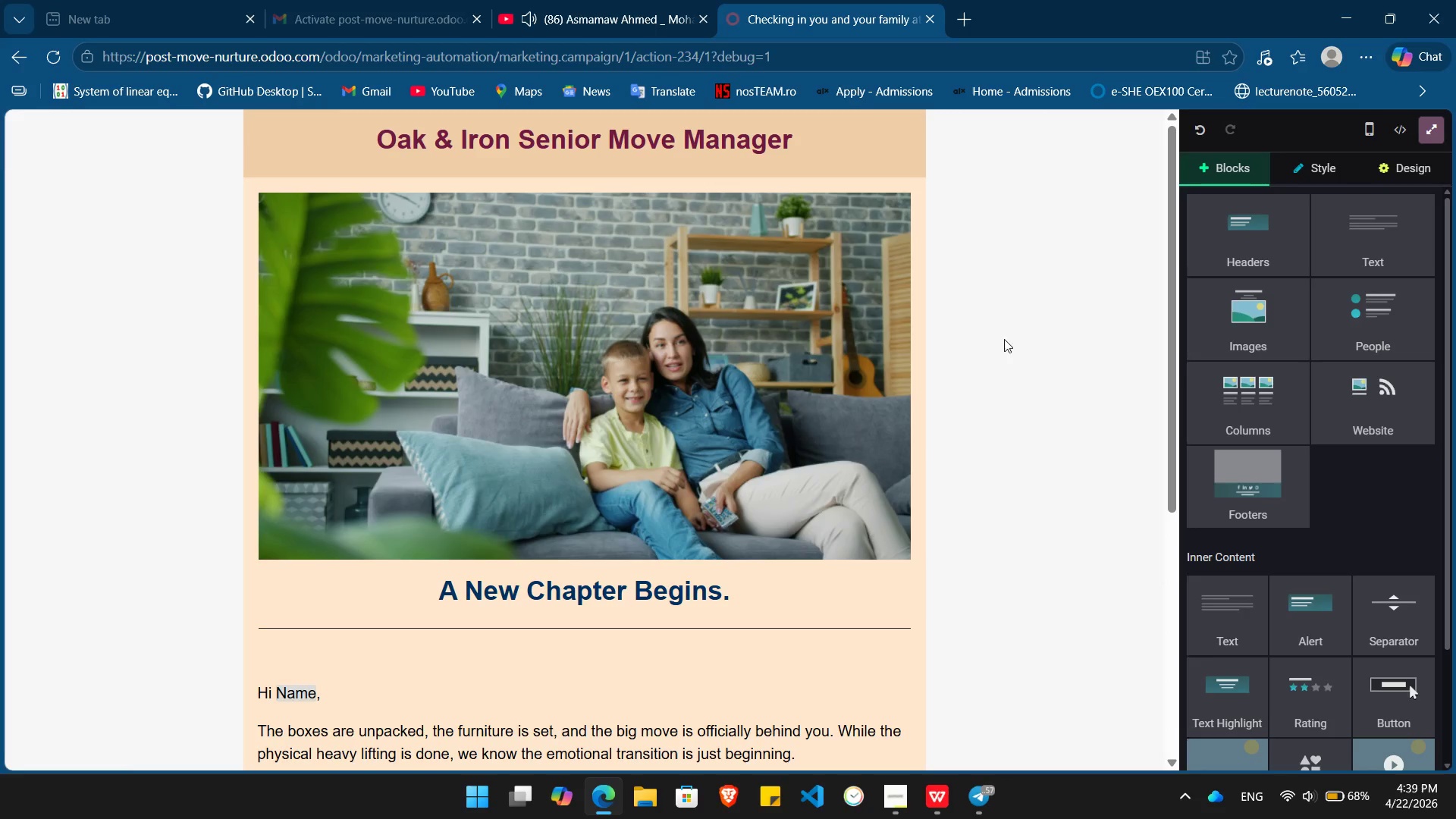 
left_click([955, 299])
 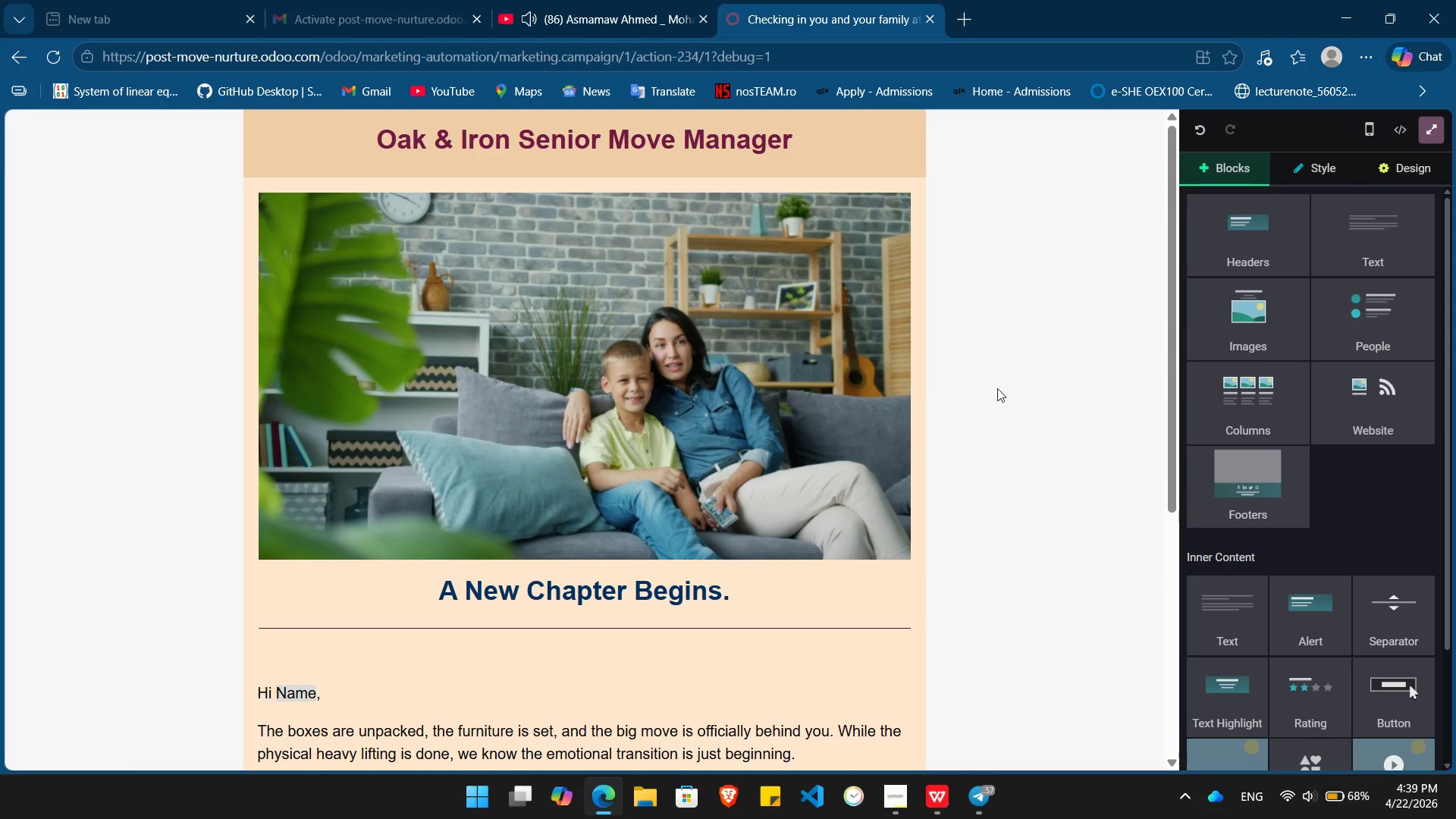 
scroll: coordinate [997, 391], scroll_direction: none, amount: 0.0
 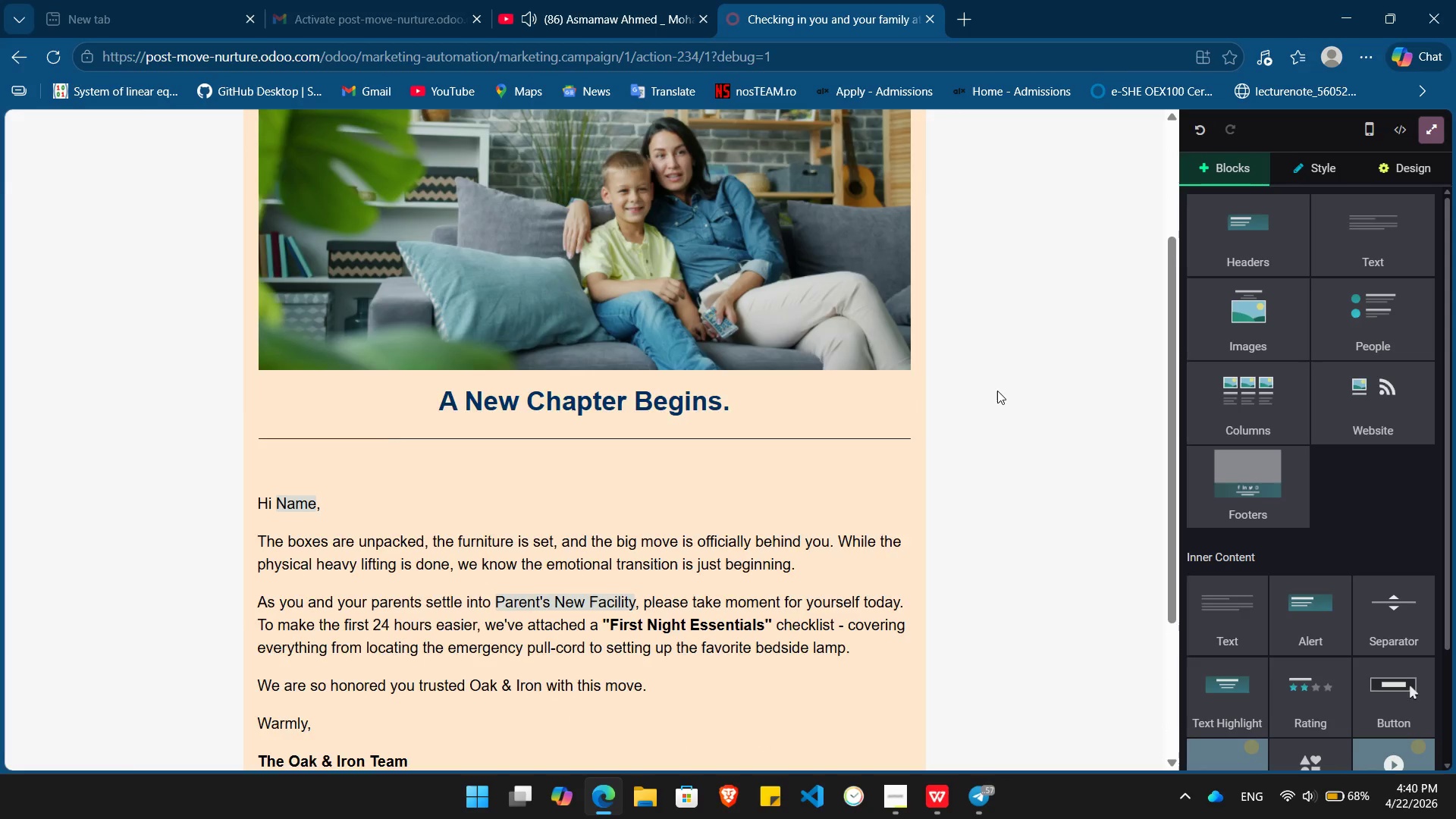 
scroll: coordinate [997, 391], scroll_direction: down, amount: 4.0
 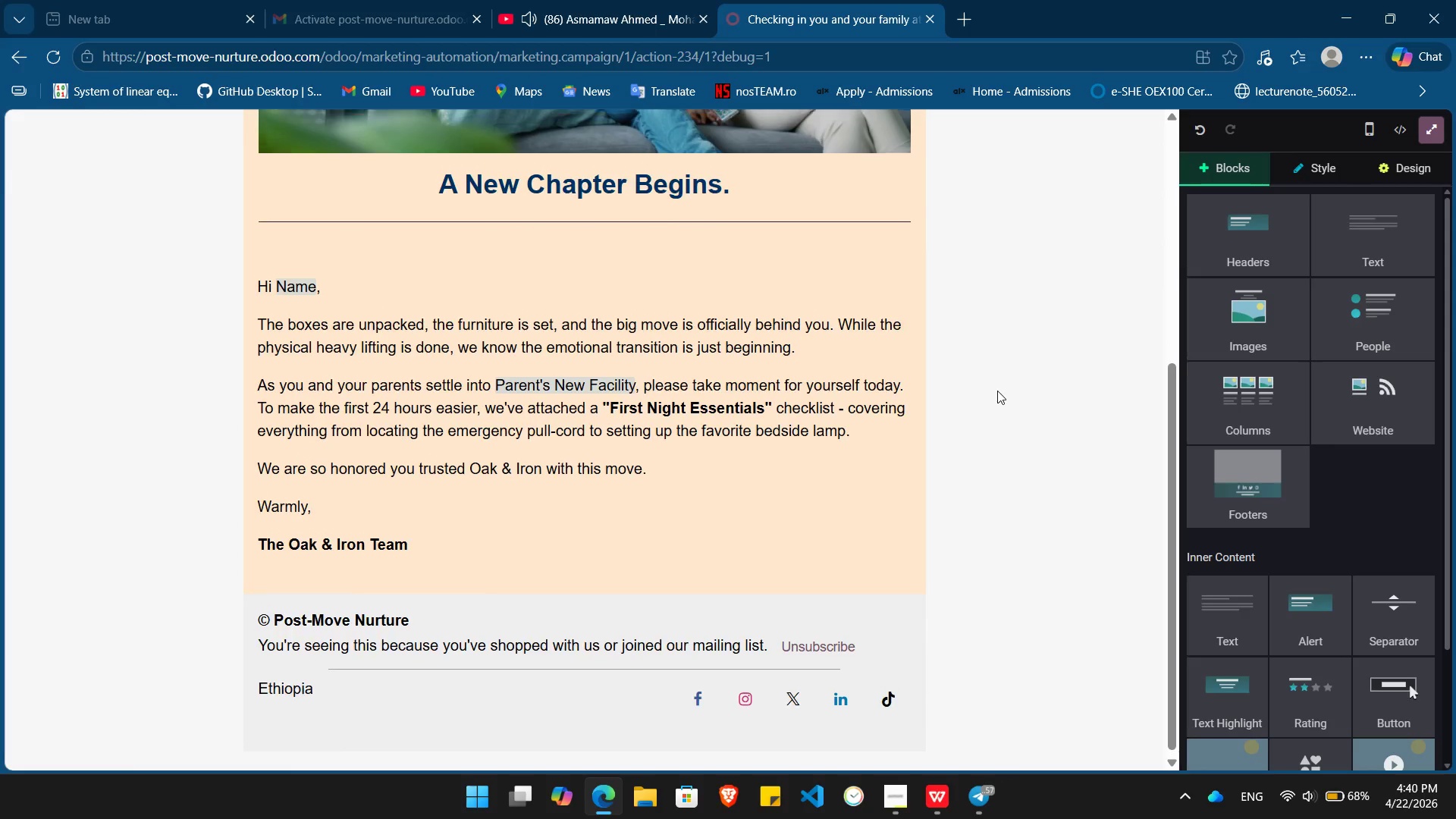 
scroll: coordinate [1007, 390], scroll_direction: up, amount: 6.0
 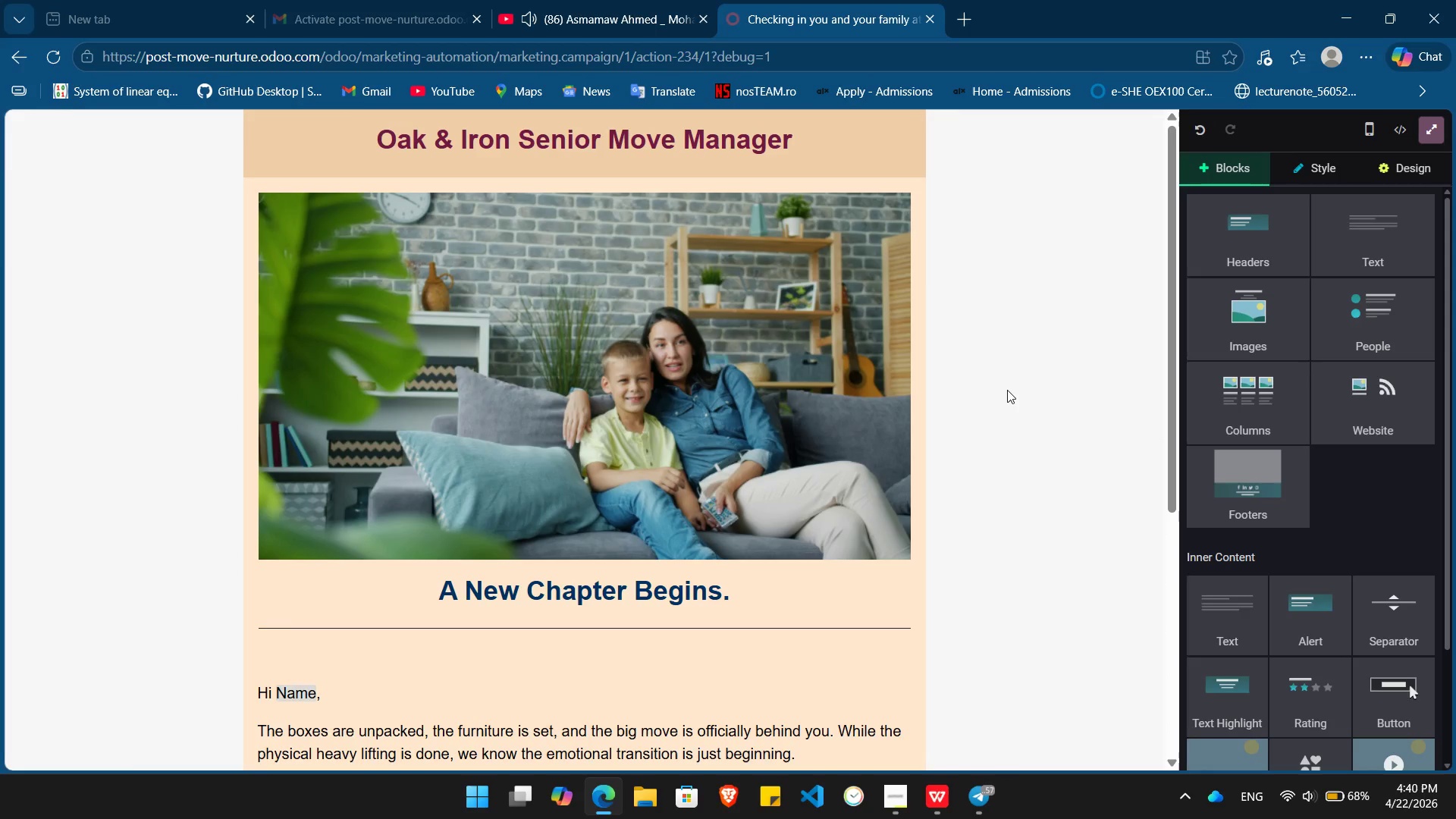 
key(Home)
 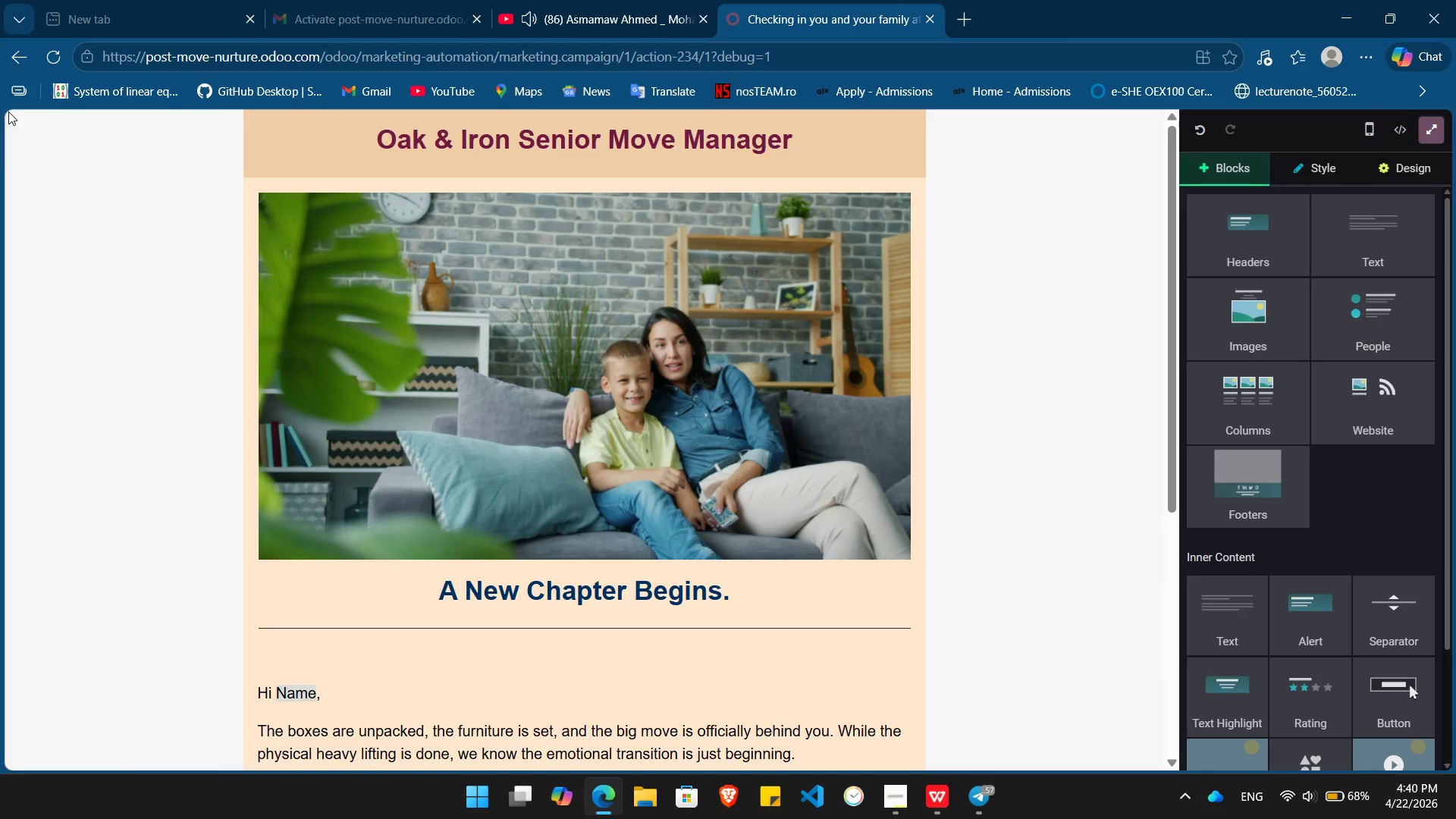 
key(PrintScreen)
 